 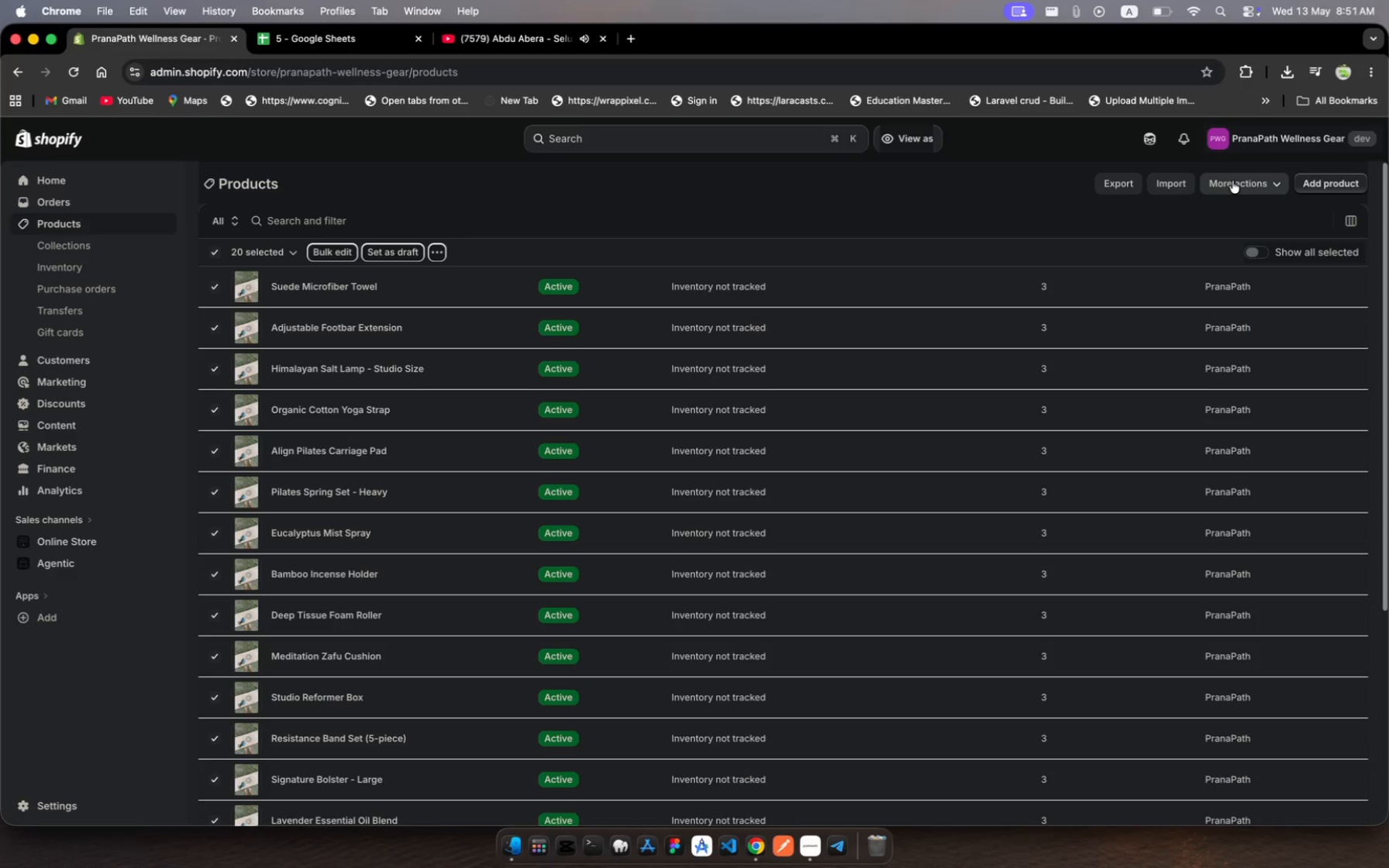 
left_click([436, 250])
 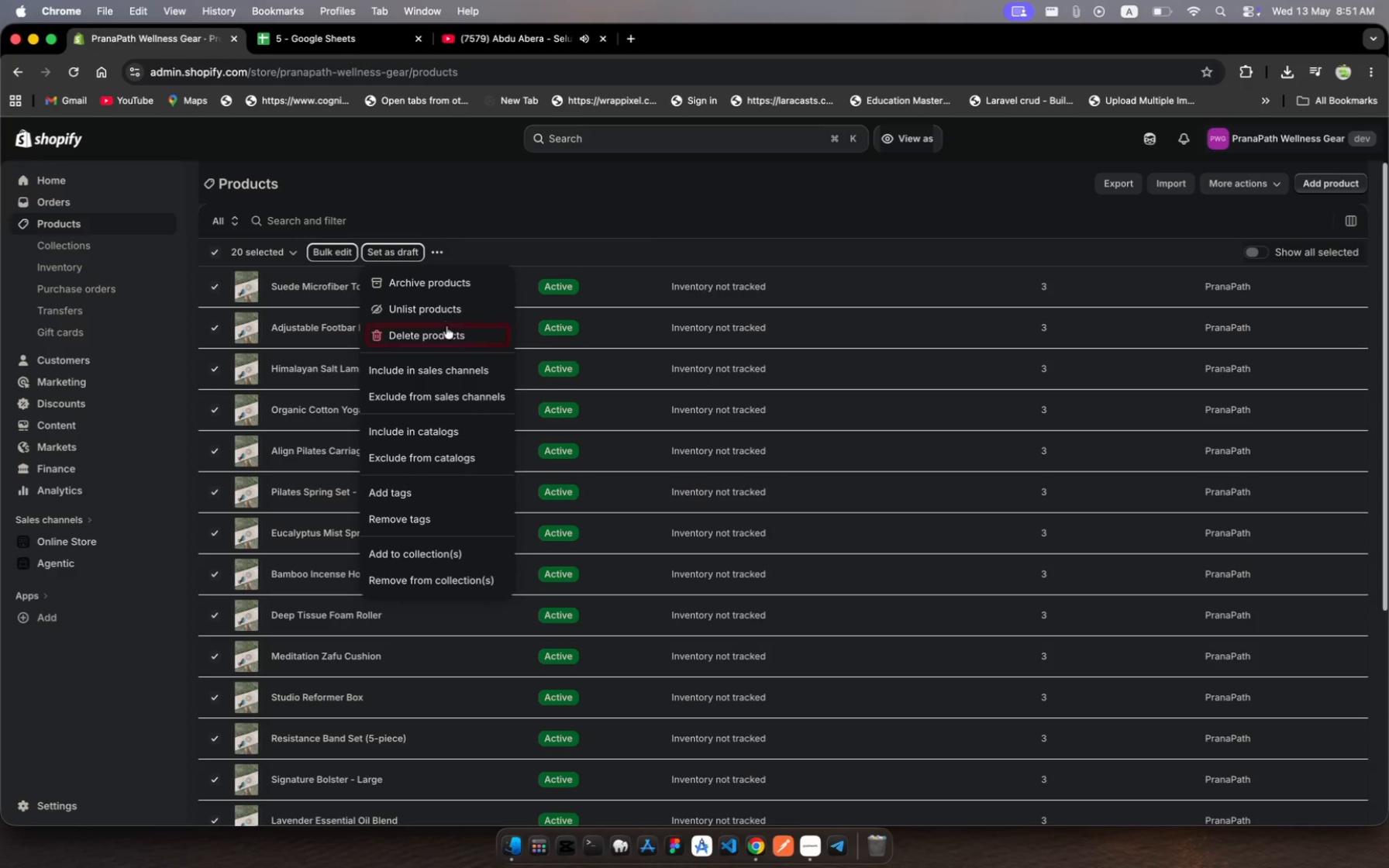 
left_click([447, 339])
 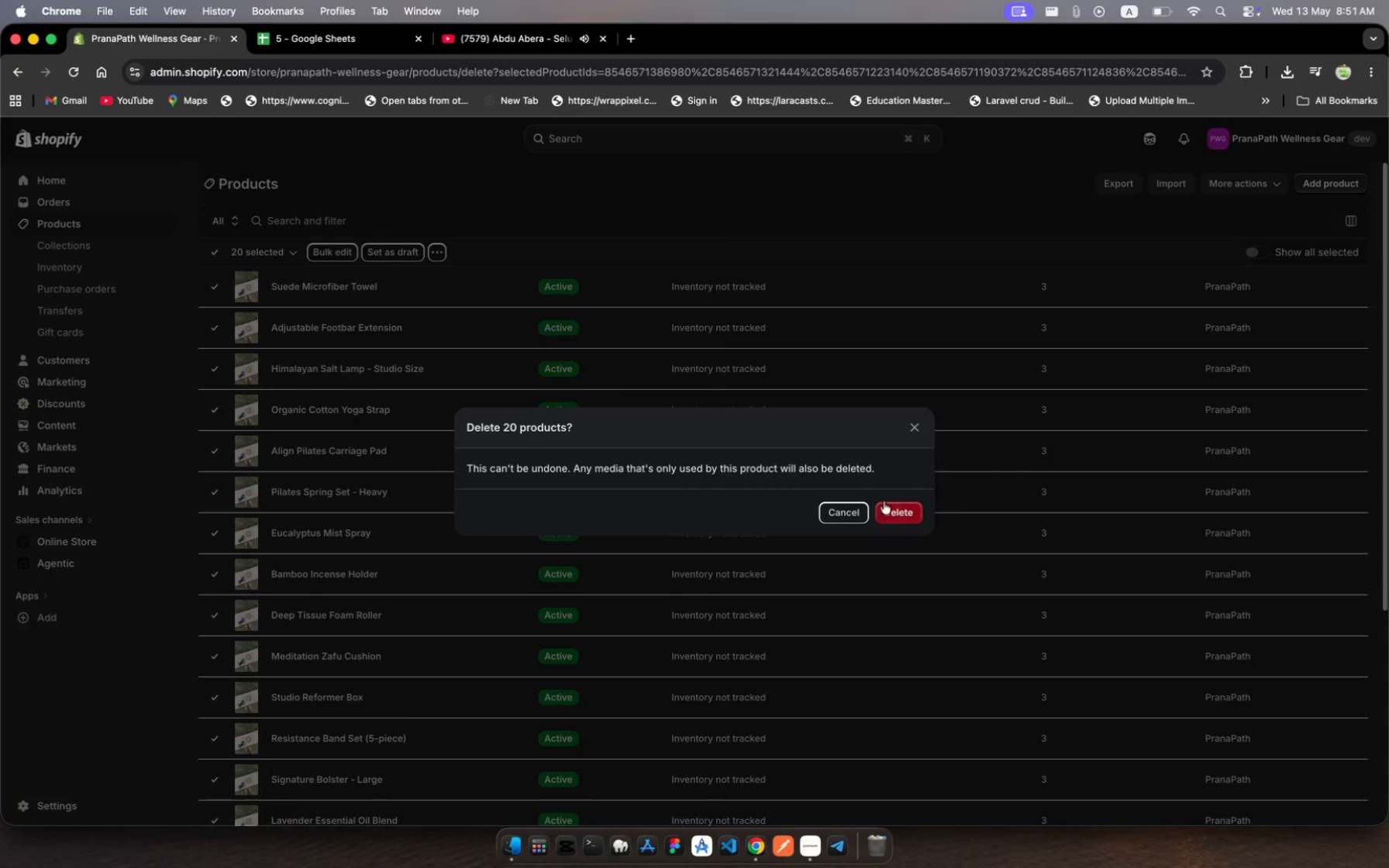 
left_click([908, 515])
 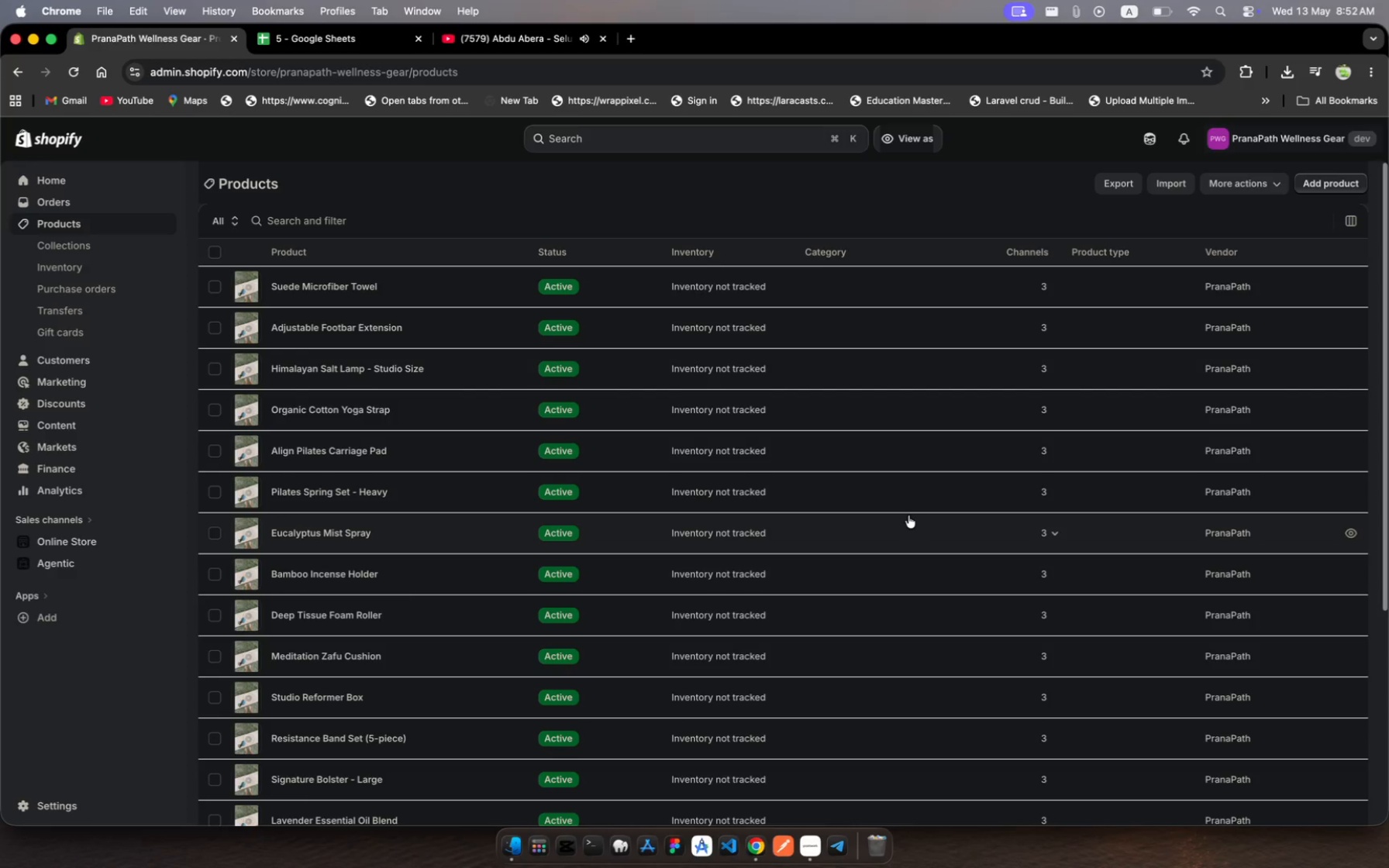 
wait(14.42)
 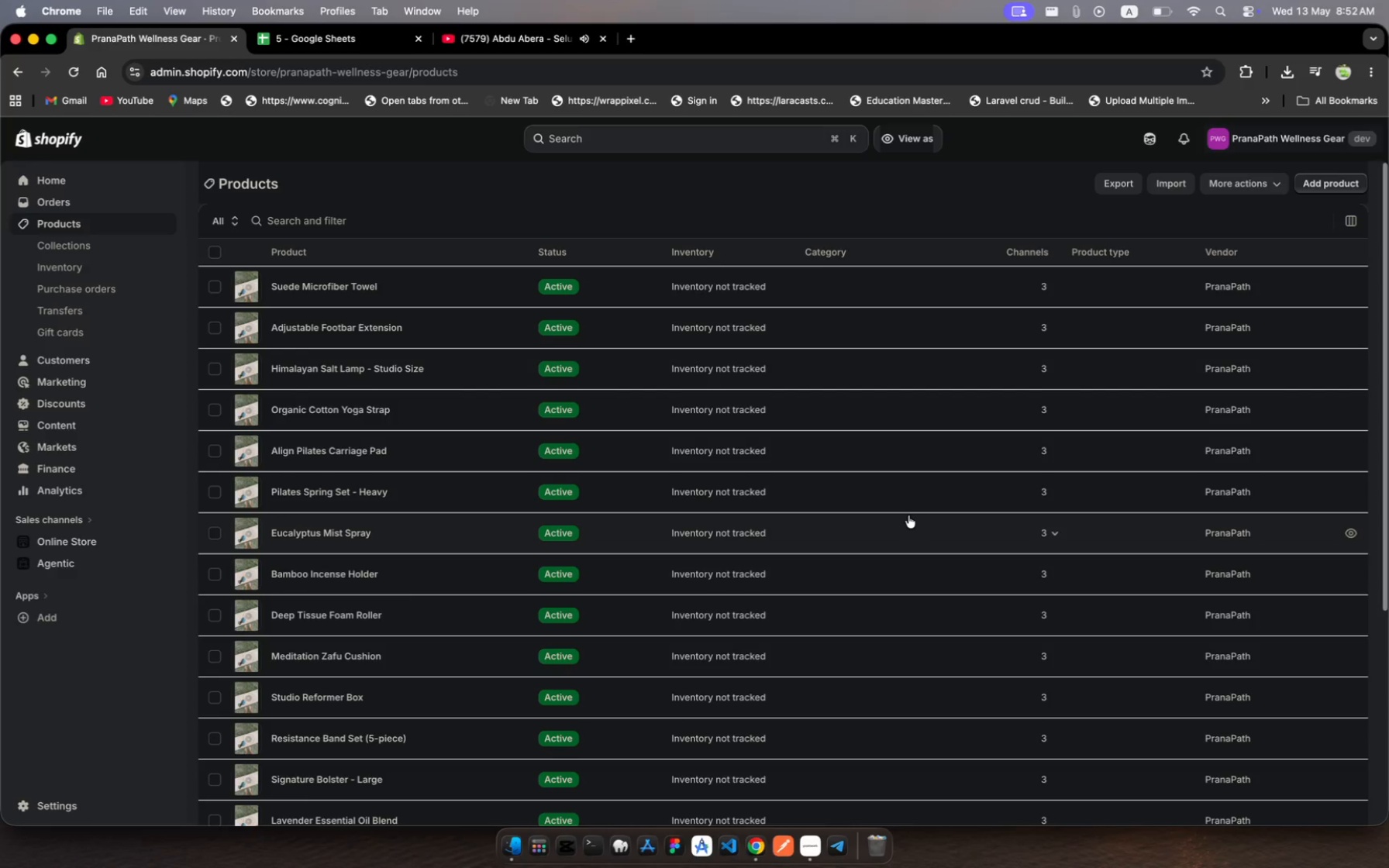 
left_click([212, 254])
 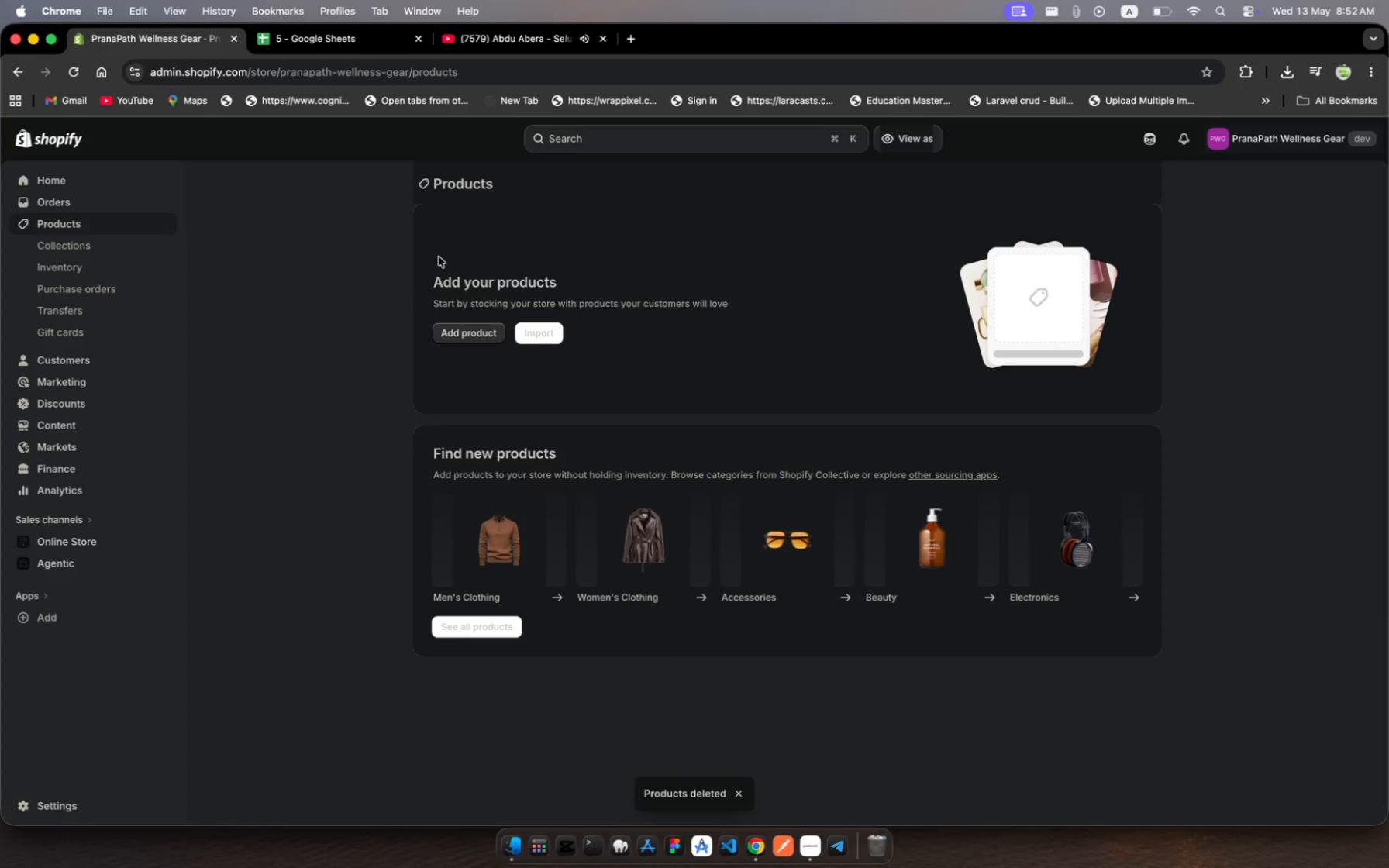 
left_click([748, 249])
 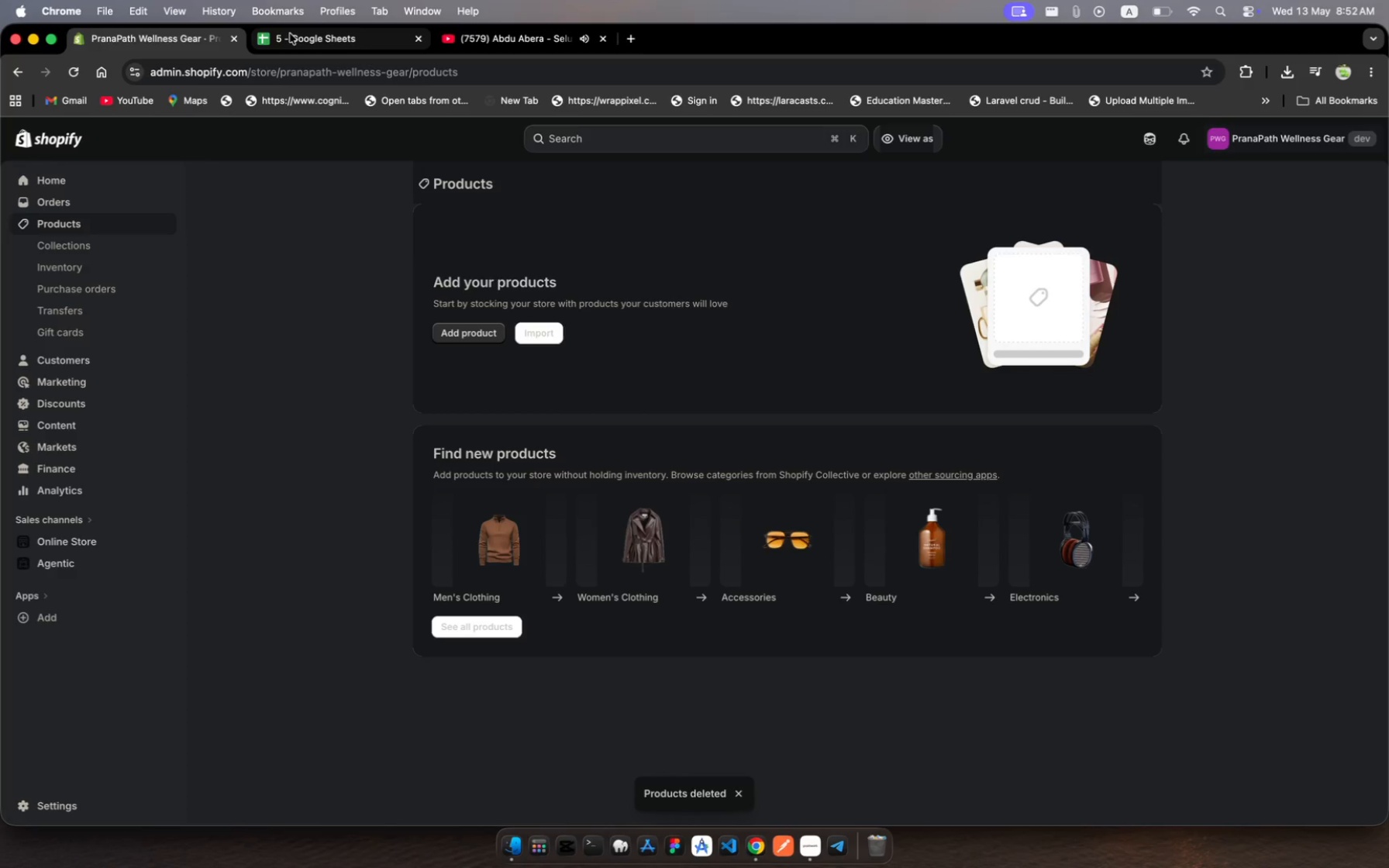 
left_click([290, 33])
 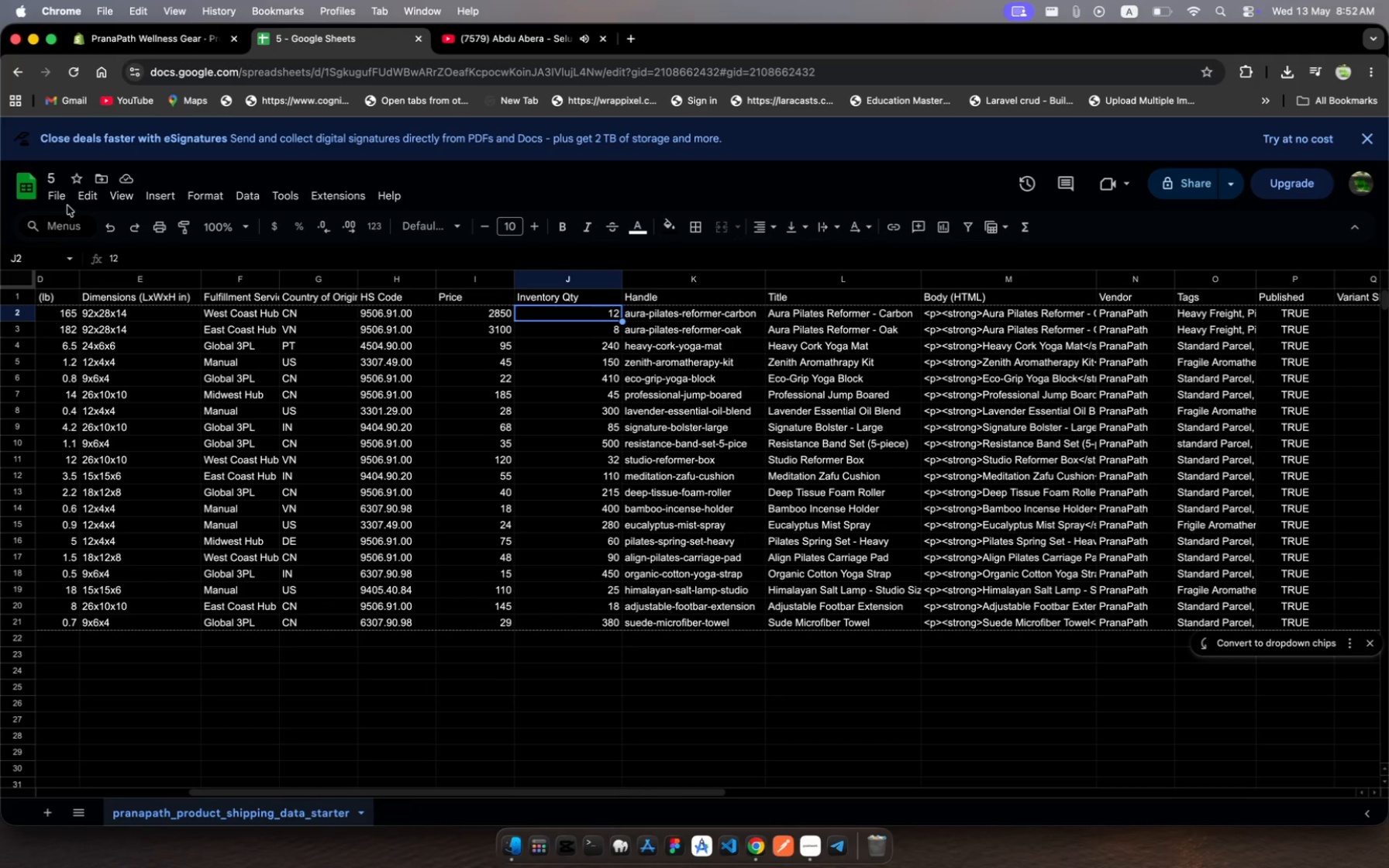 
left_click([60, 201])
 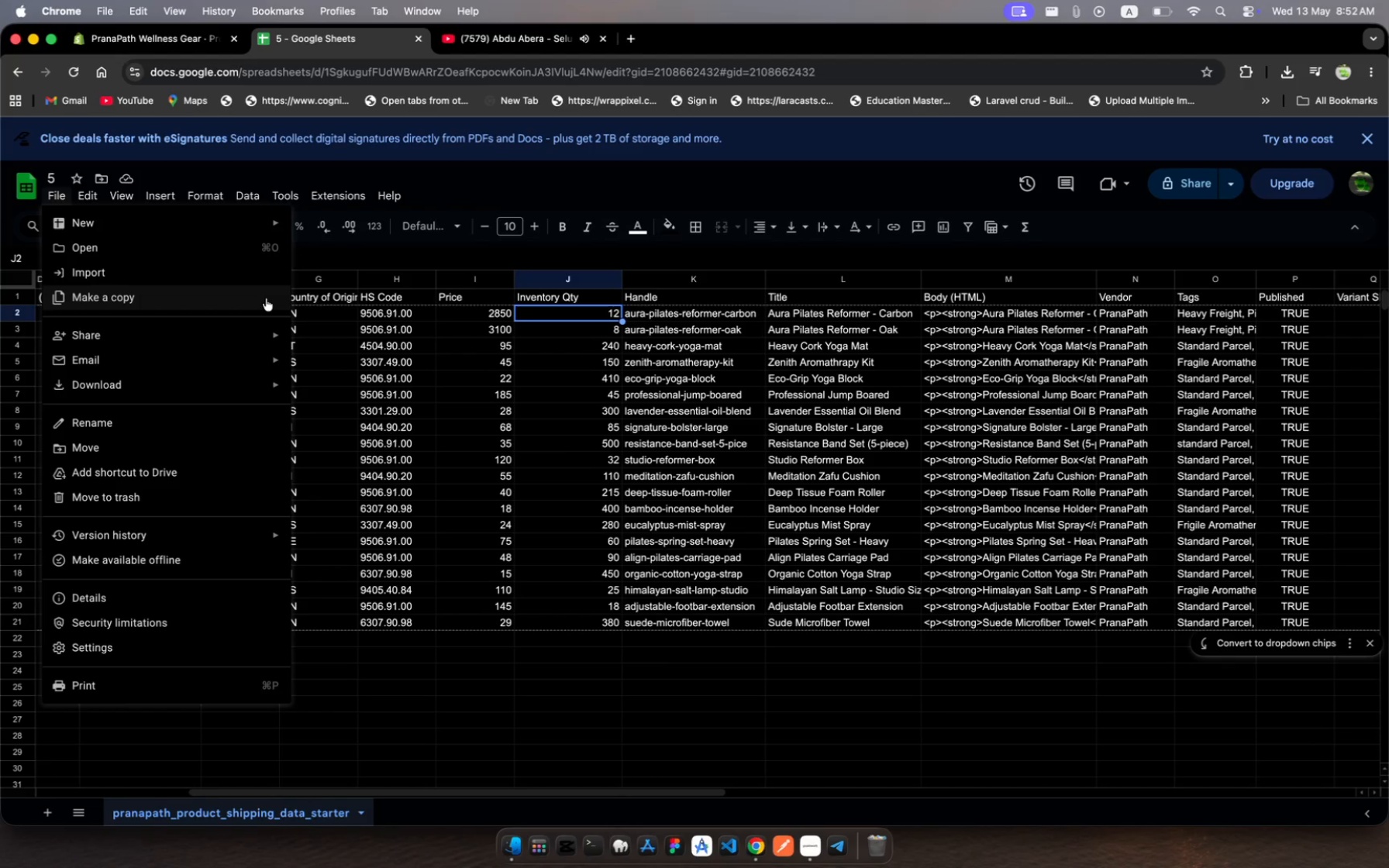 
wait(10.66)
 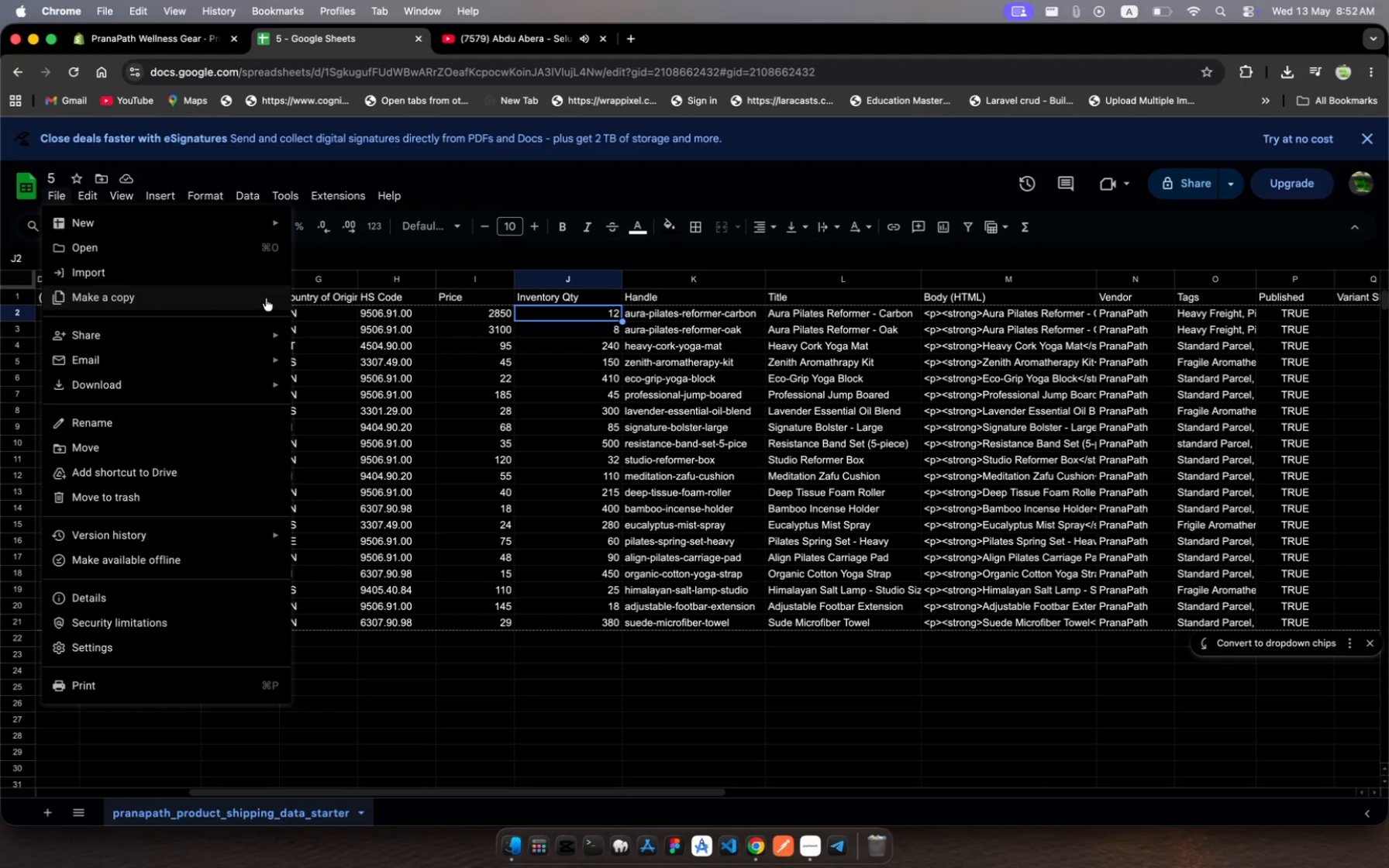 
left_click([409, 487])
 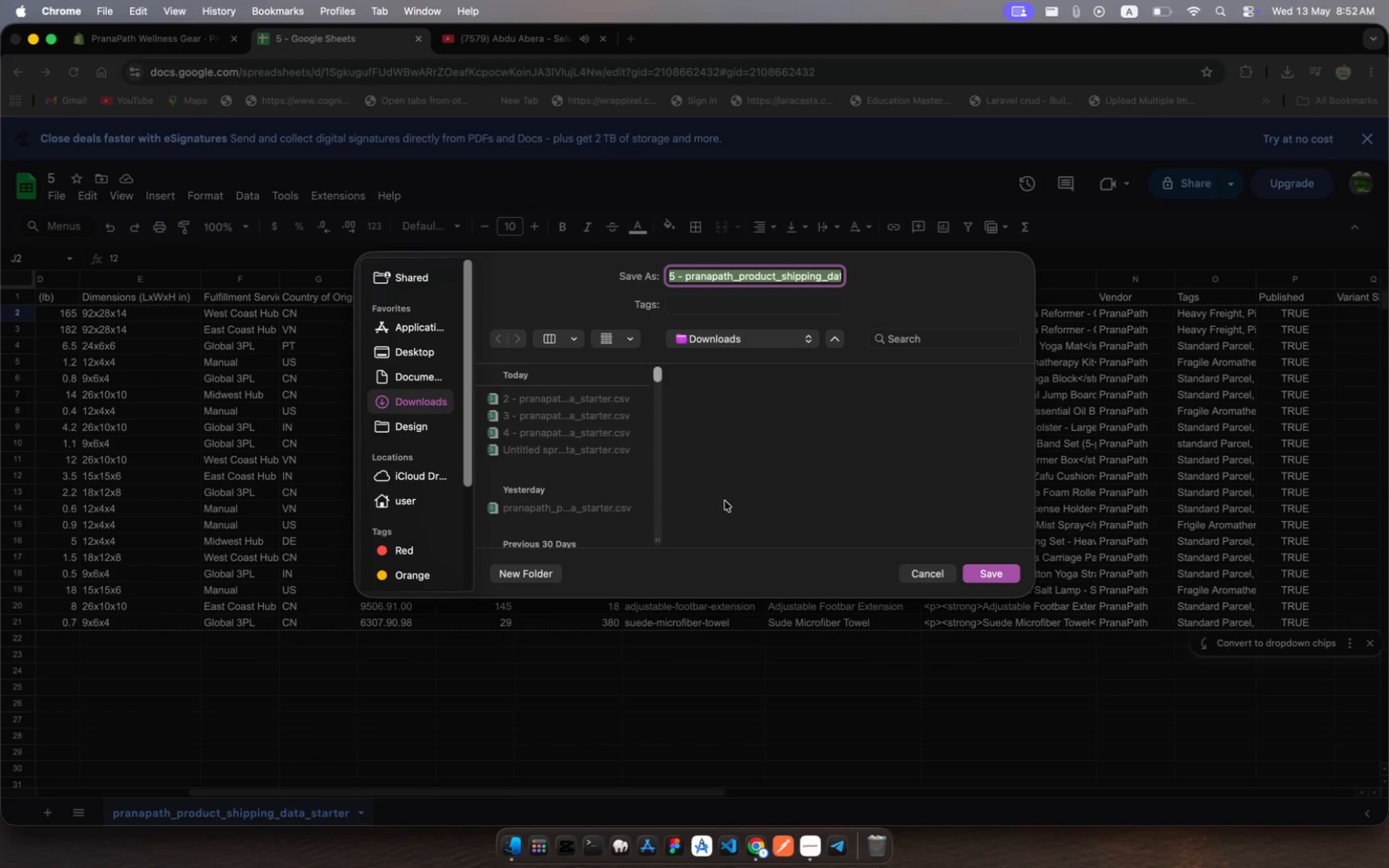 
wait(7.11)
 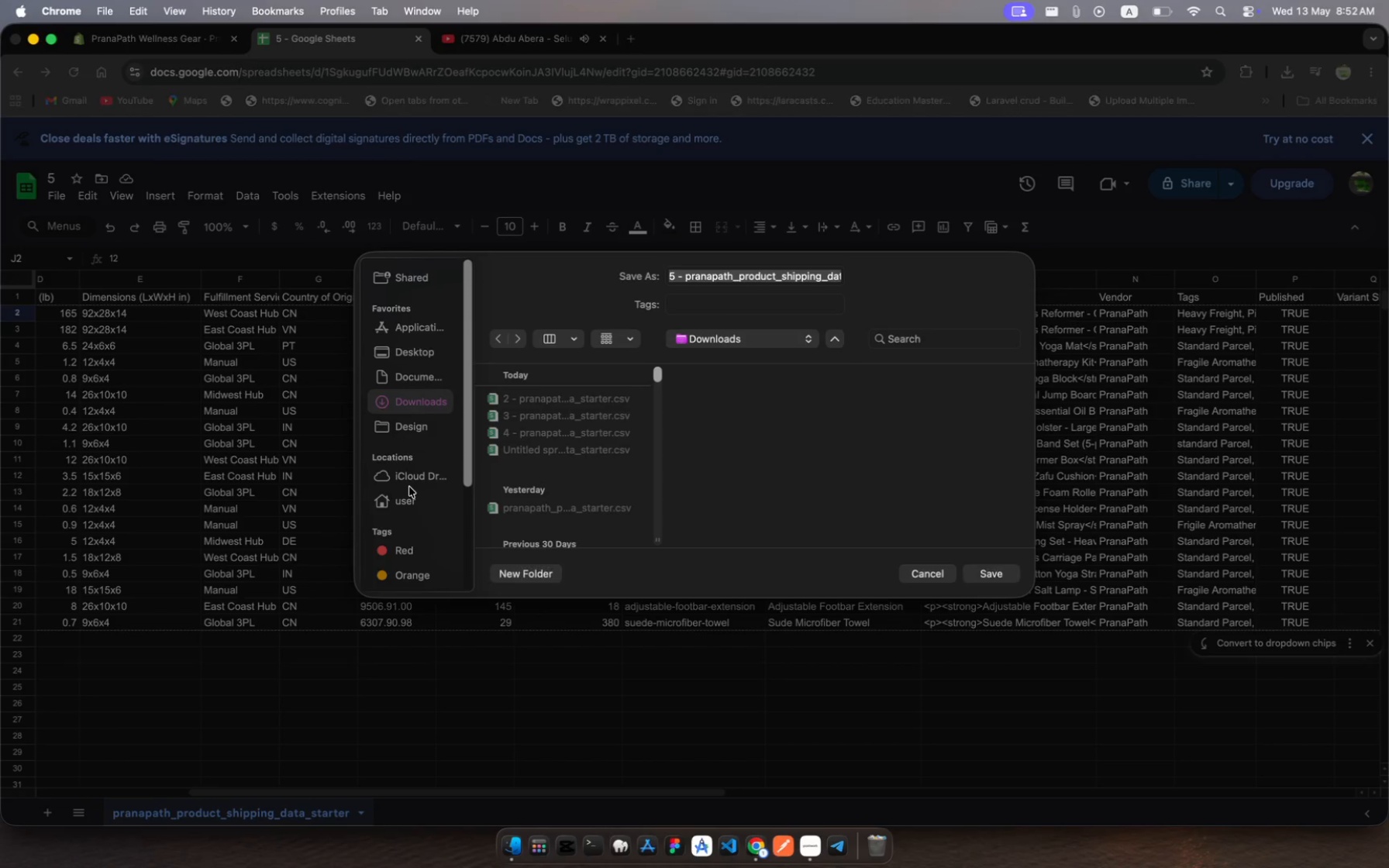 
left_click([991, 574])
 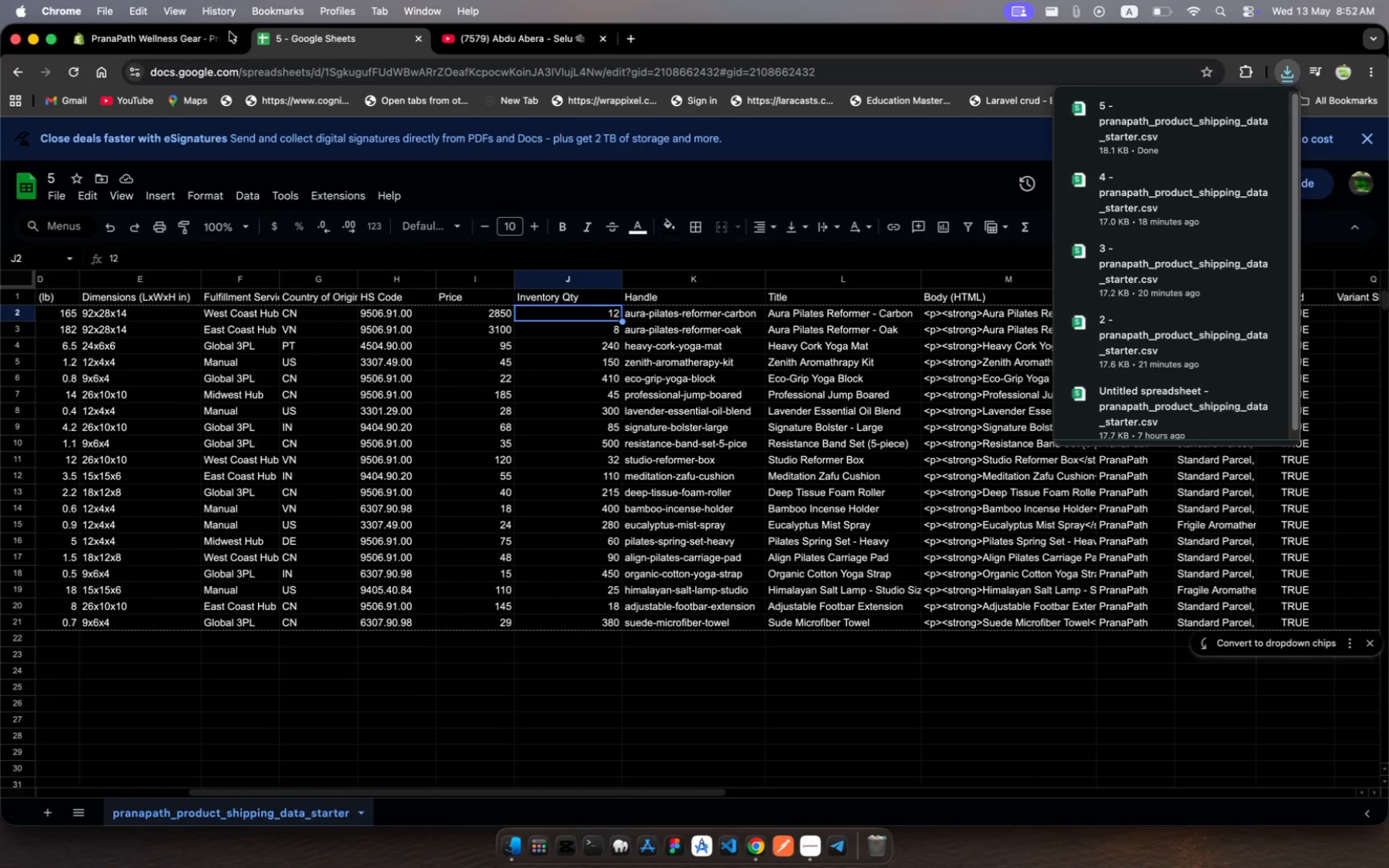 
left_click([139, 36])
 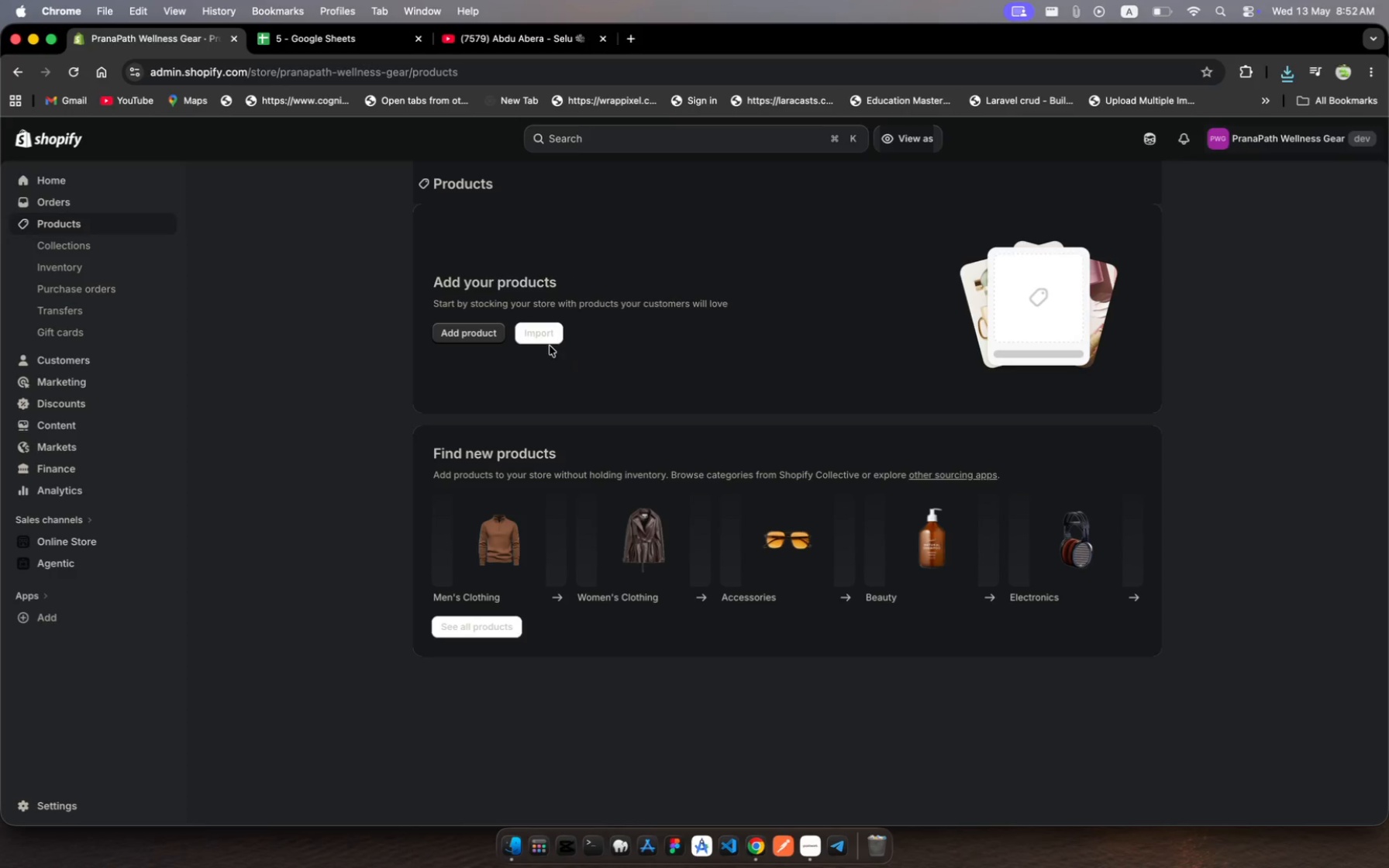 
left_click([546, 332])
 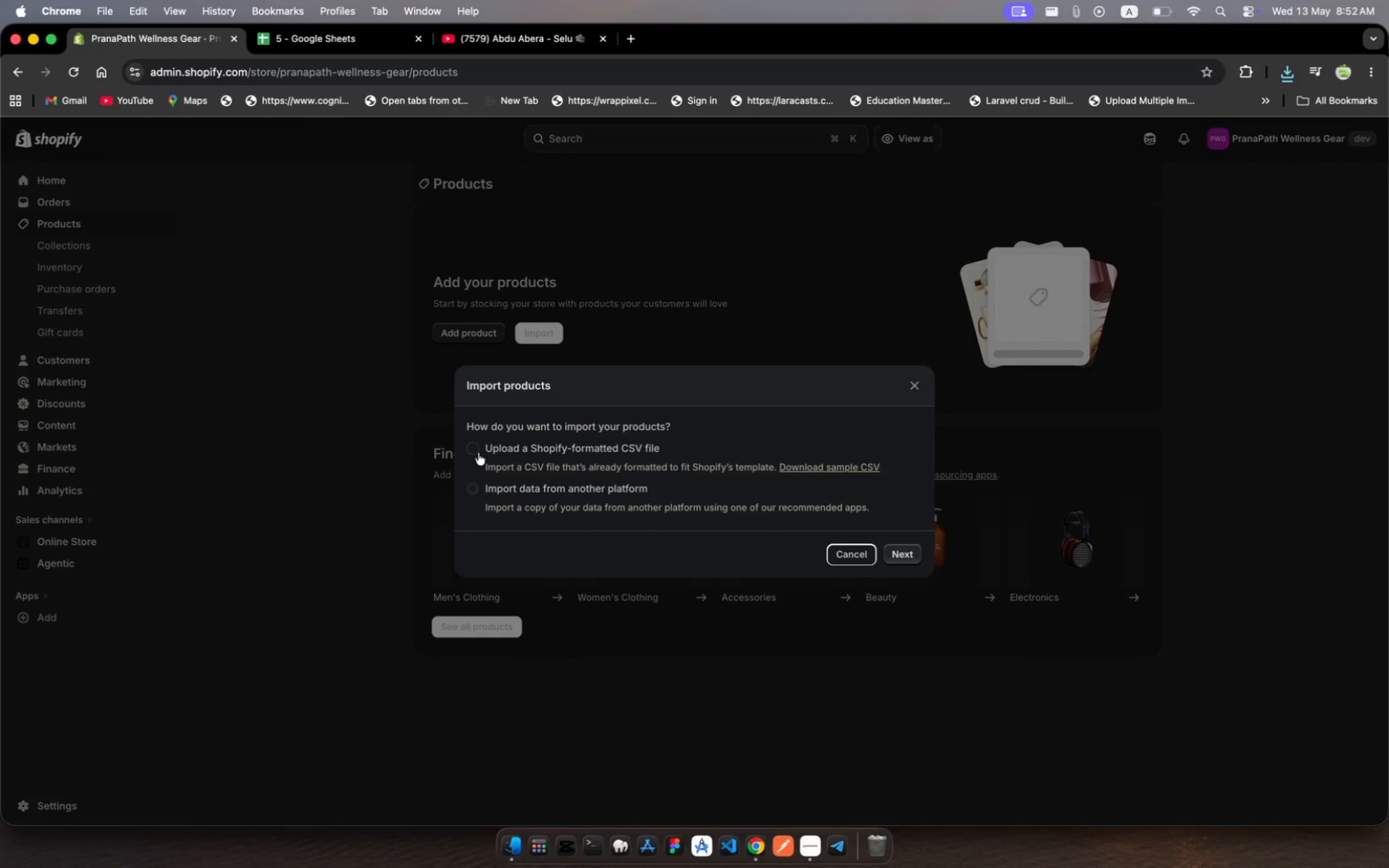 
left_click([477, 451])
 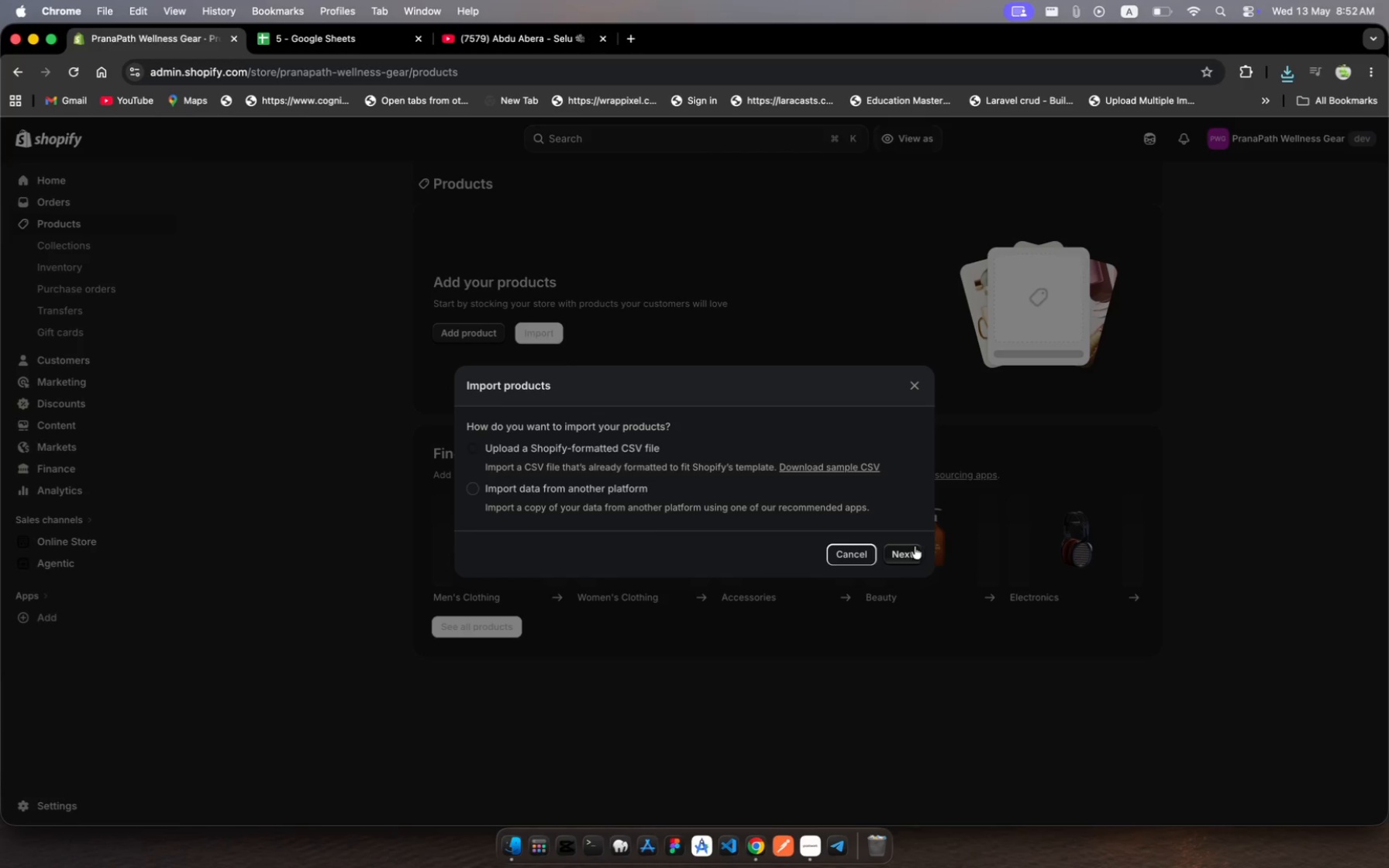 
left_click([917, 547])
 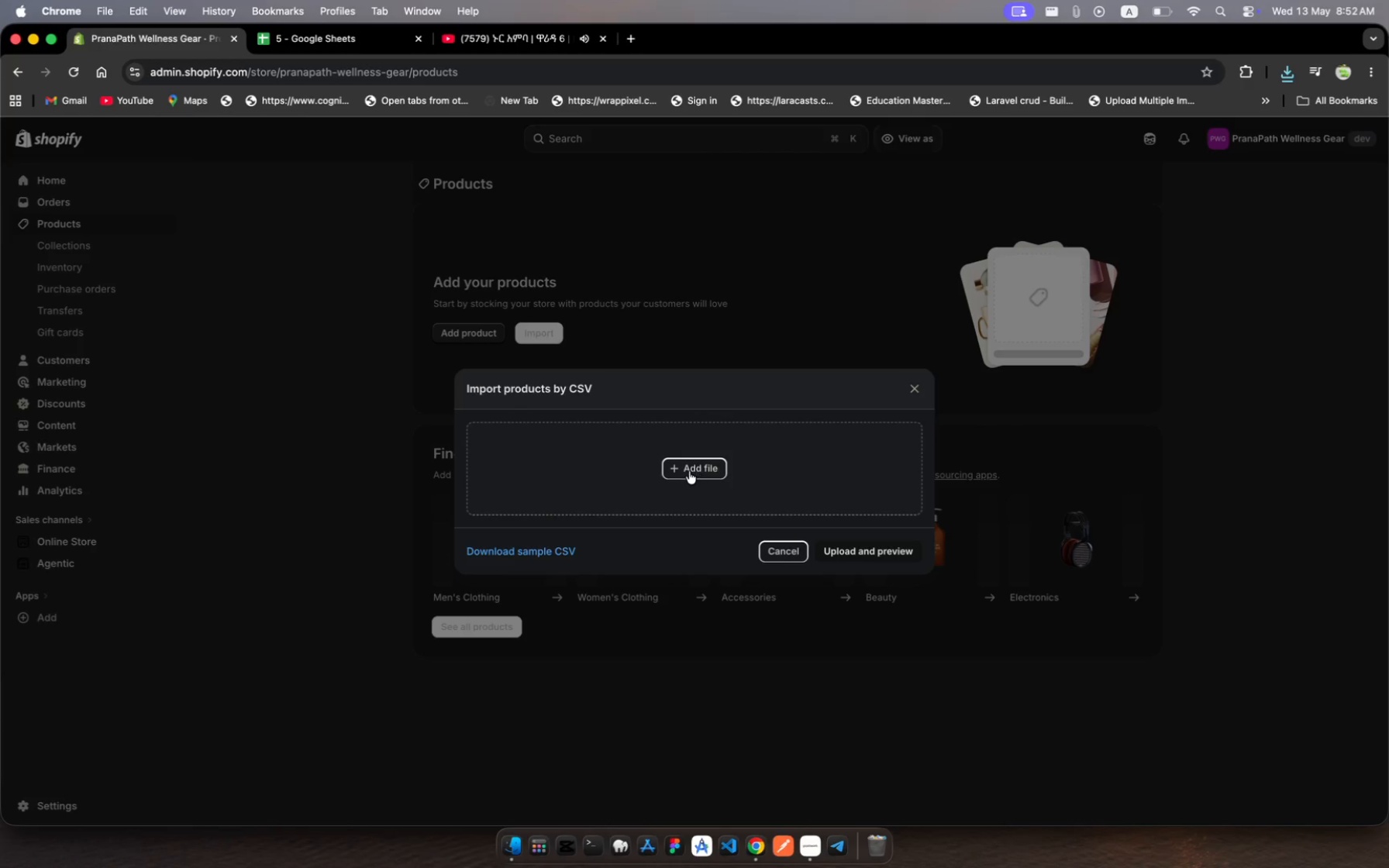 
left_click([681, 470])
 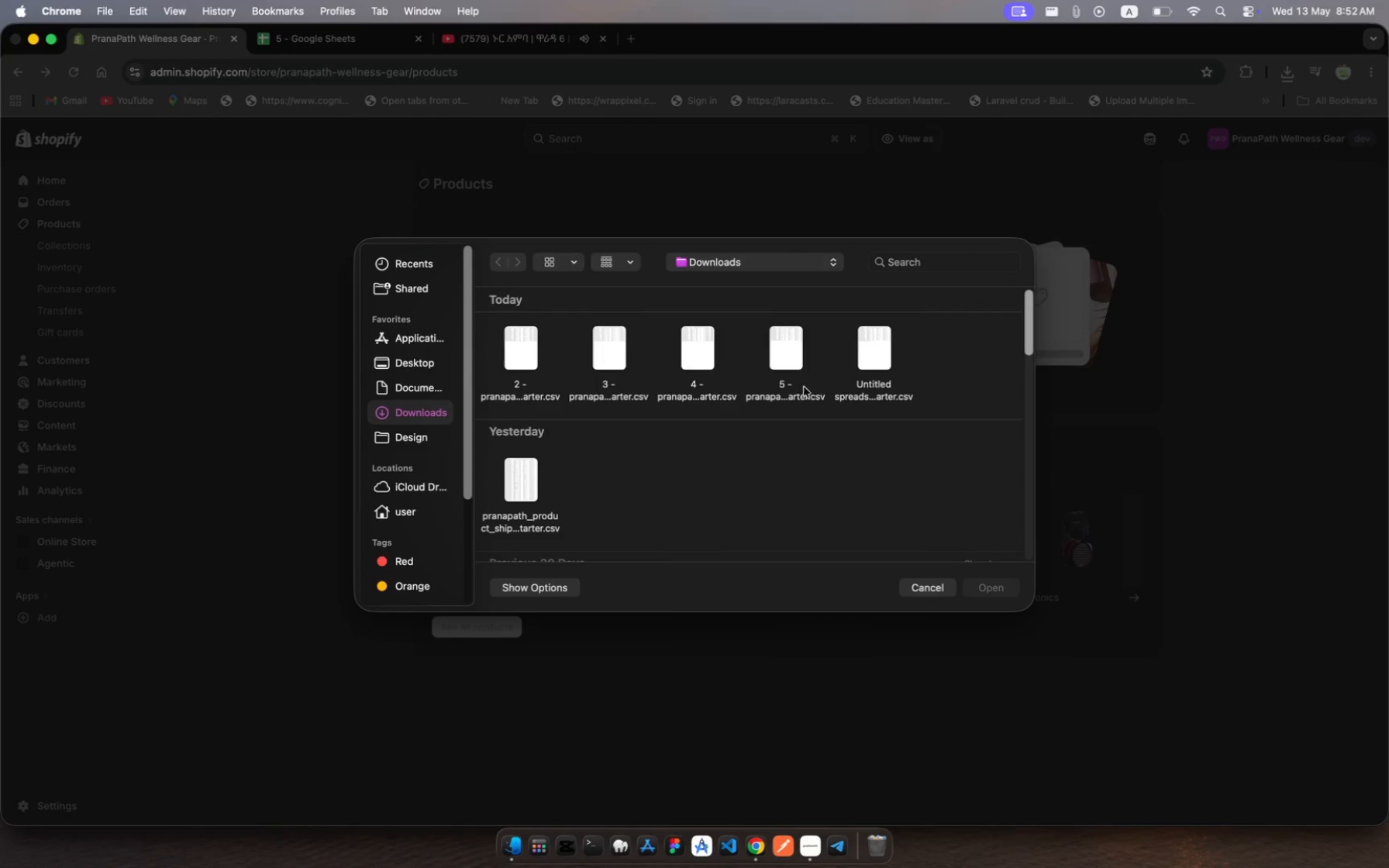 
left_click([791, 365])
 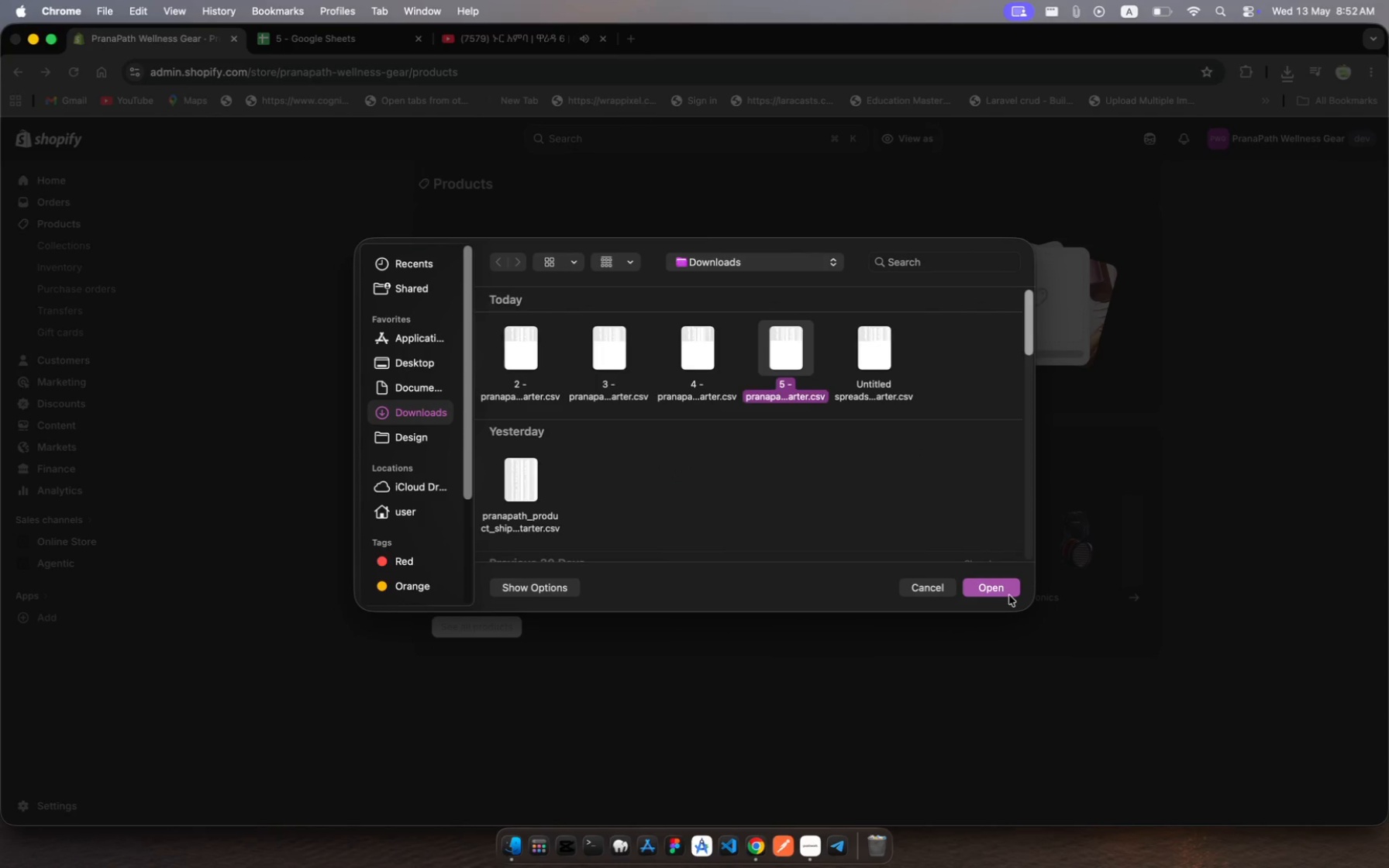 
left_click([1009, 595])
 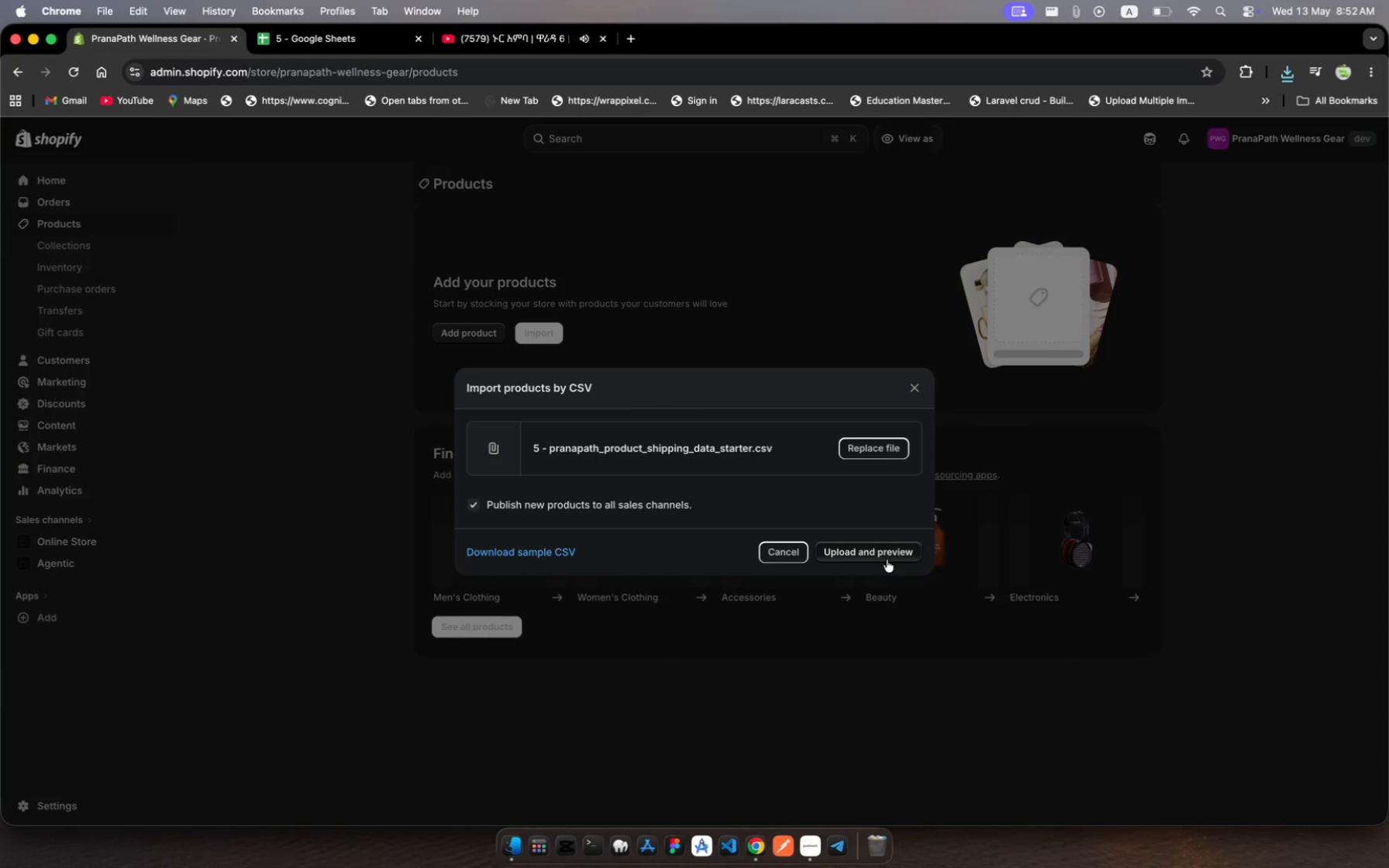 
left_click([882, 557])
 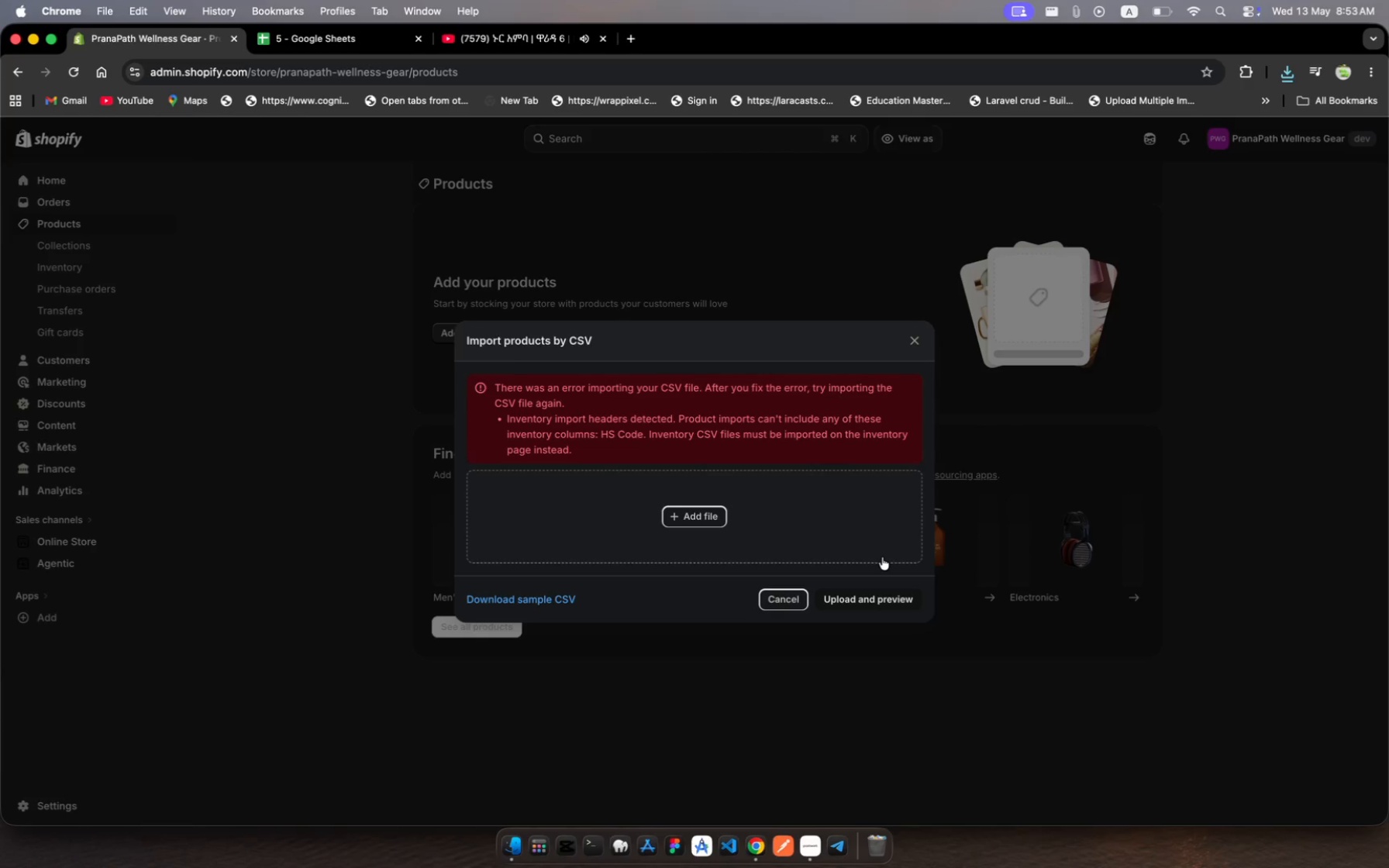 
wait(20.89)
 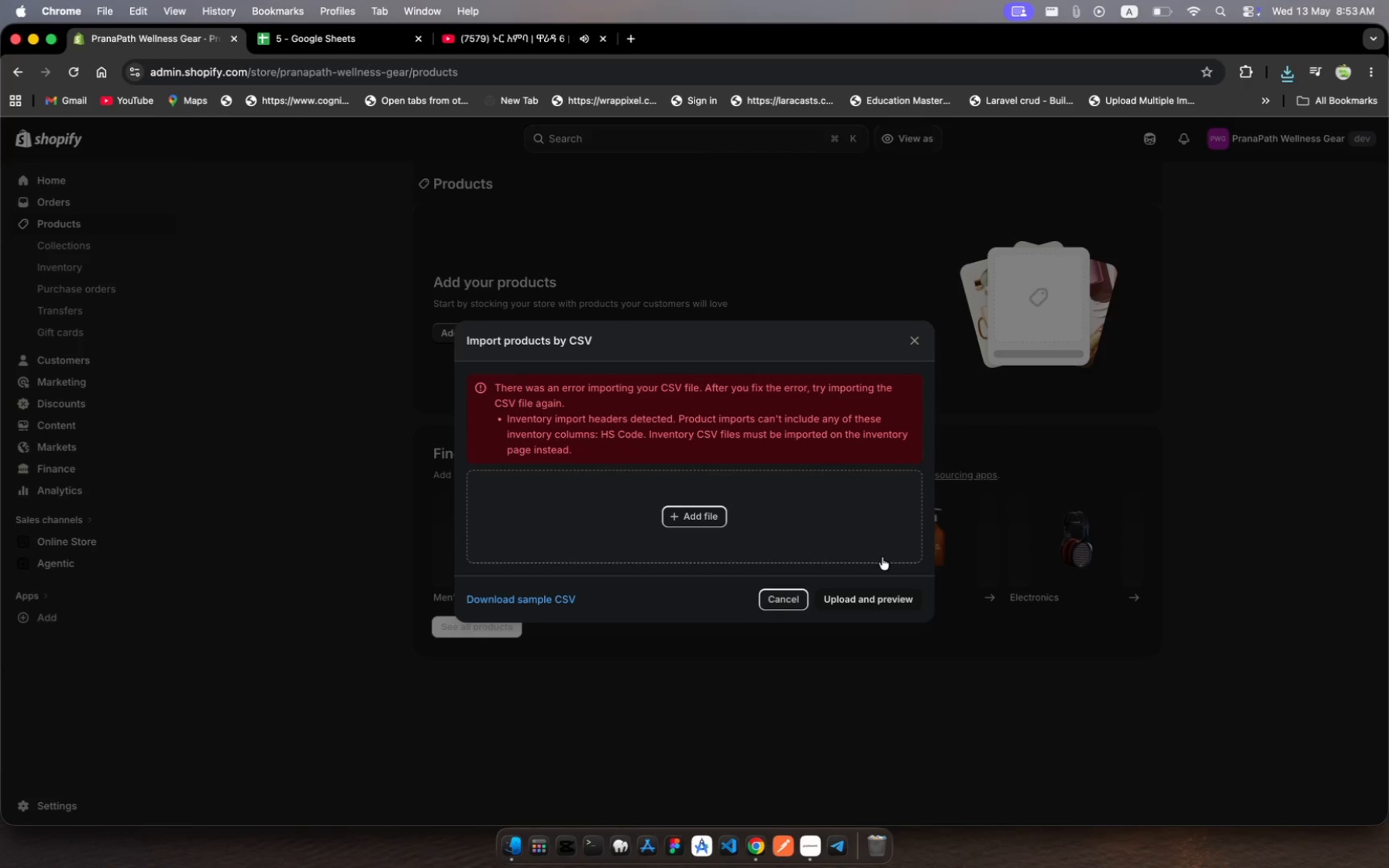 
left_click([350, 36])
 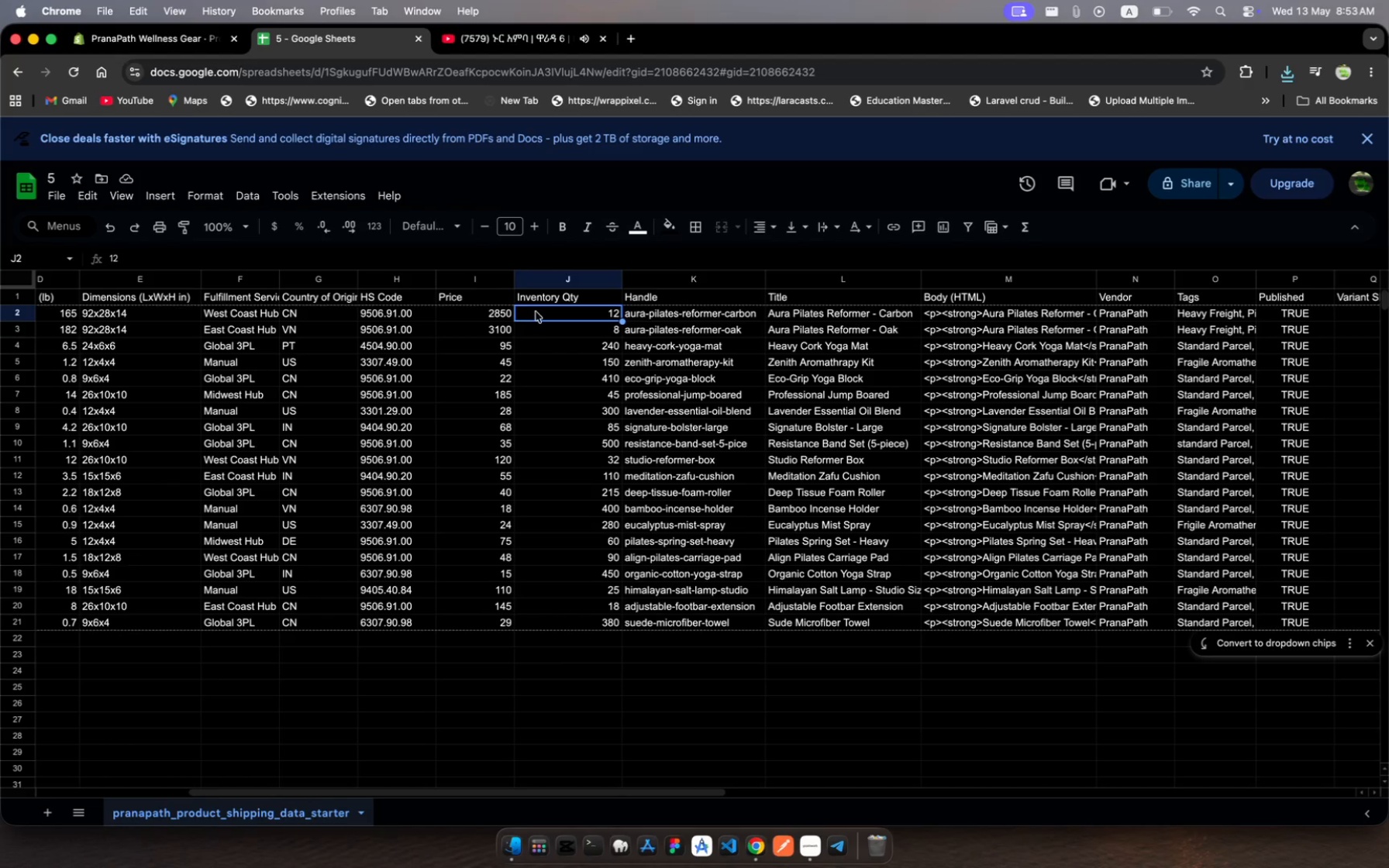 
left_click([526, 304])
 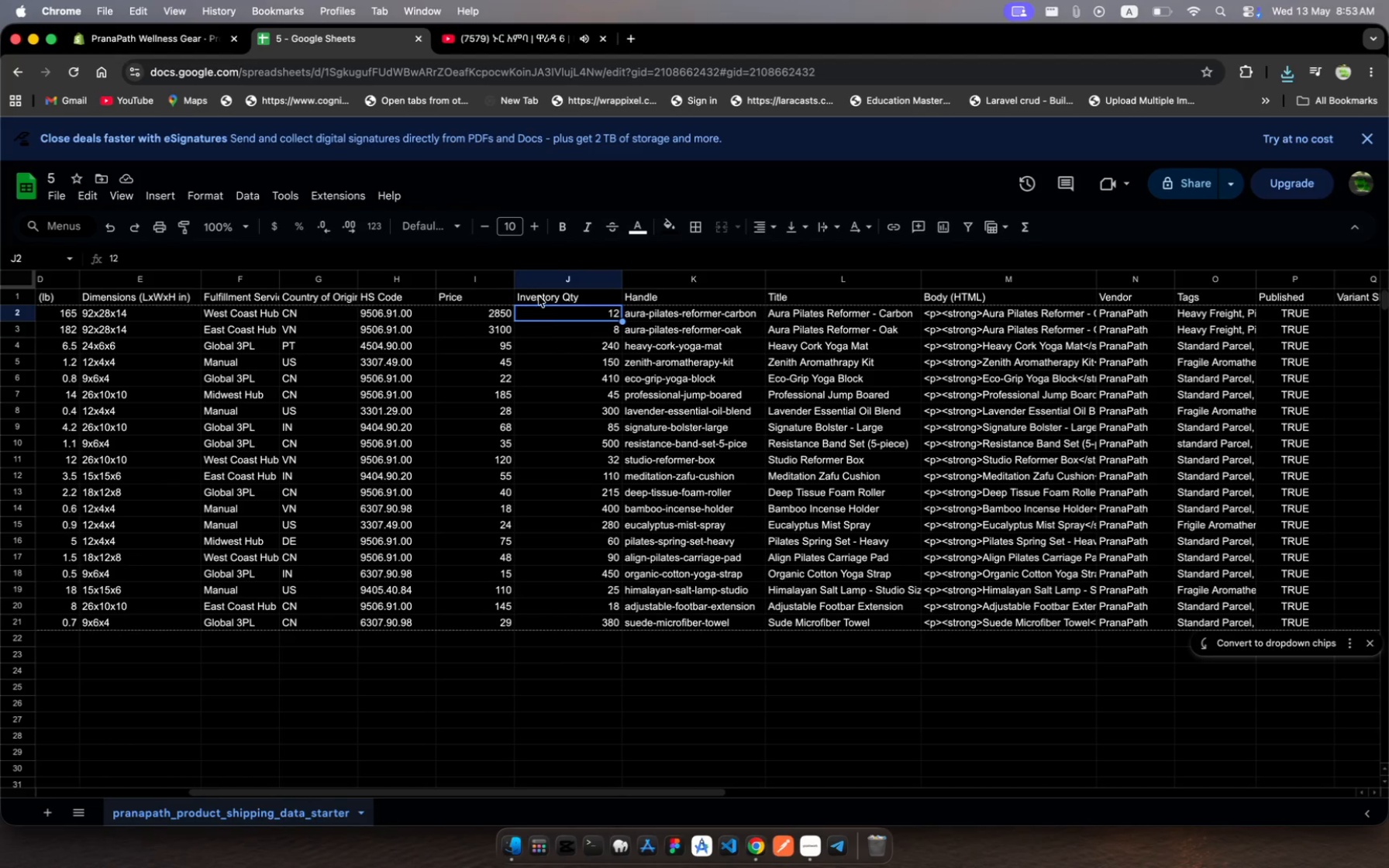 
left_click([539, 296])
 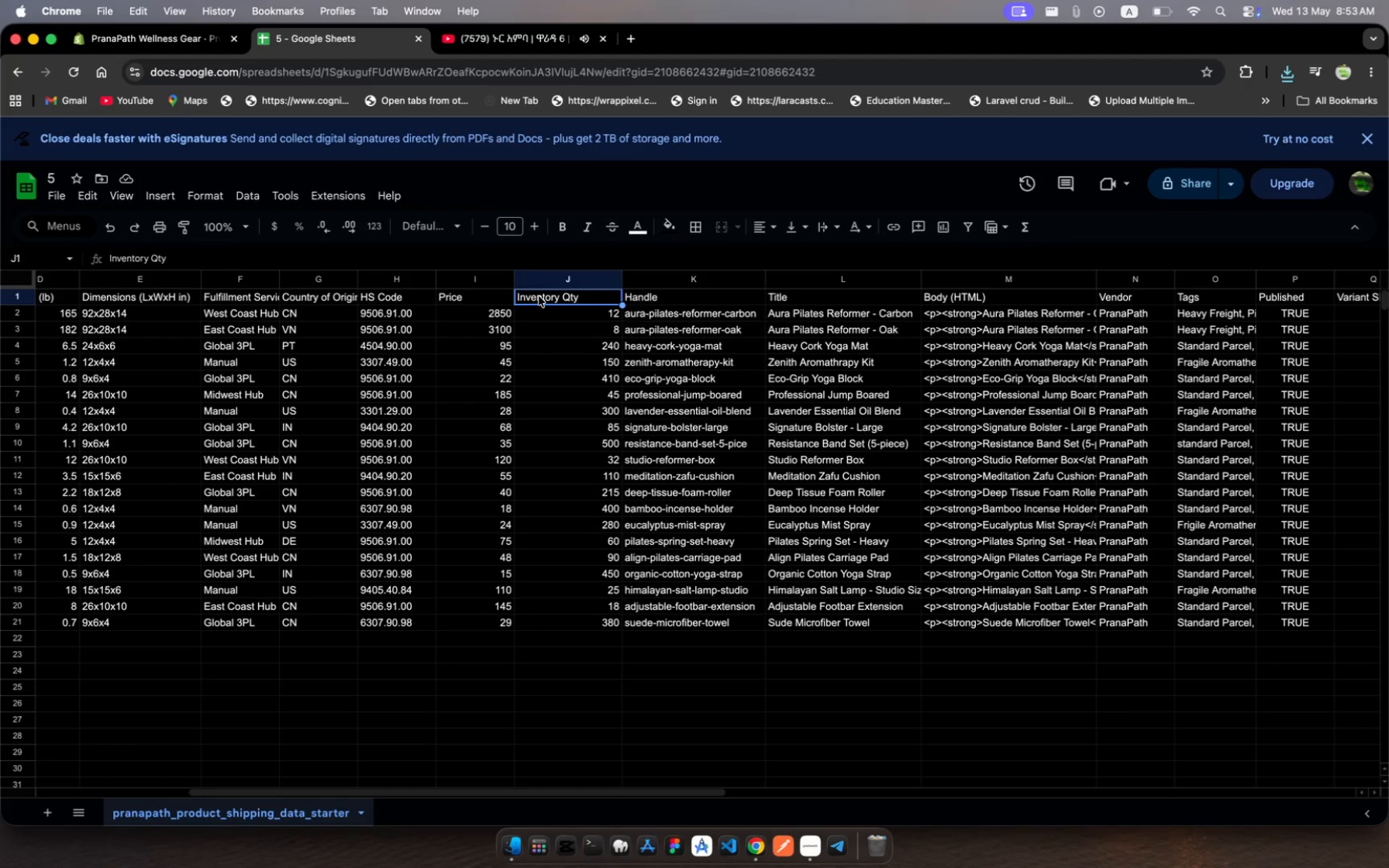 
left_click([539, 296])
 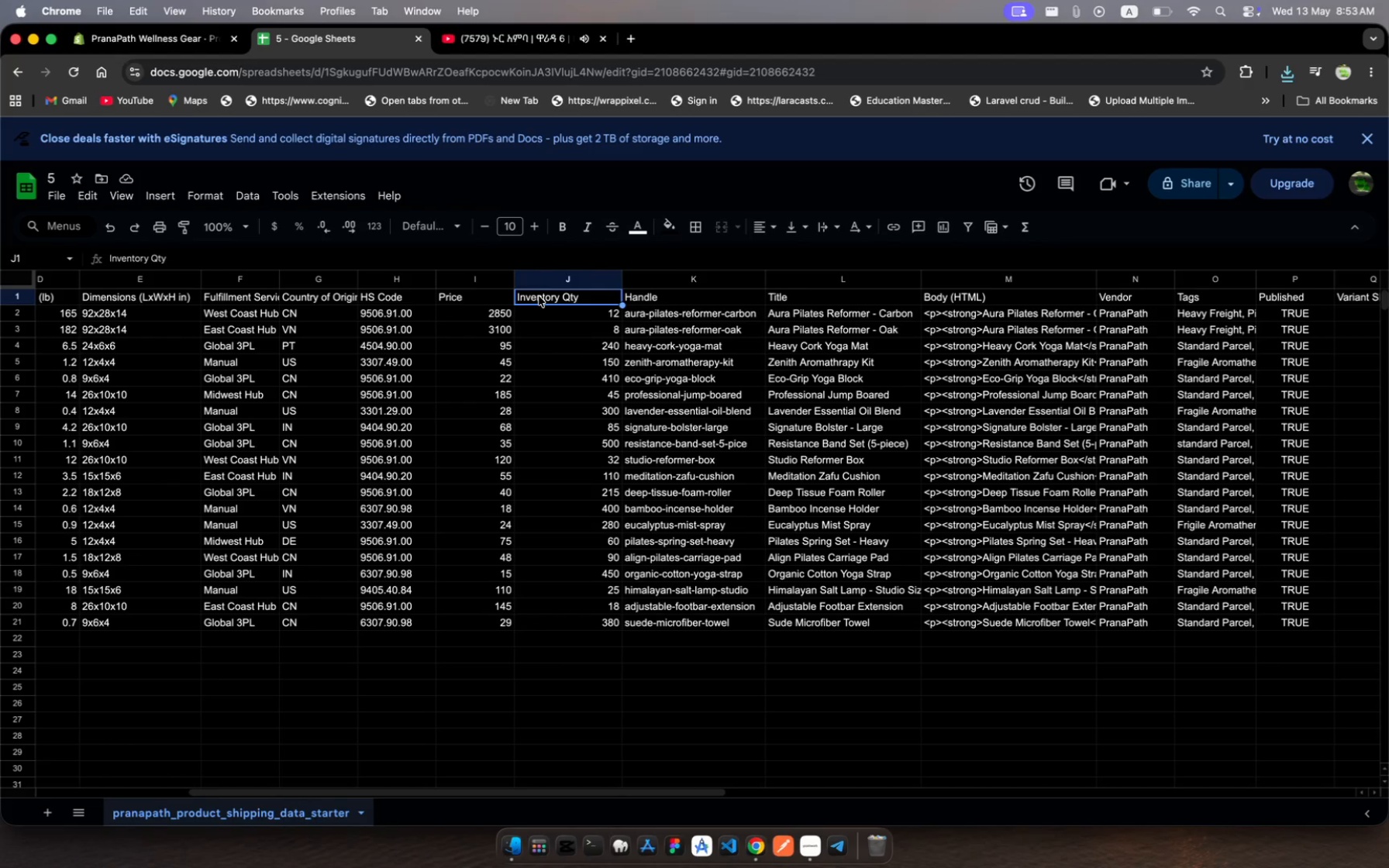 
key(ArrowLeft)
 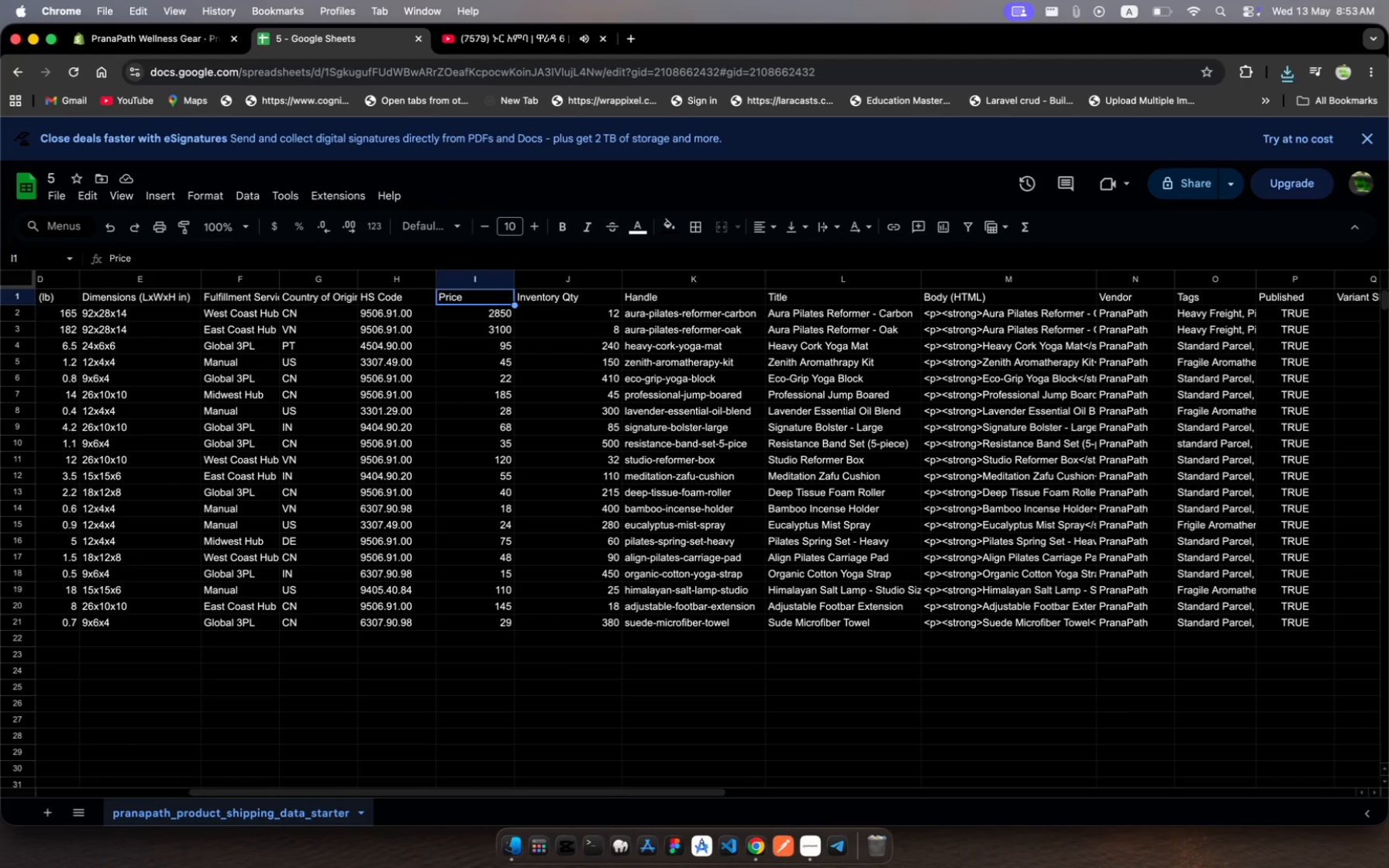 
key(ArrowRight)
 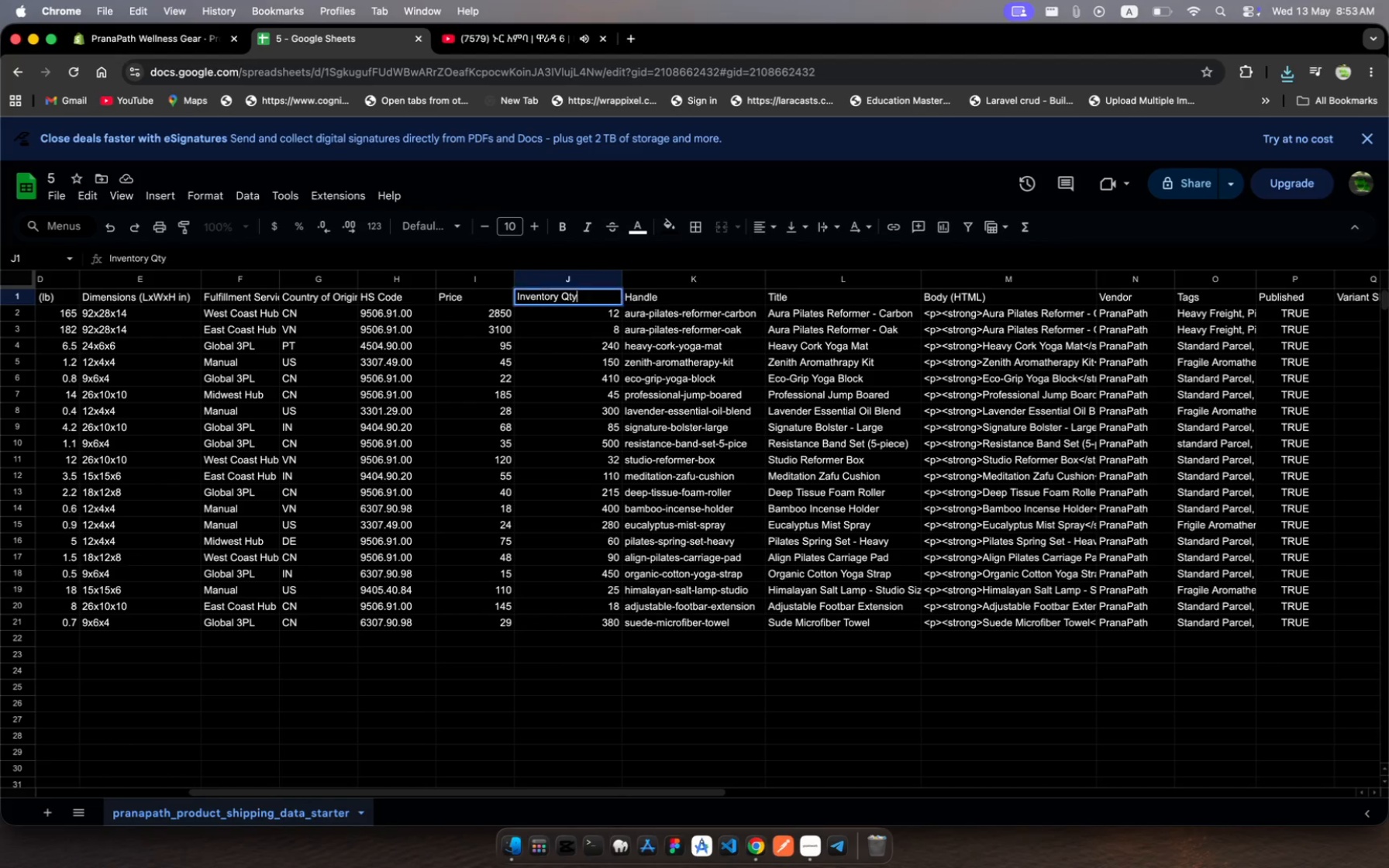 
key(Enter)
 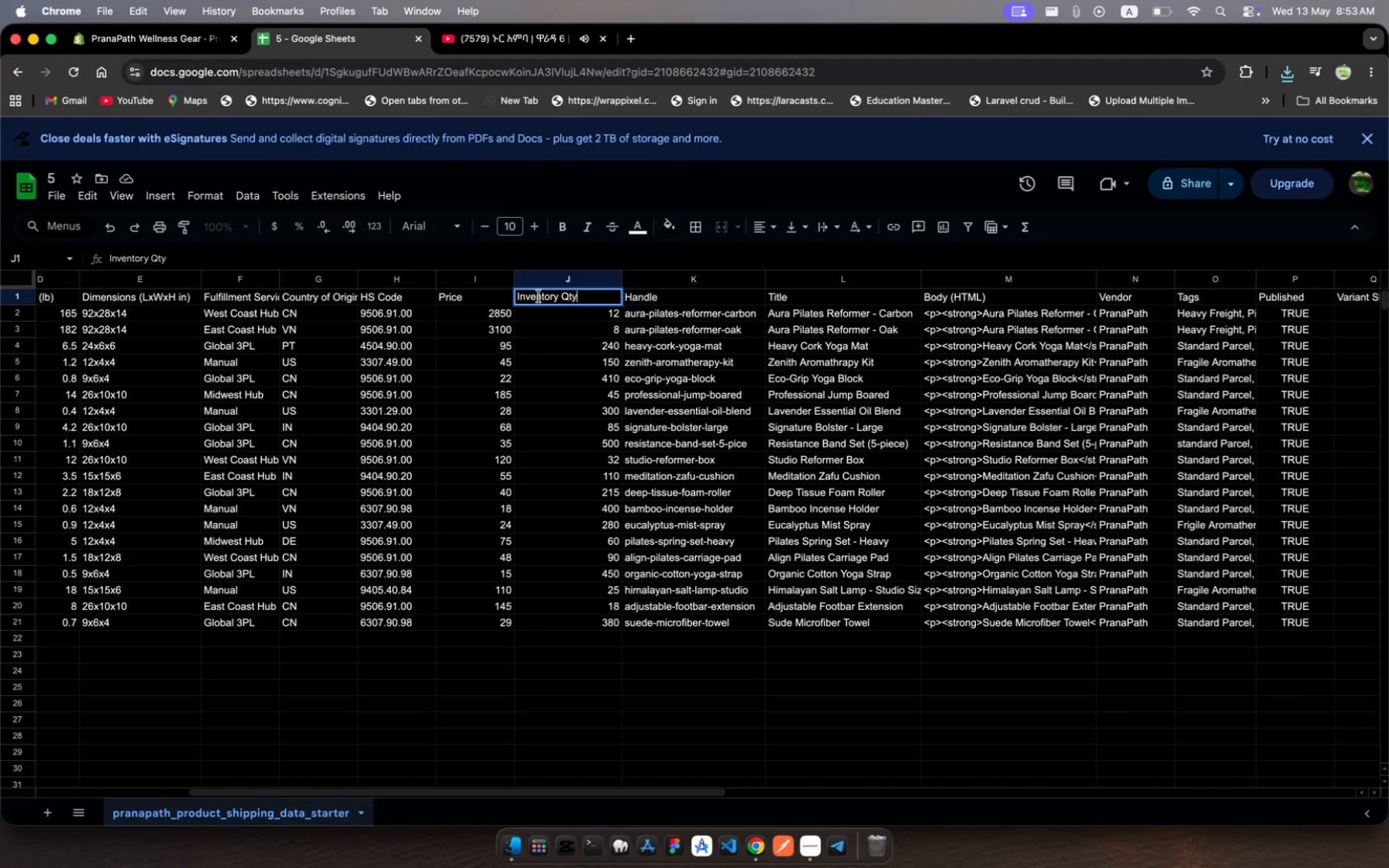 
hold_key(key=ArrowLeft, duration=1.51)
 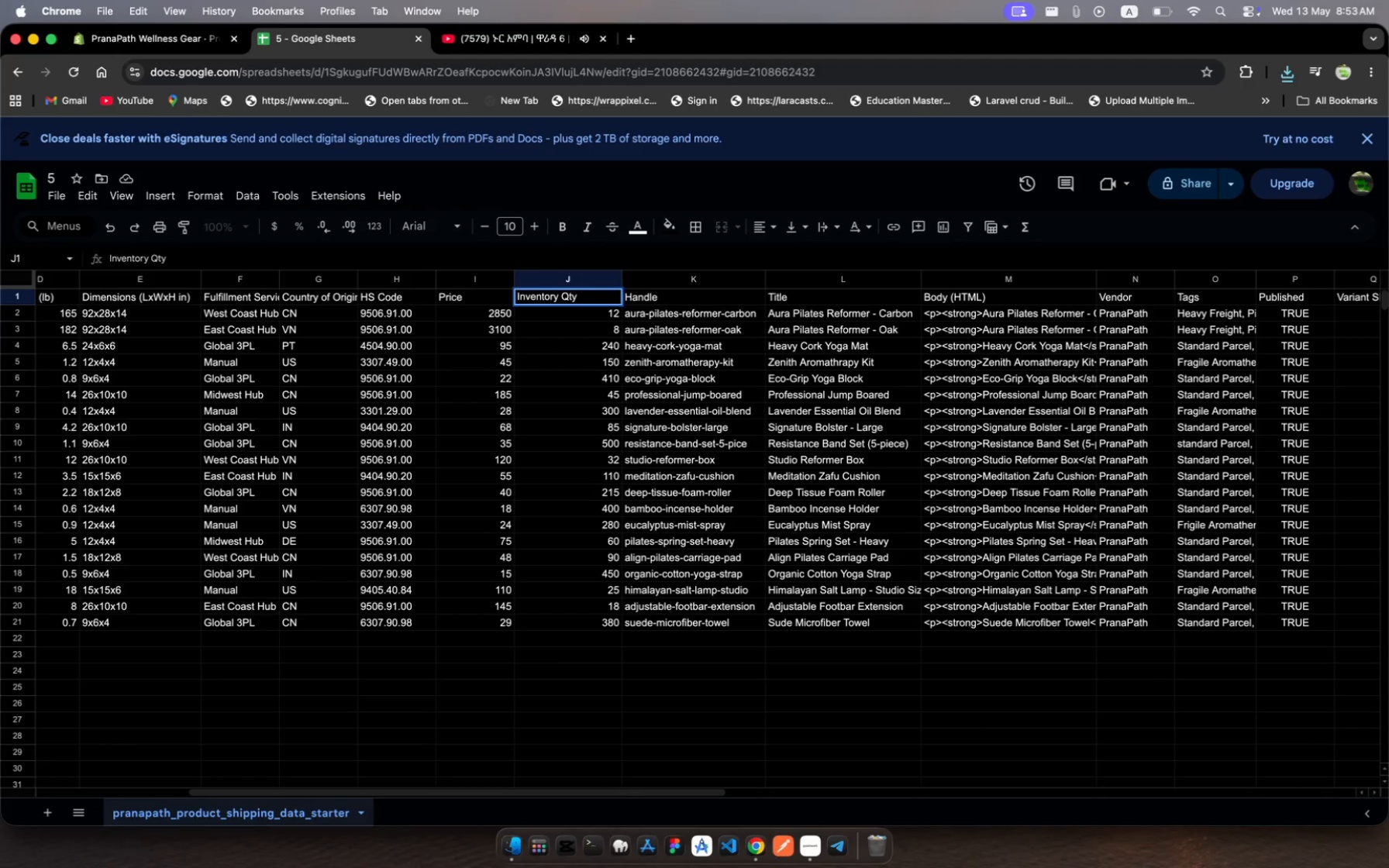 
hold_key(key=ArrowLeft, duration=0.31)
 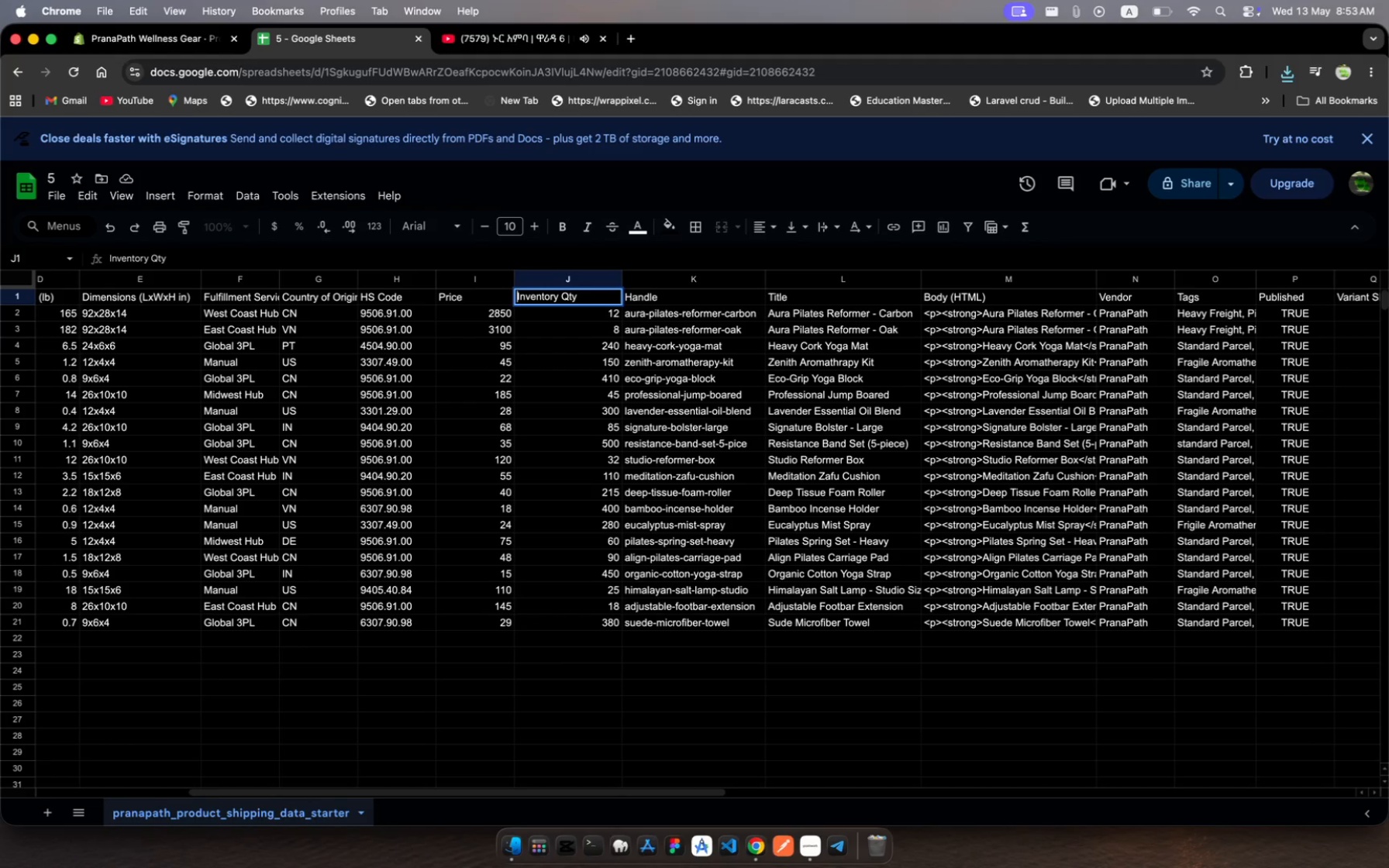 
type(Variat )
 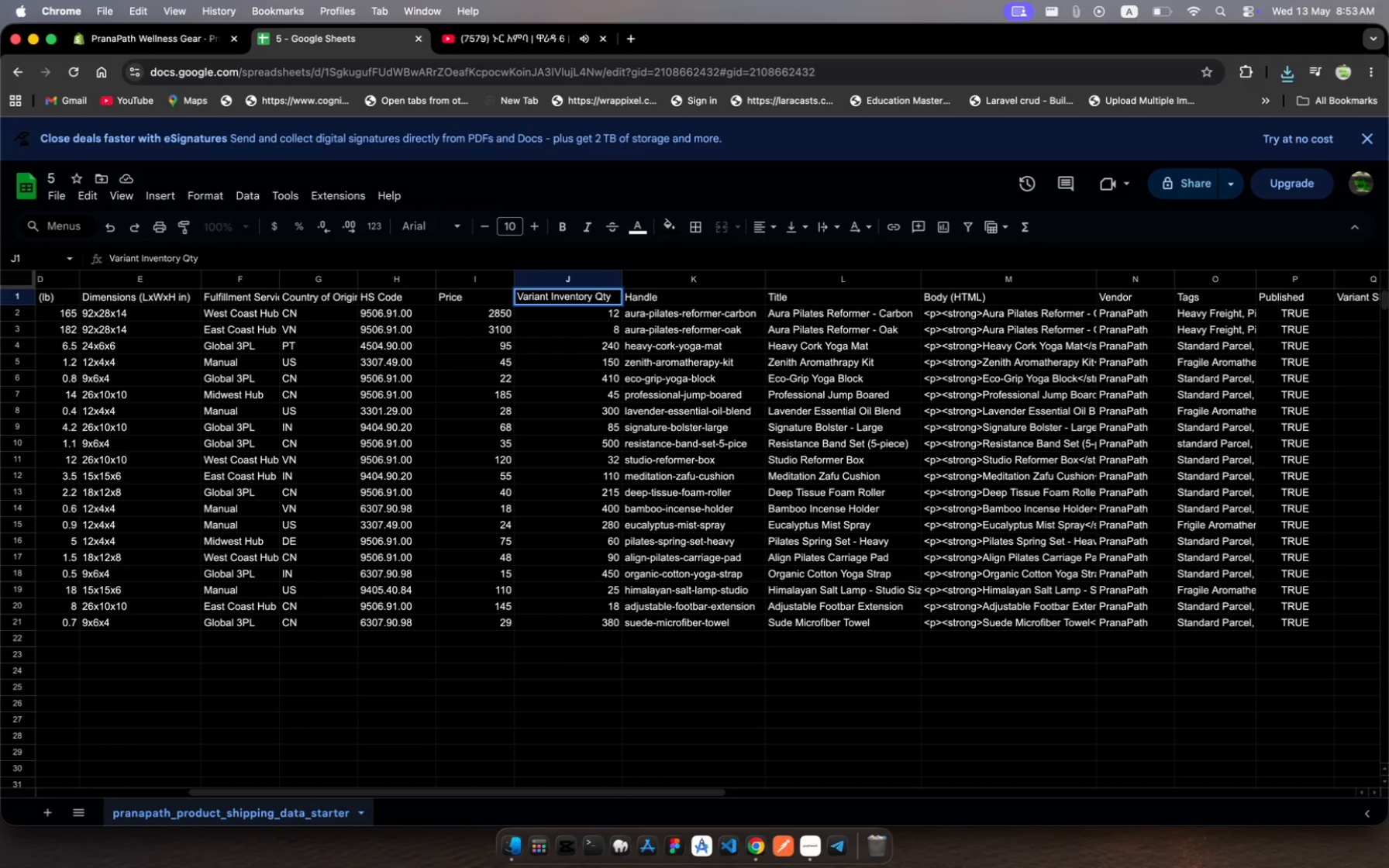 
hold_key(key=N, duration=0.42)
 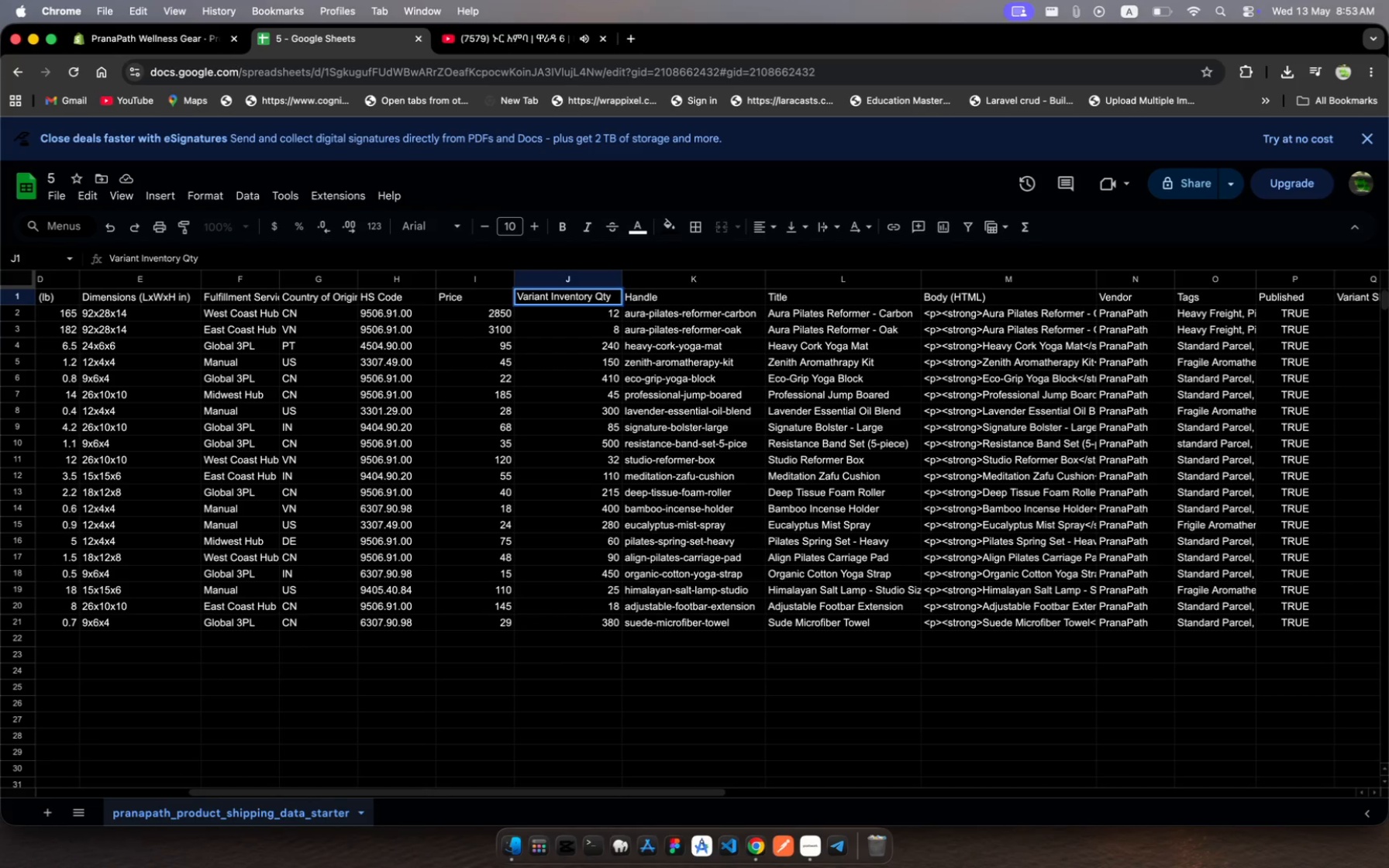 
wait(7.39)
 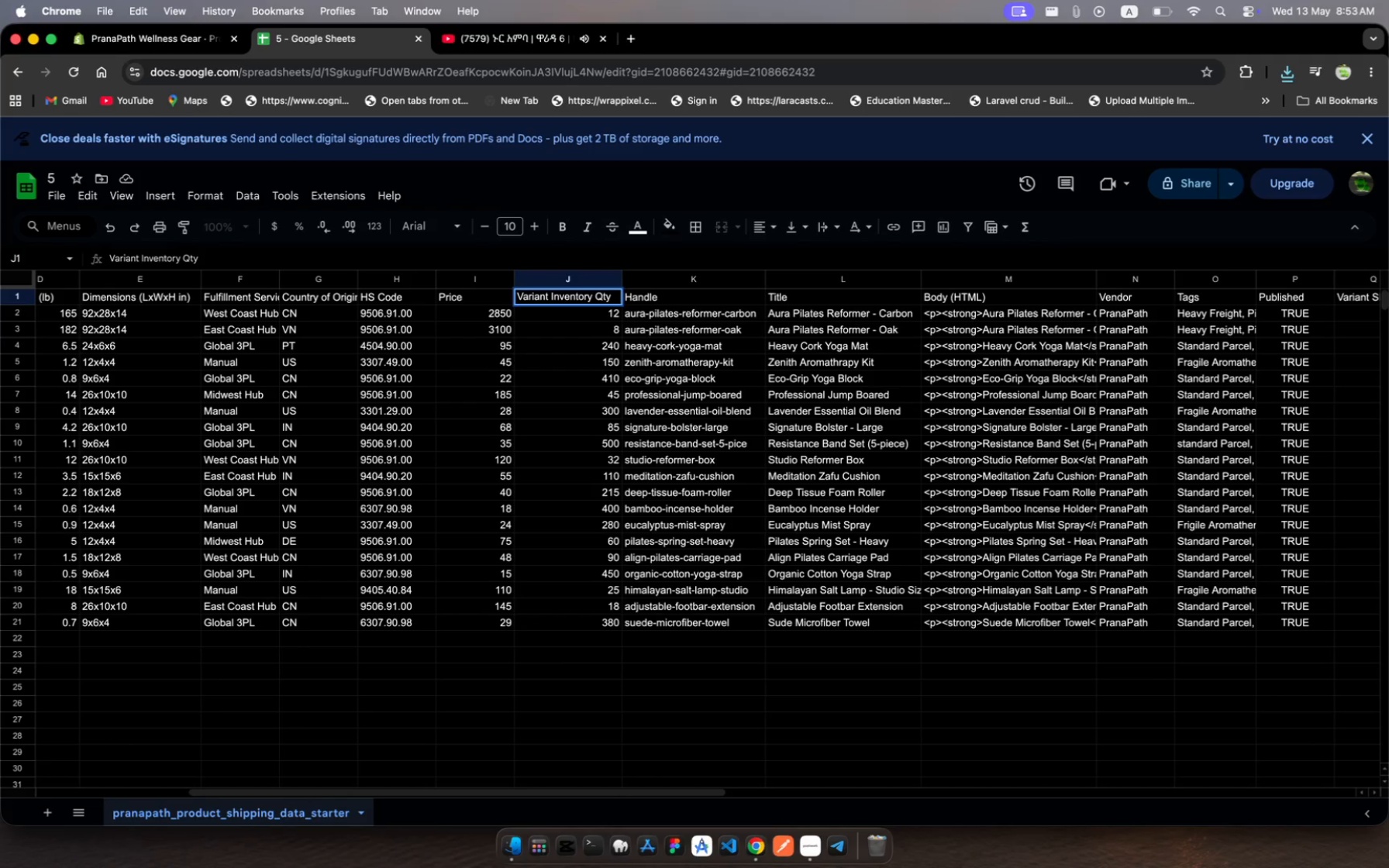 
scroll: coordinate [631, 319], scroll_direction: down, amount: 162.0
 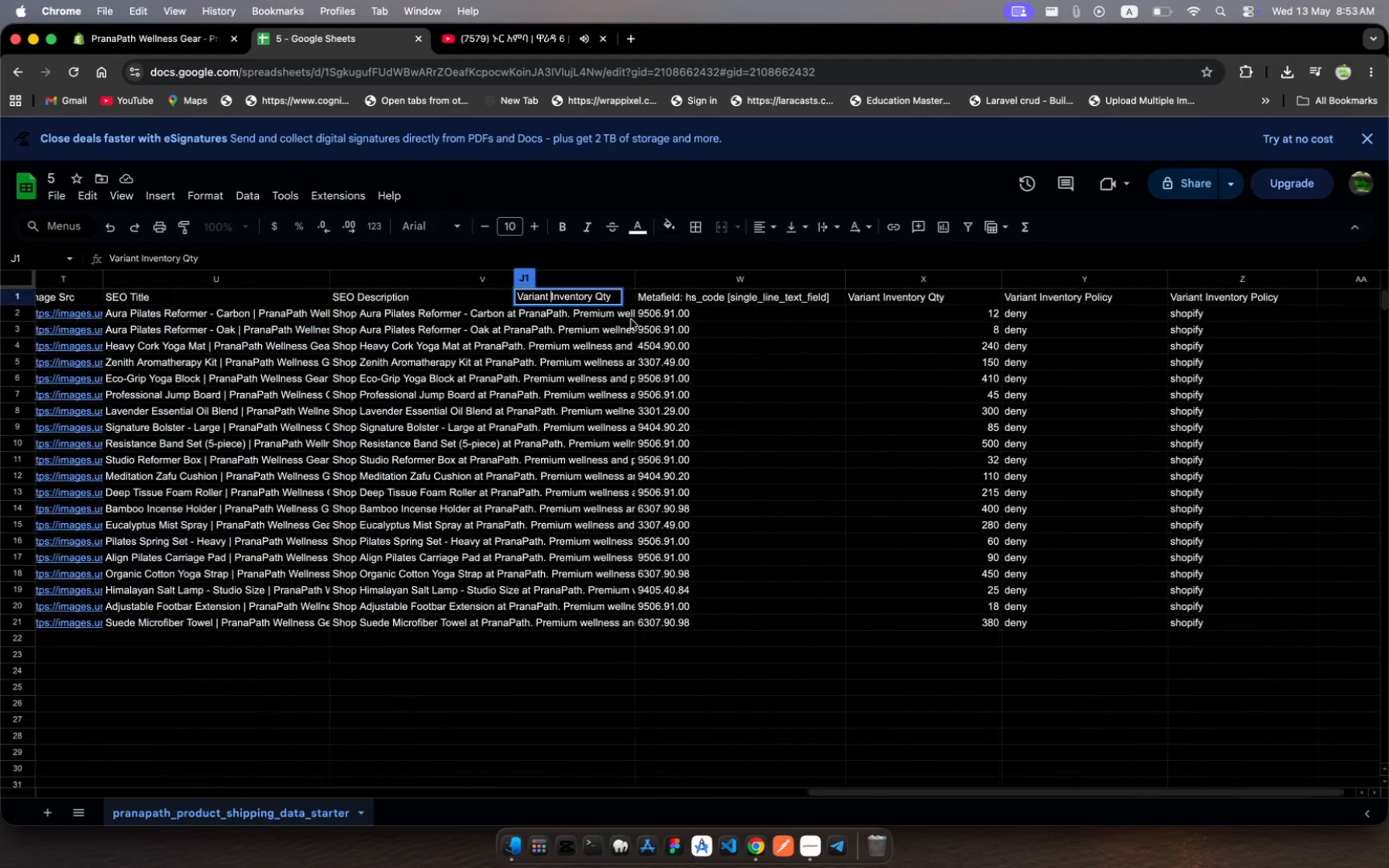 
scroll: coordinate [631, 319], scroll_direction: up, amount: 116.0
 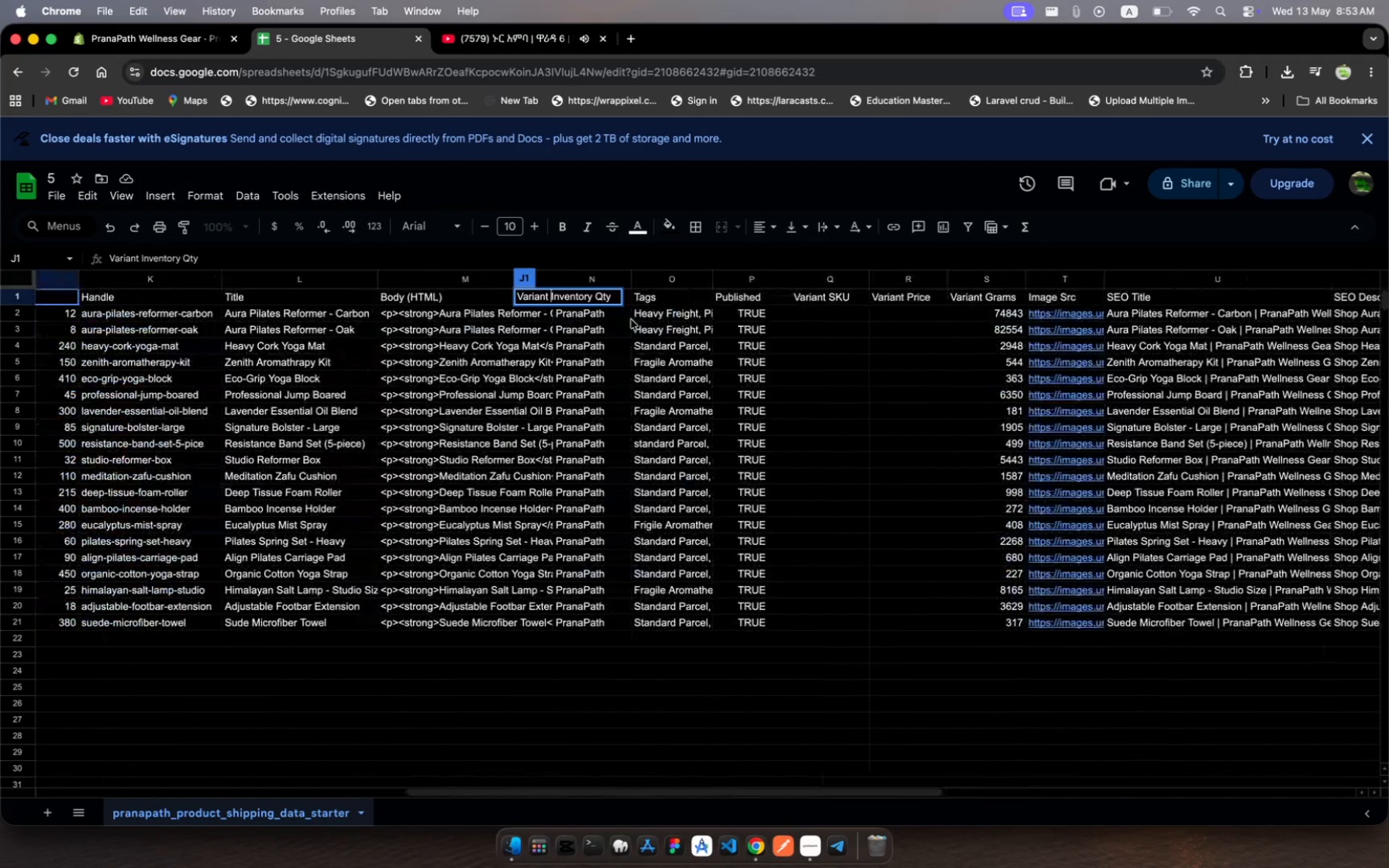 
key(Enter)
 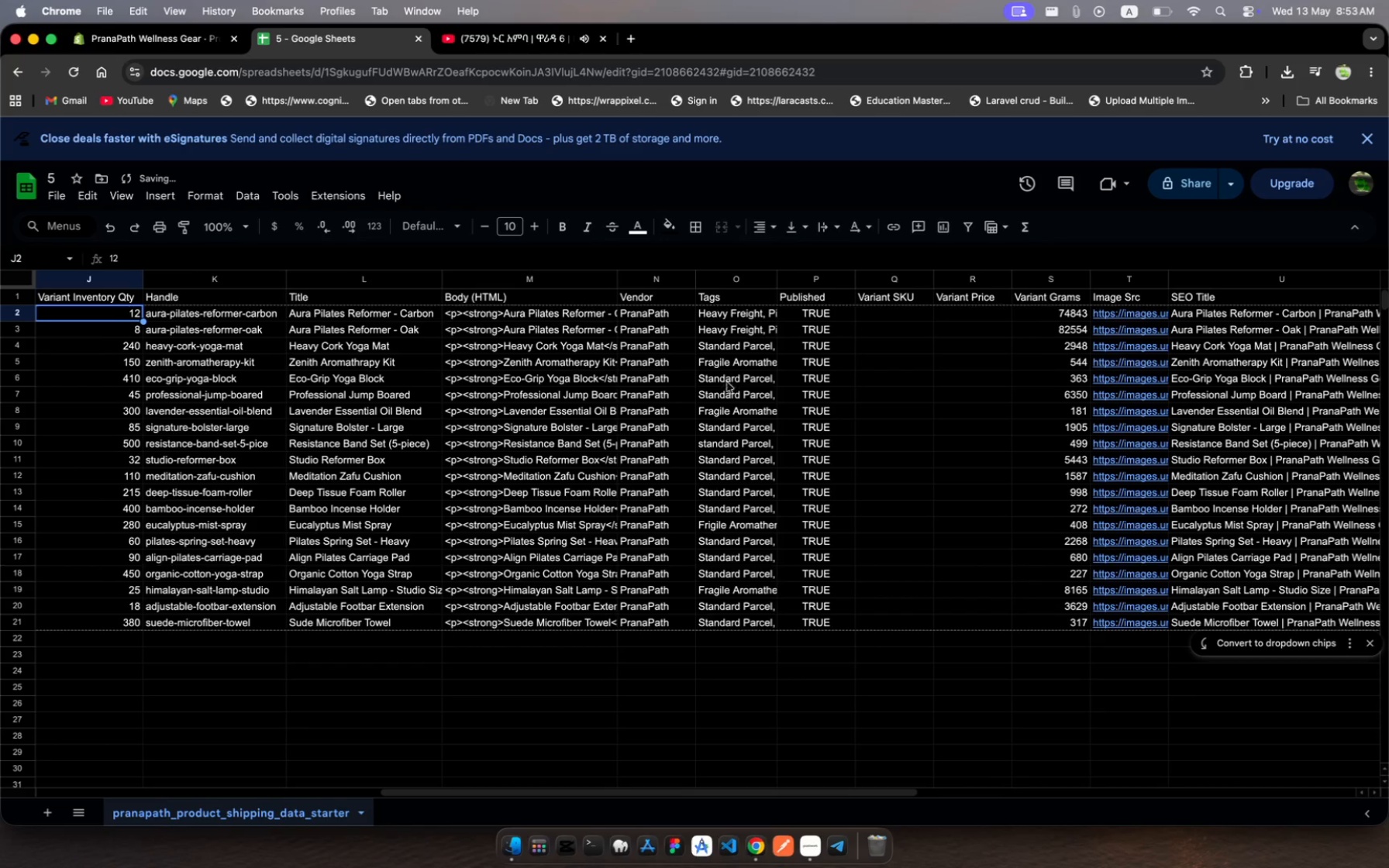 
scroll: coordinate [727, 457], scroll_direction: up, amount: 377.0
 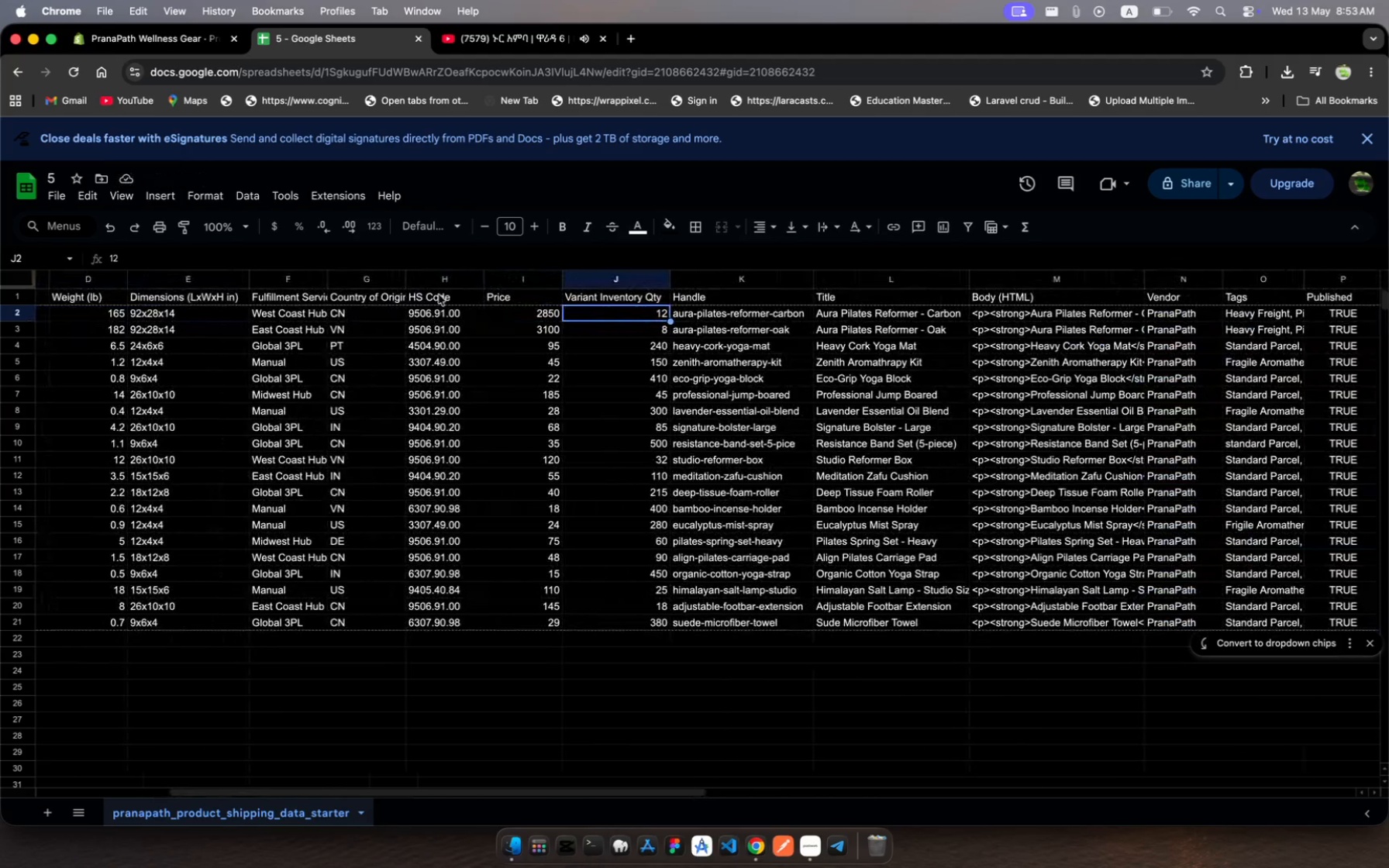 
left_click([436, 294])
 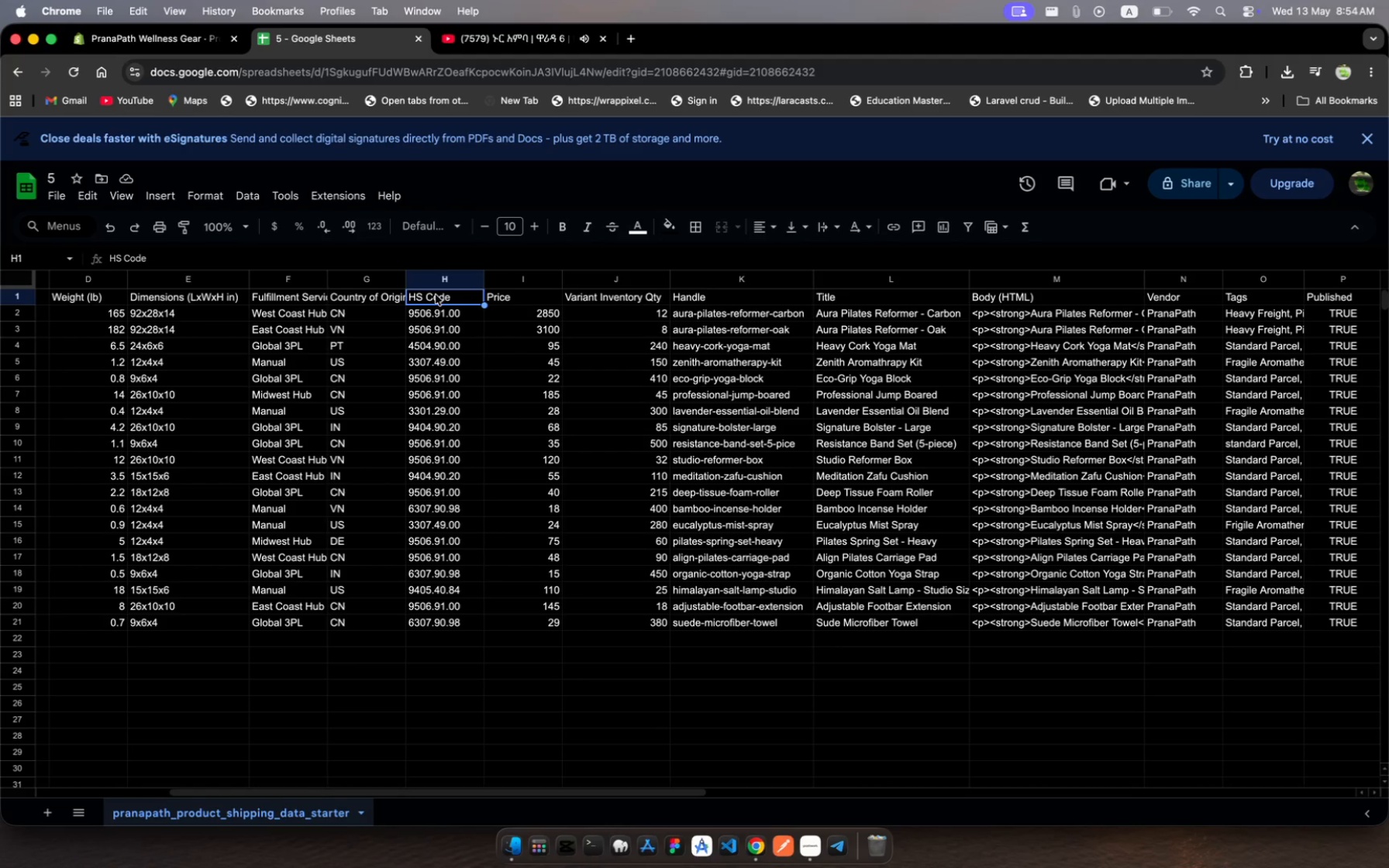 
wait(7.31)
 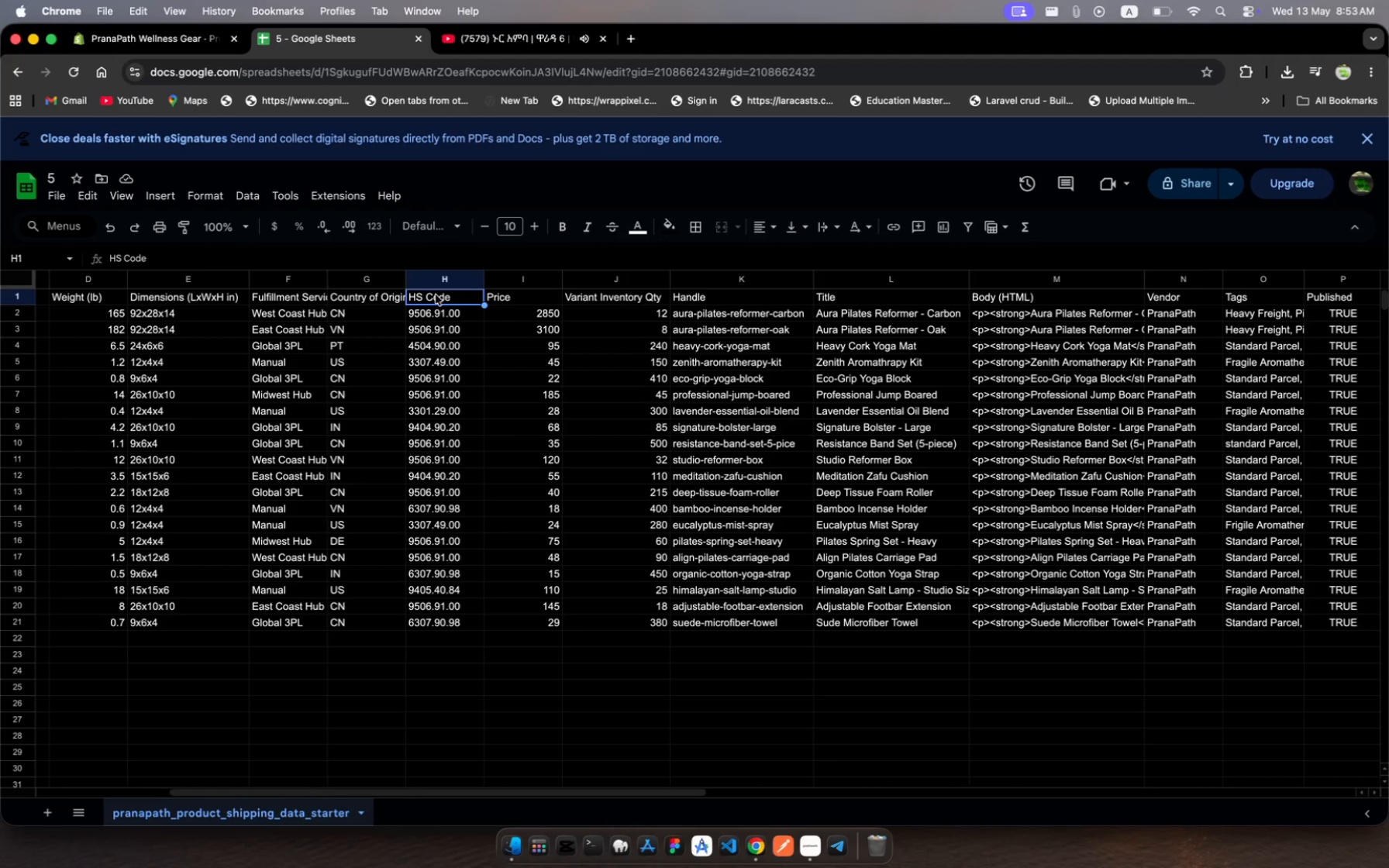 
left_click([456, 276])
 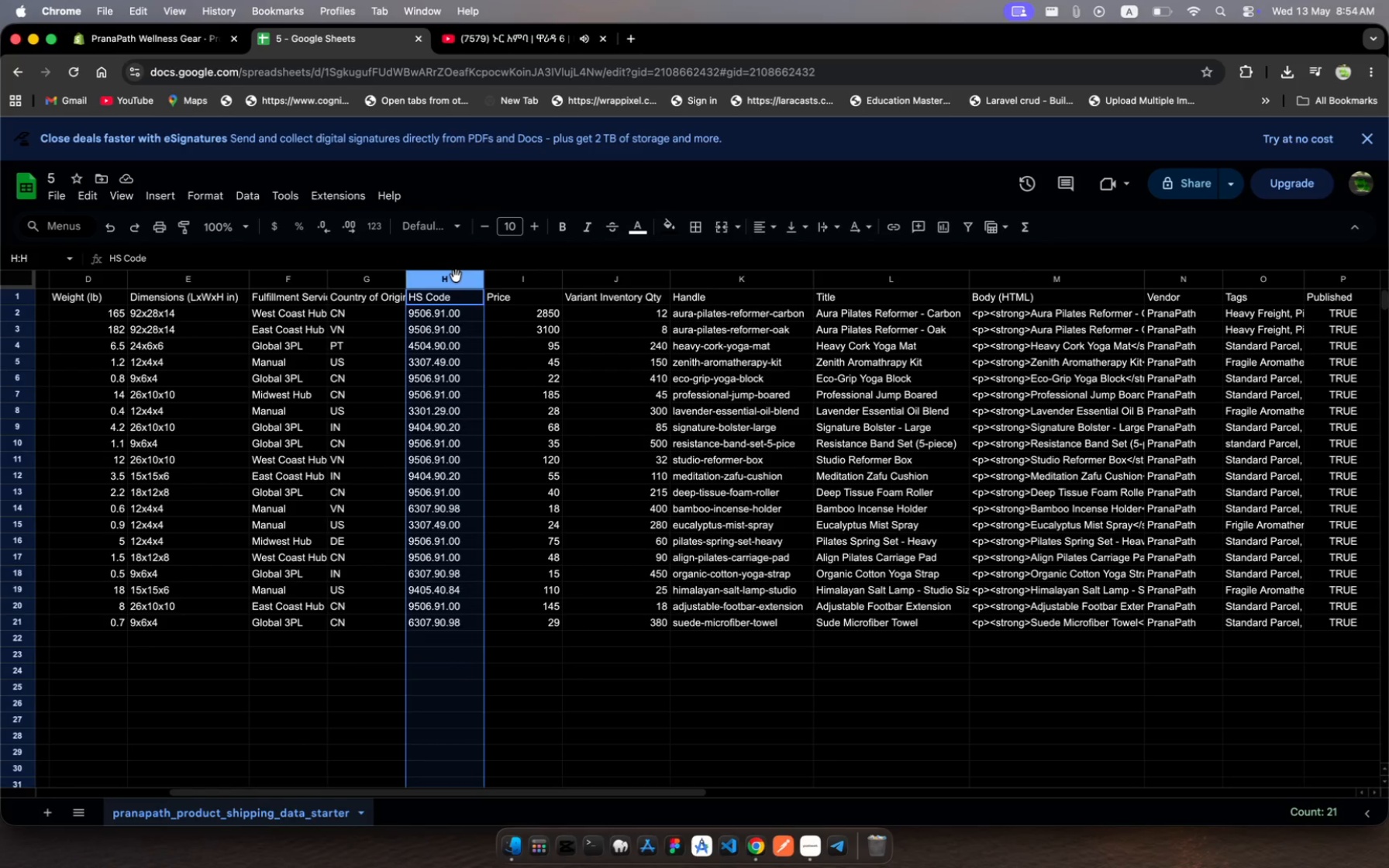 
key(Backspace)
 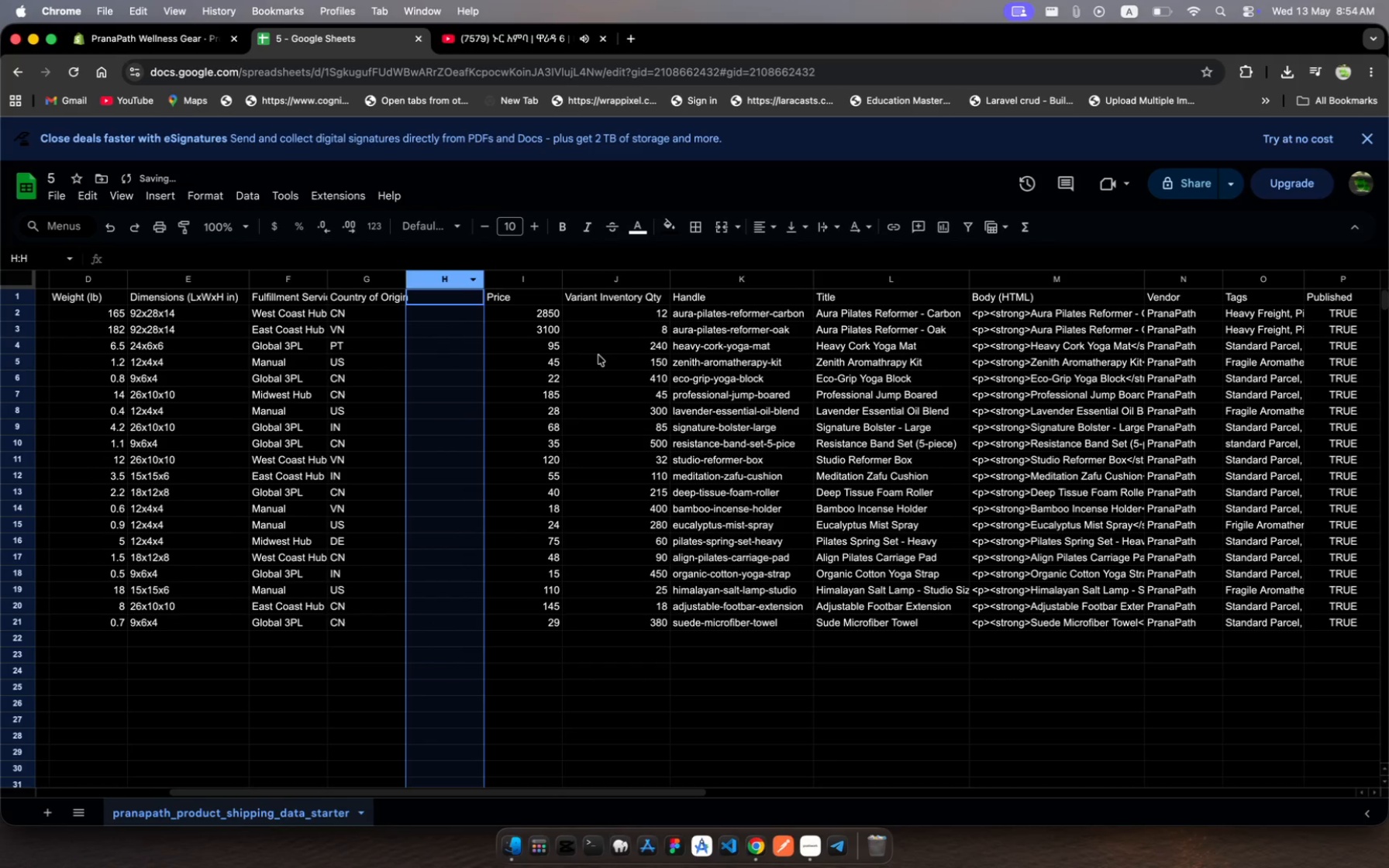 
scroll: coordinate [598, 356], scroll_direction: down, amount: 141.0
 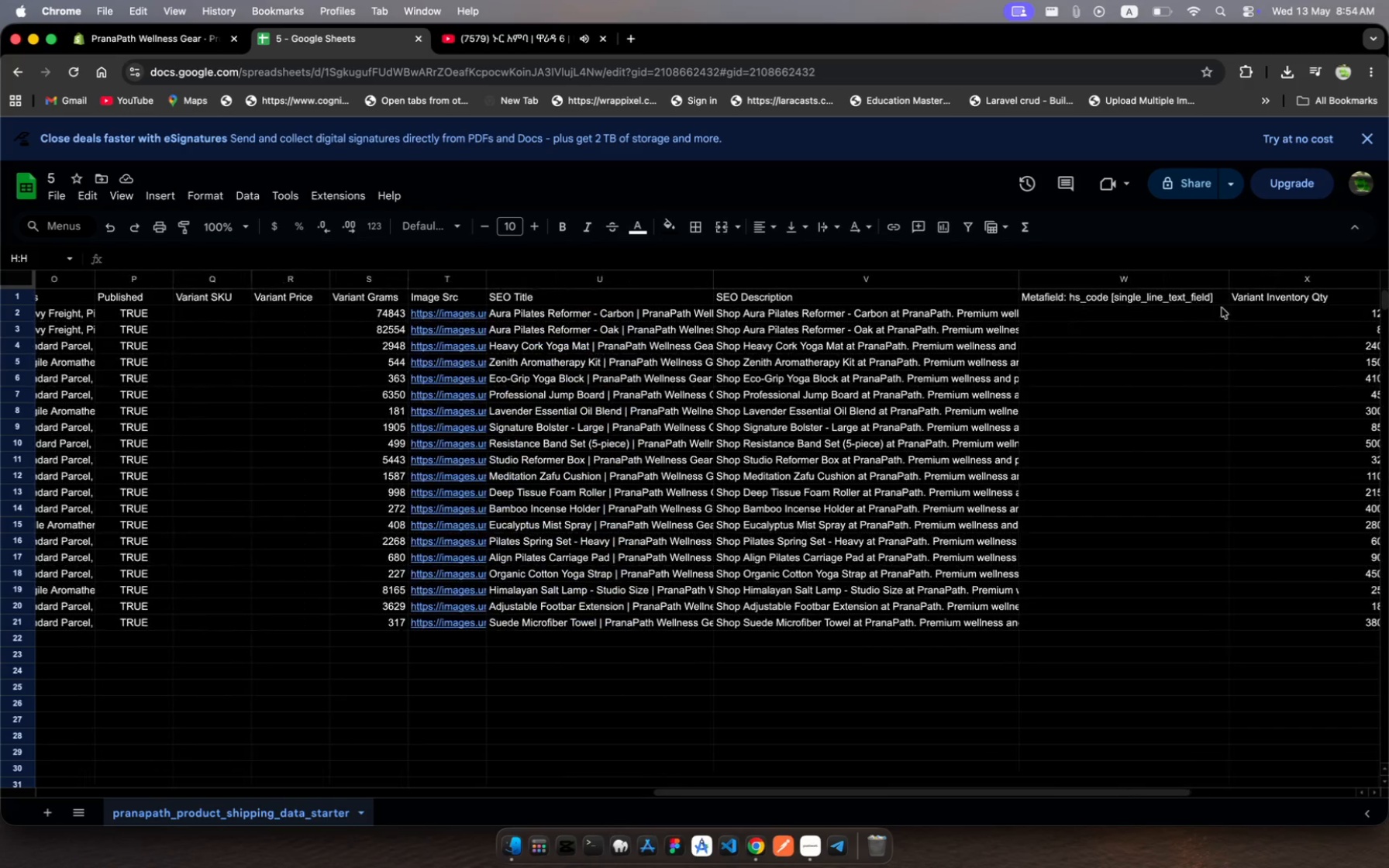 
left_click([1160, 301])
 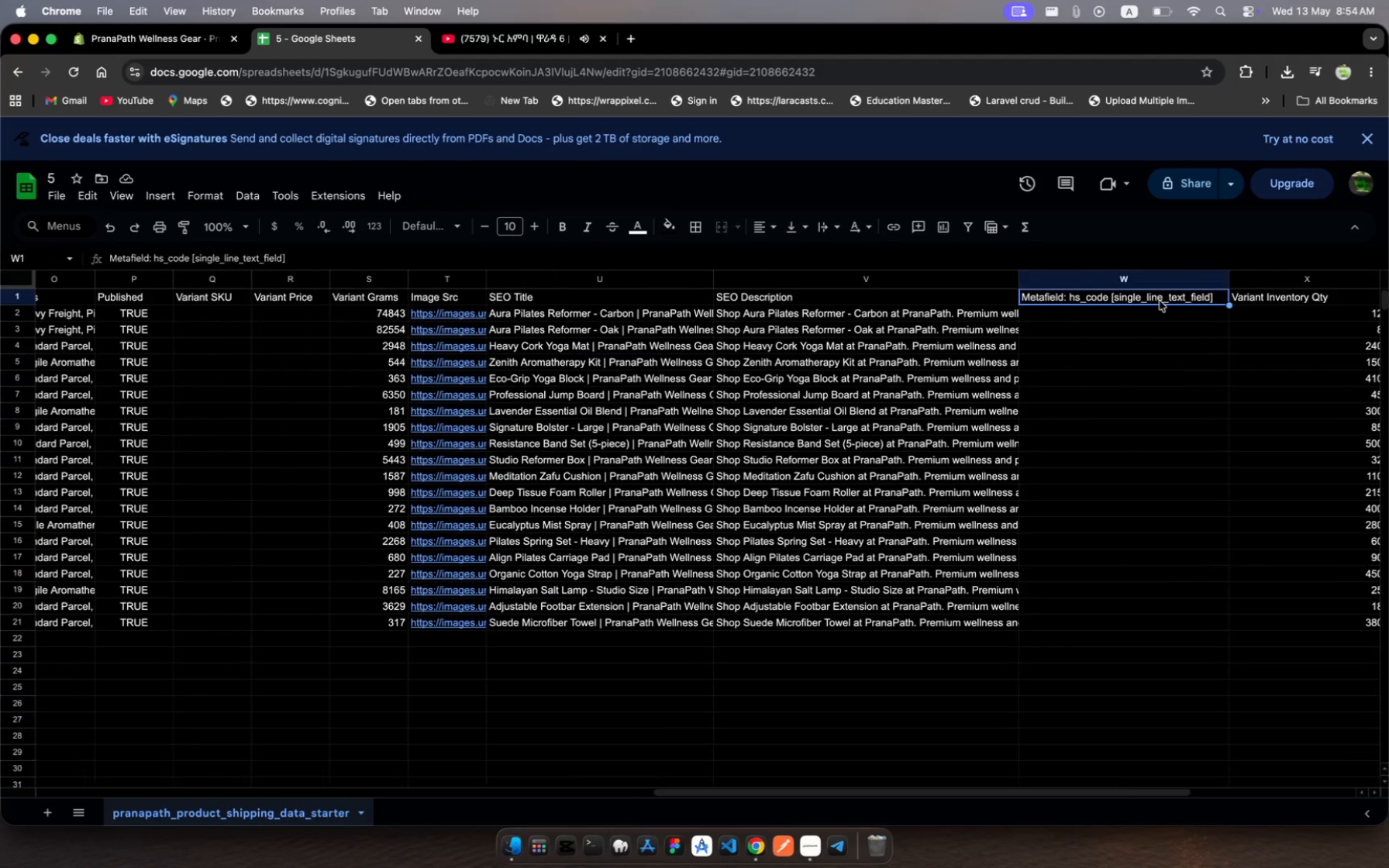 
key(Enter)
 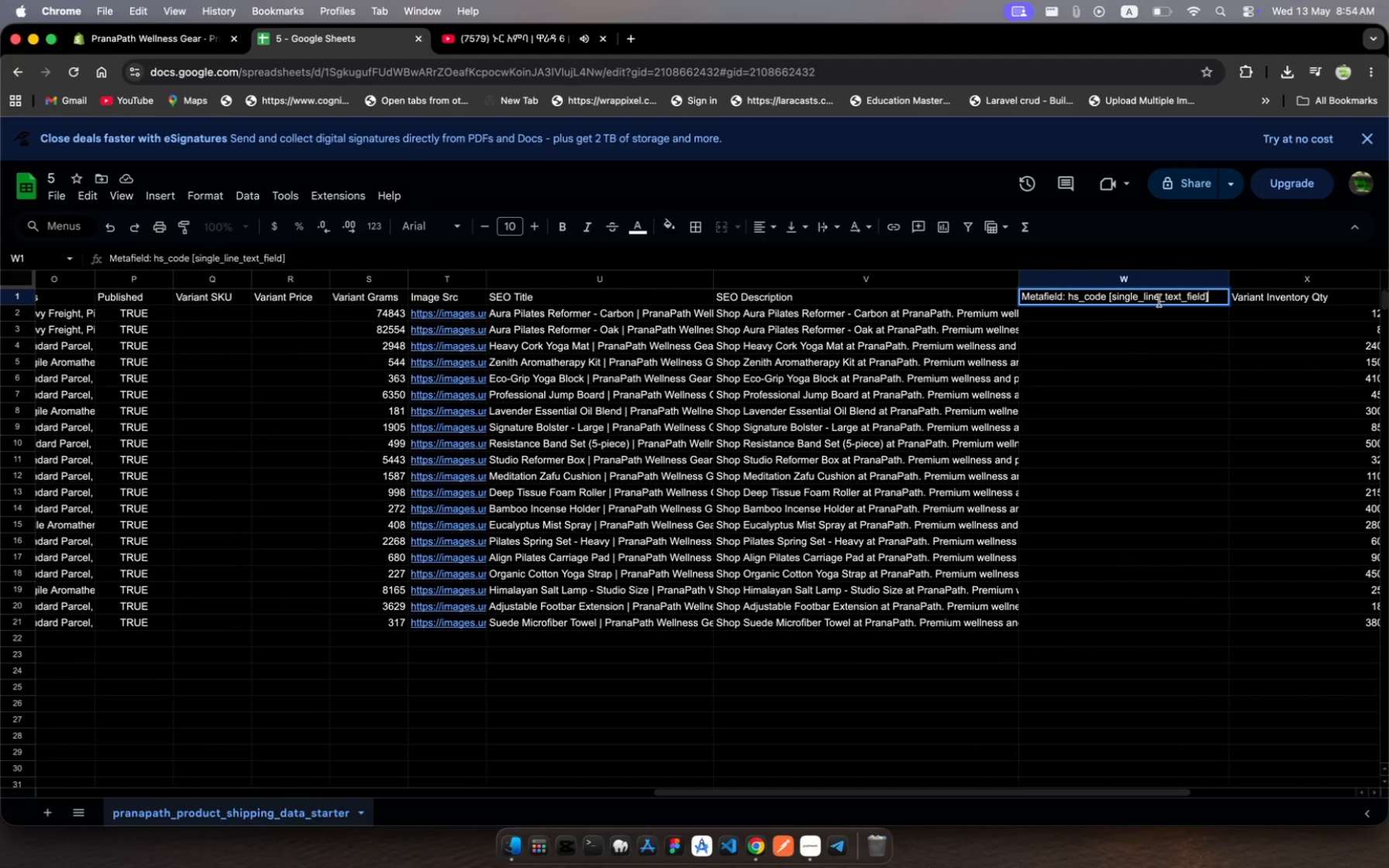 
key(Meta+A)
 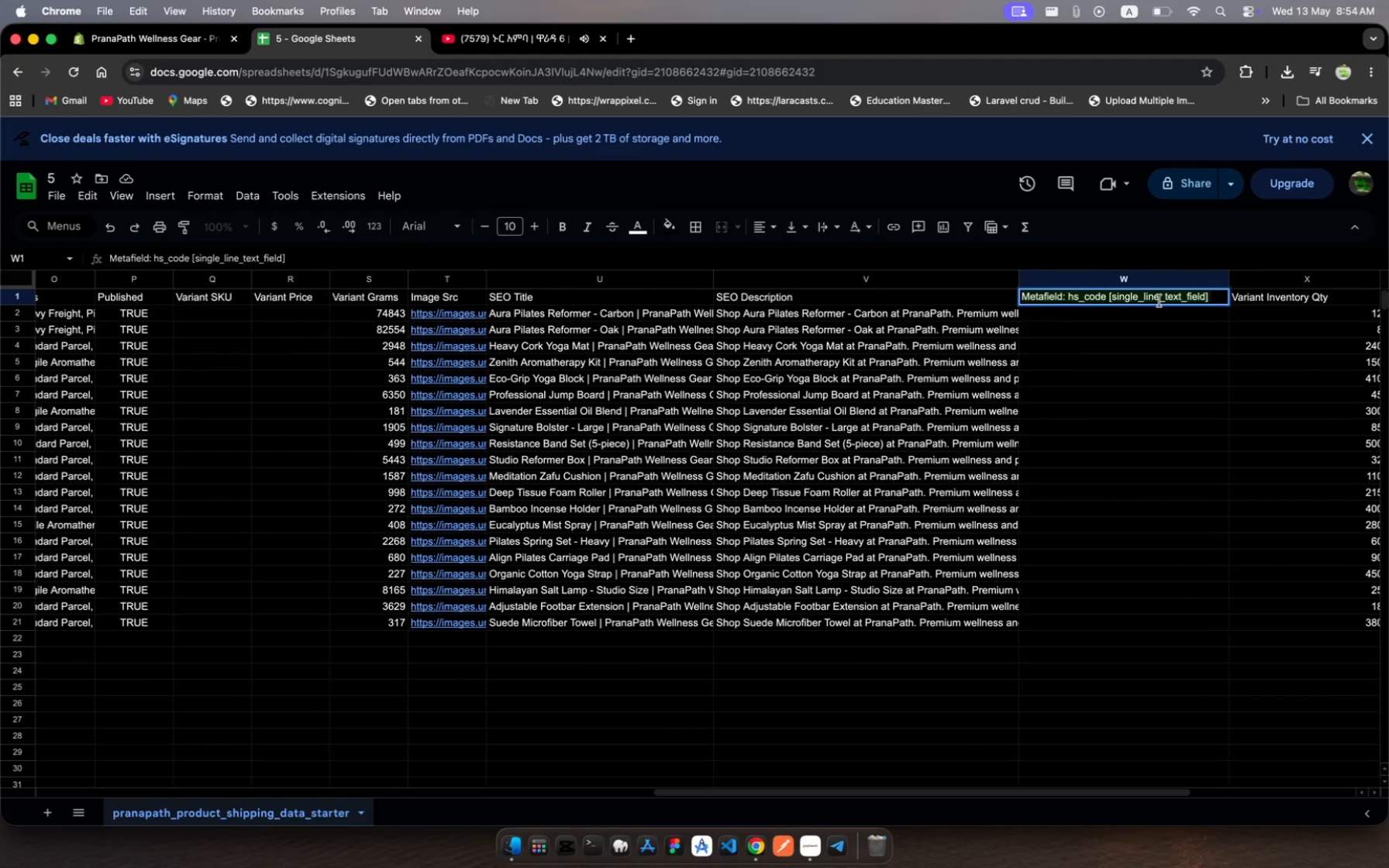 
key(Meta+C)
 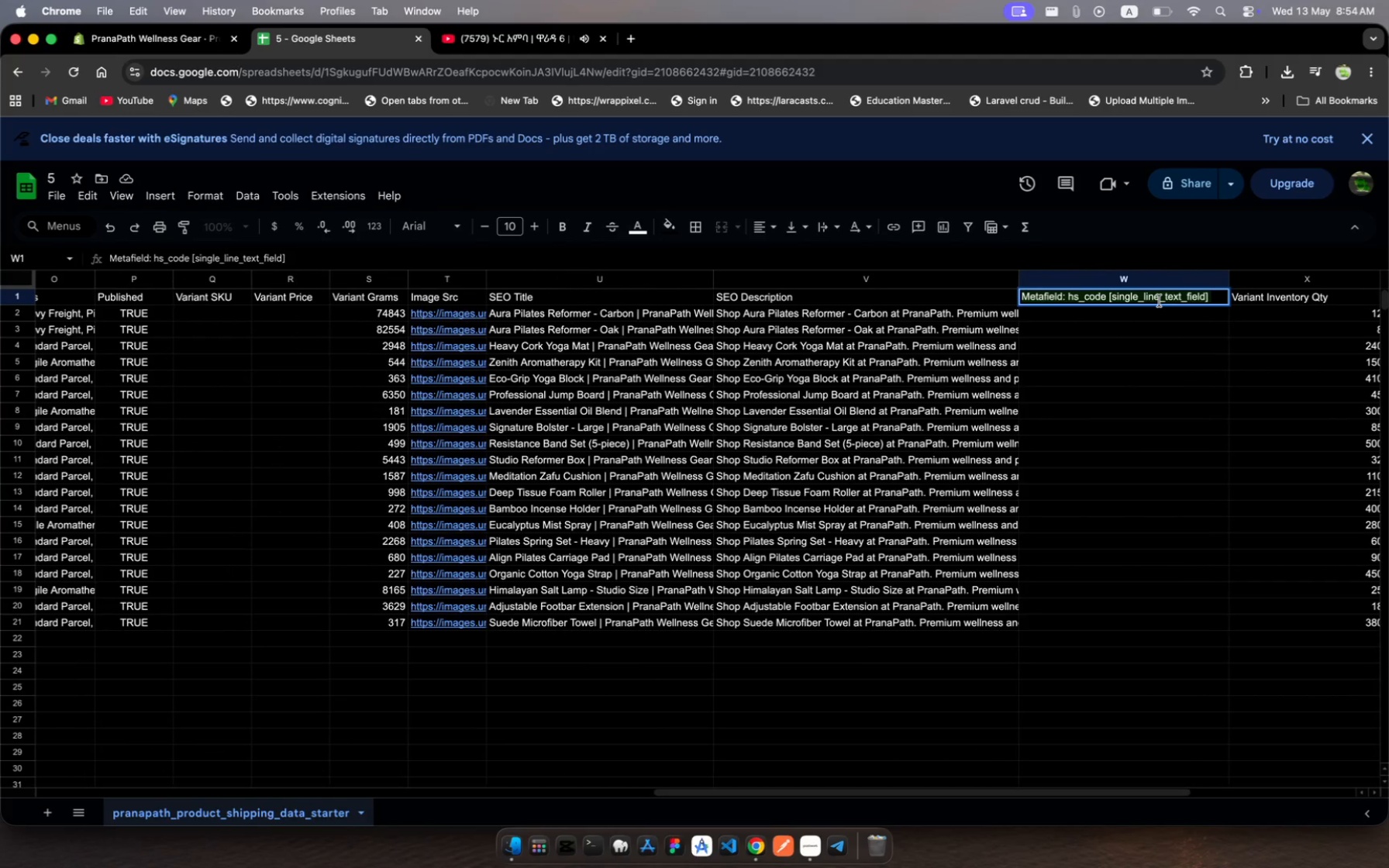 
key(Meta+C)
 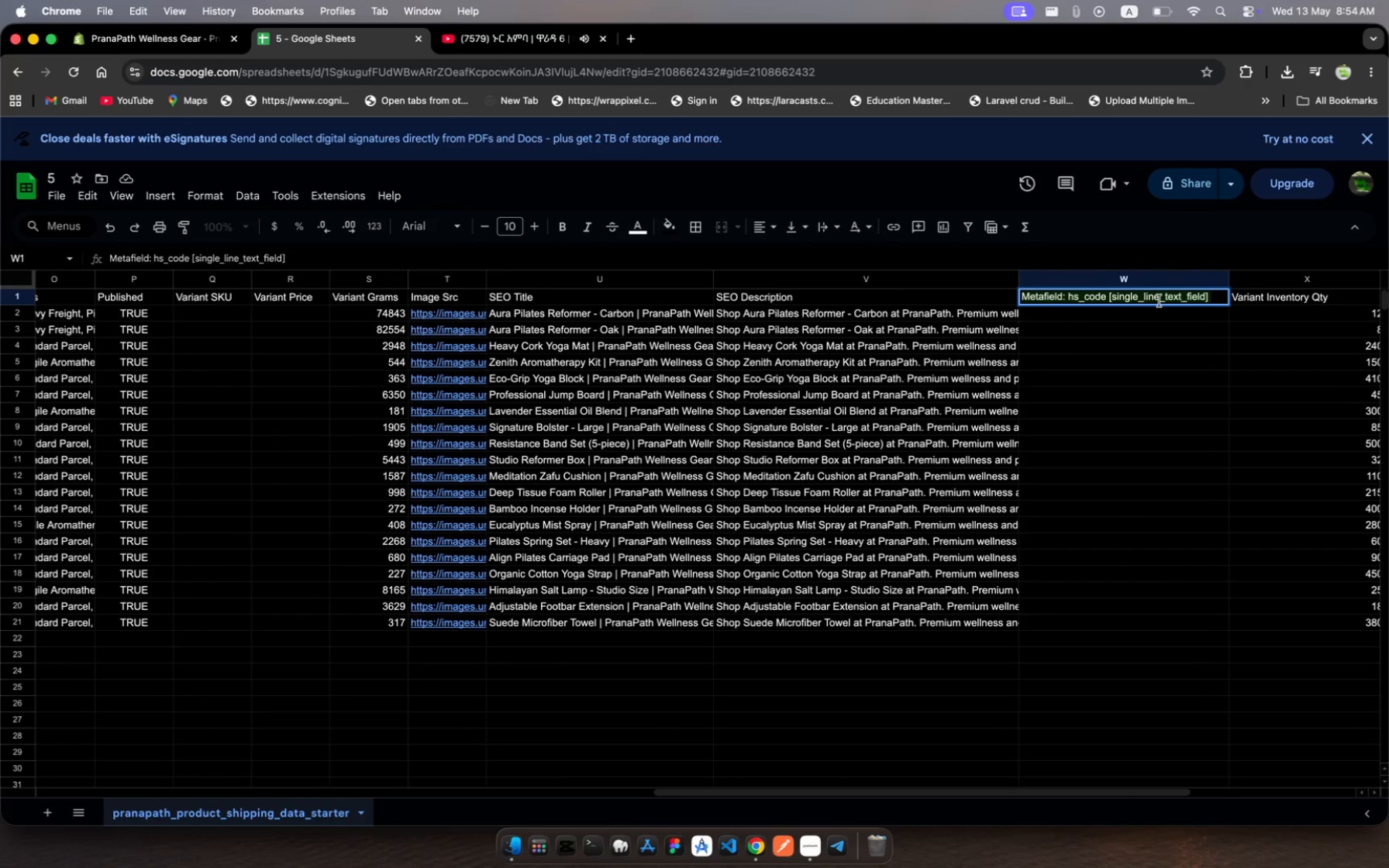 
scroll: coordinate [1160, 301], scroll_direction: up, amount: 297.0
 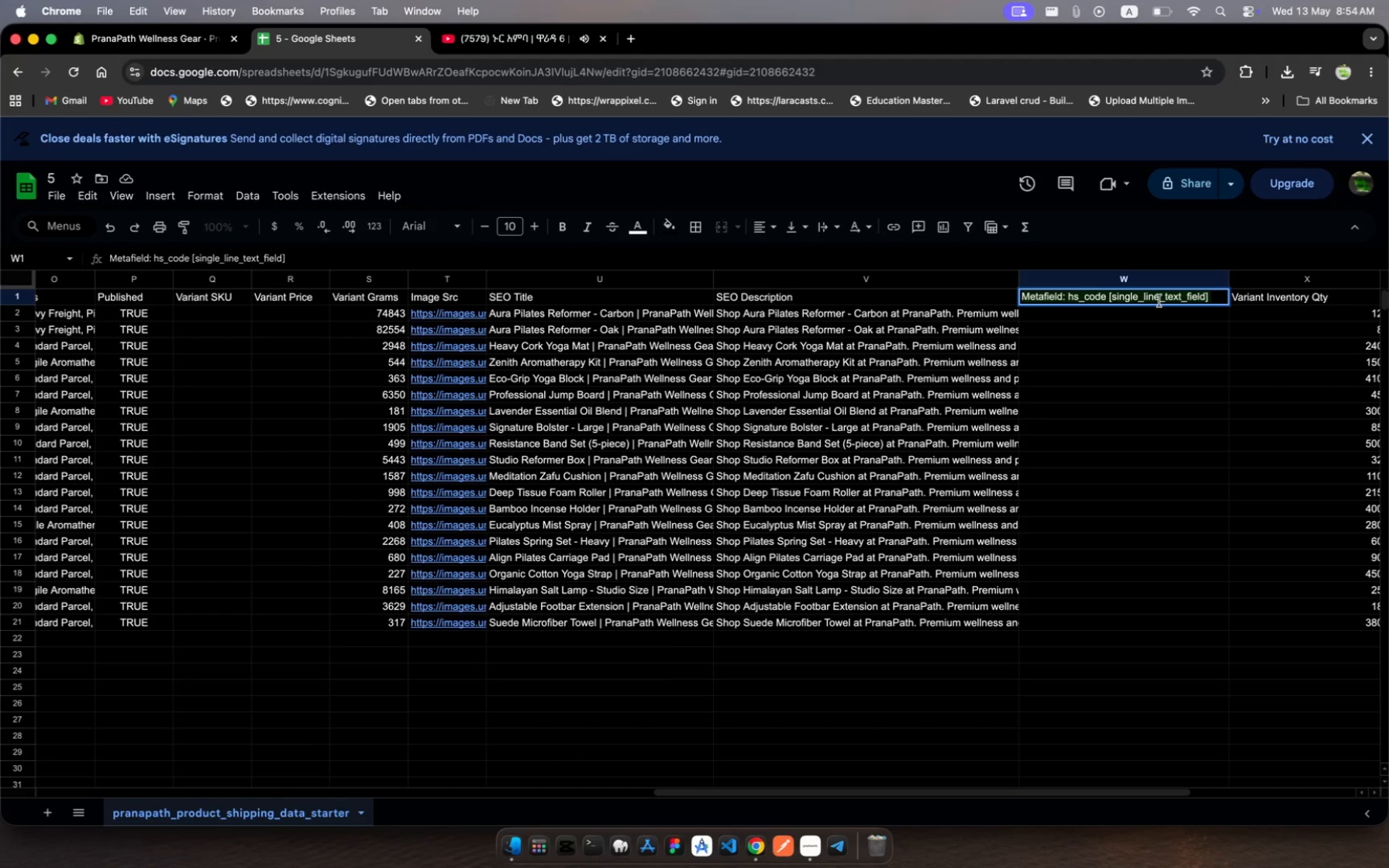 
key(Meta+Z)
 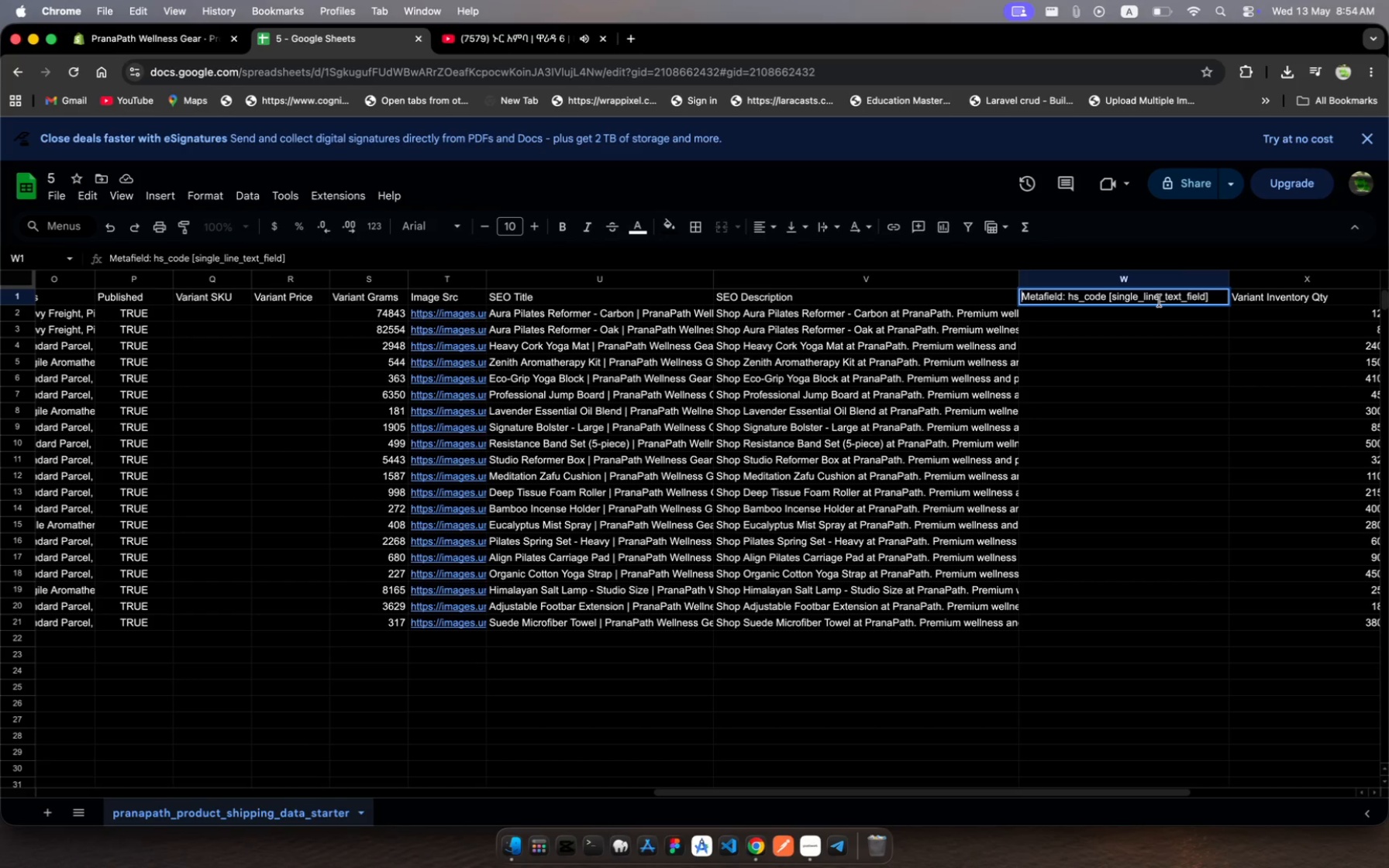 
key(Meta+Z)
 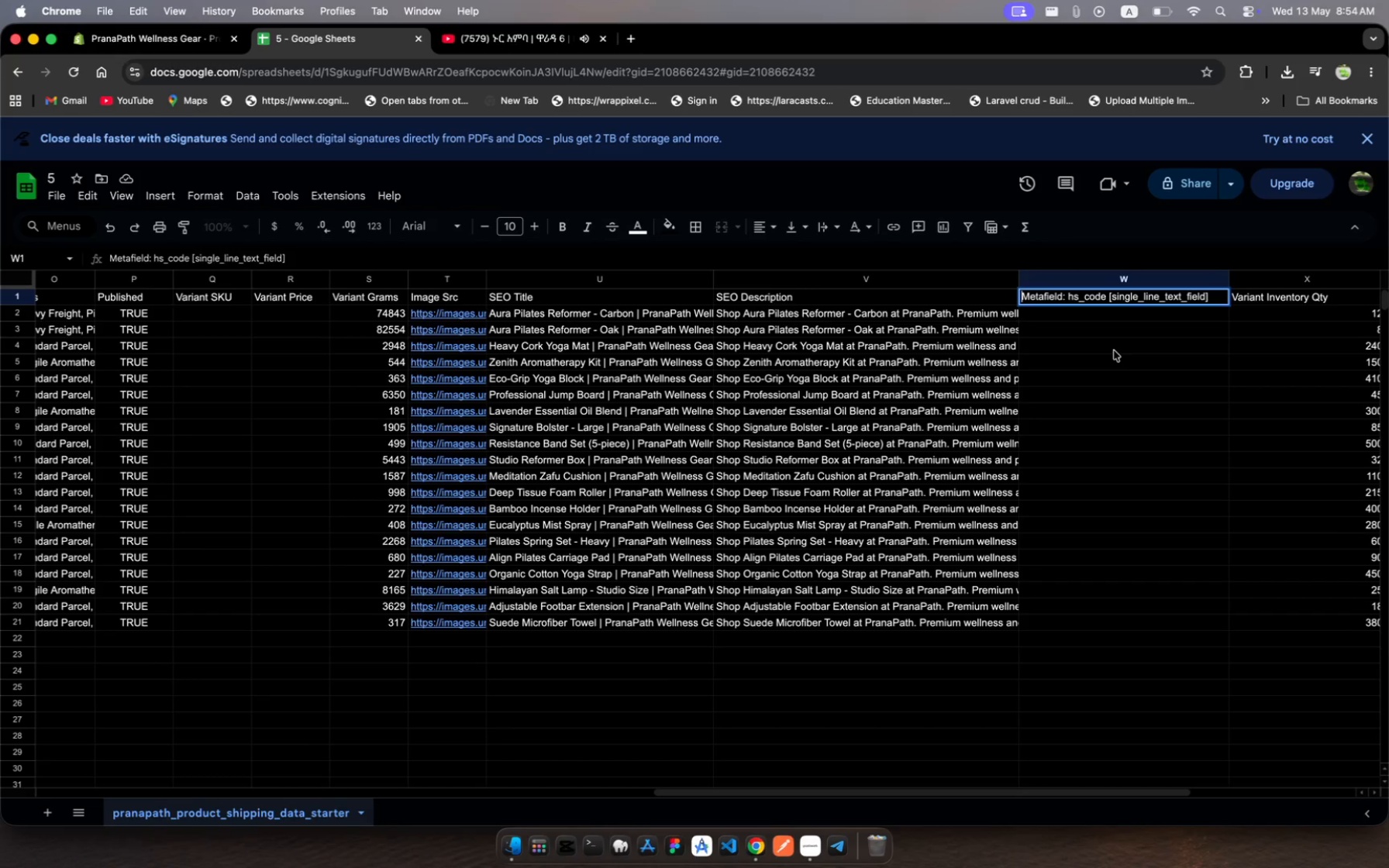 
left_click([1114, 350])
 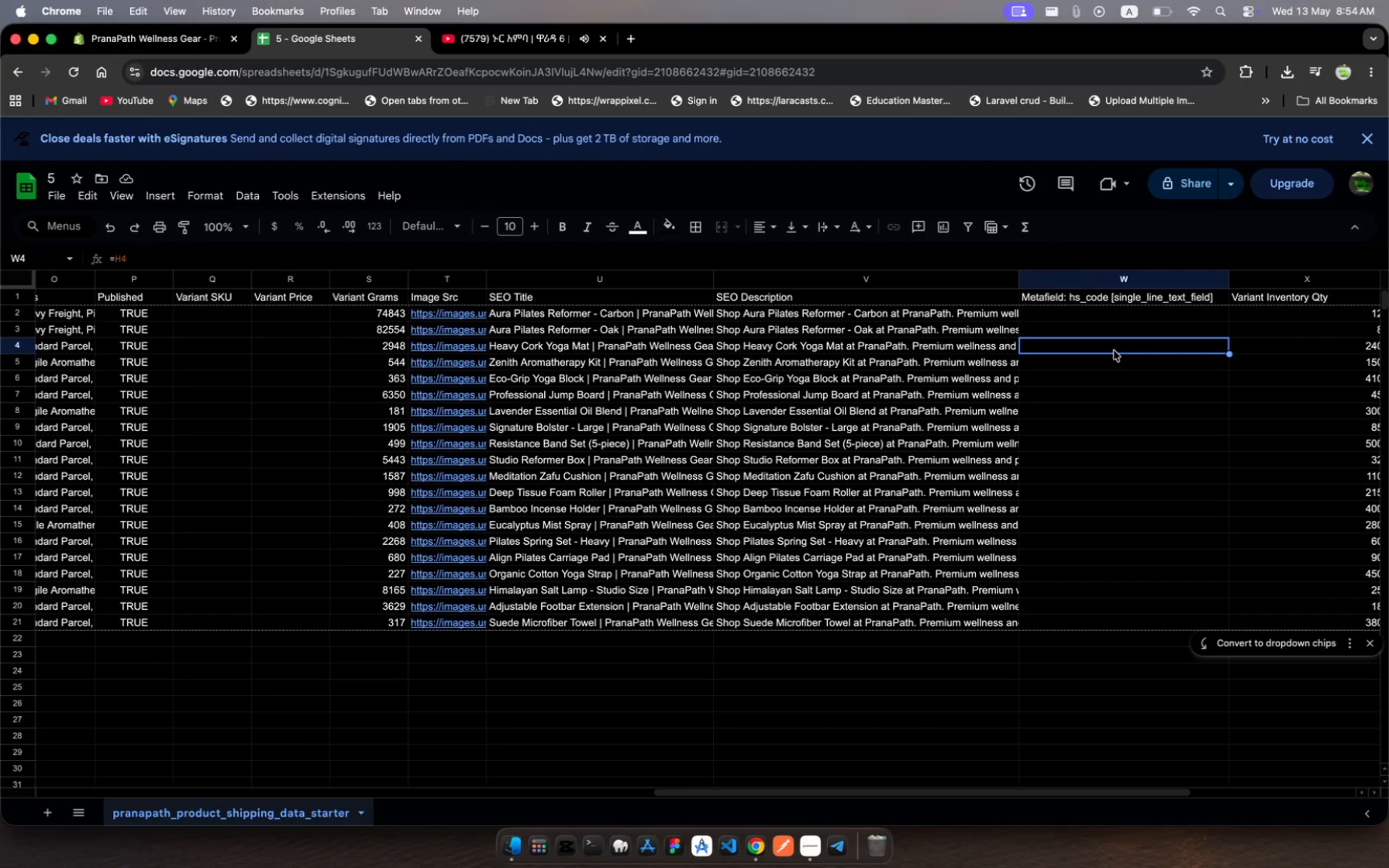 
key(Meta+Z)
 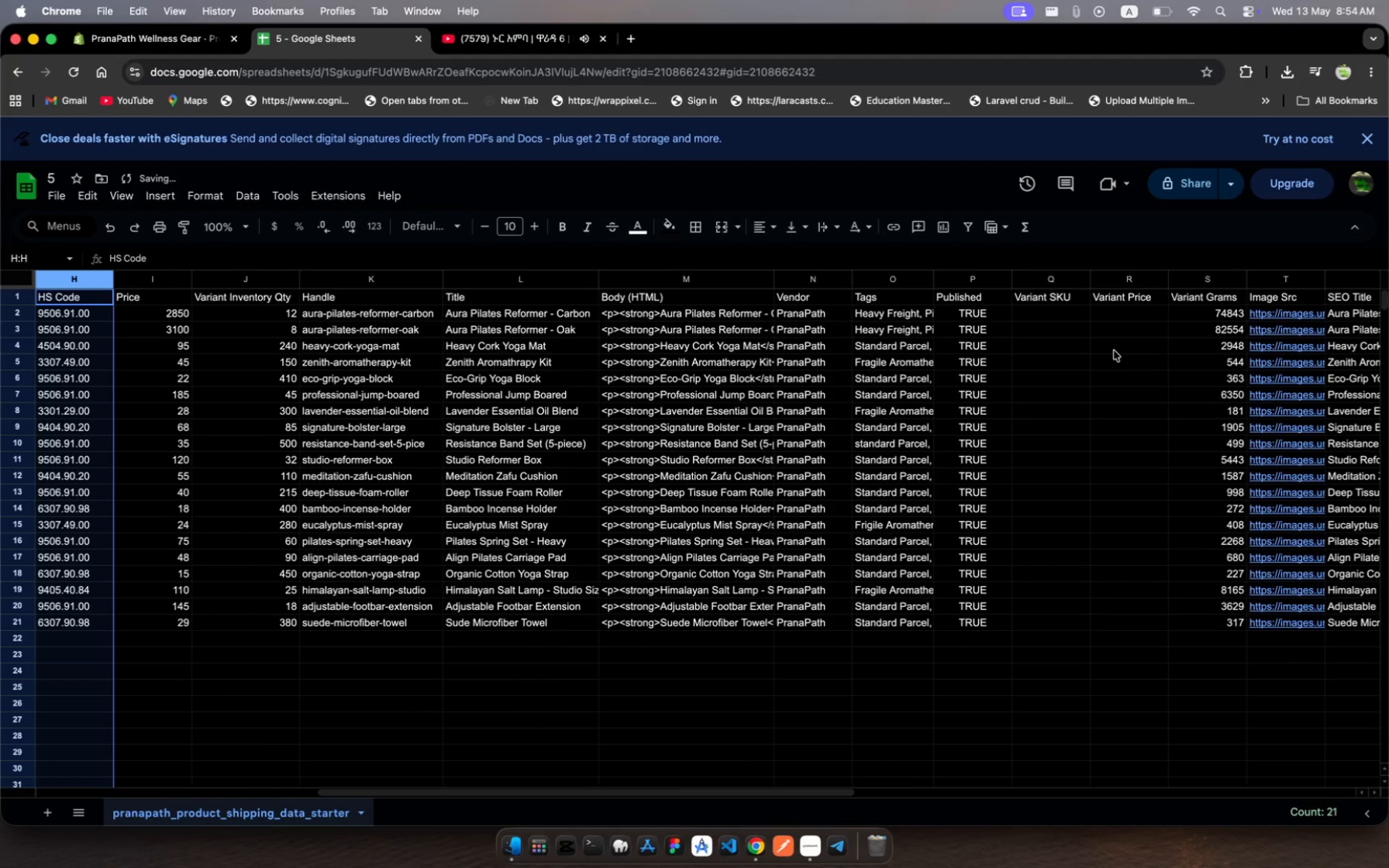 
scroll: coordinate [1114, 350], scroll_direction: down, amount: 99.0
 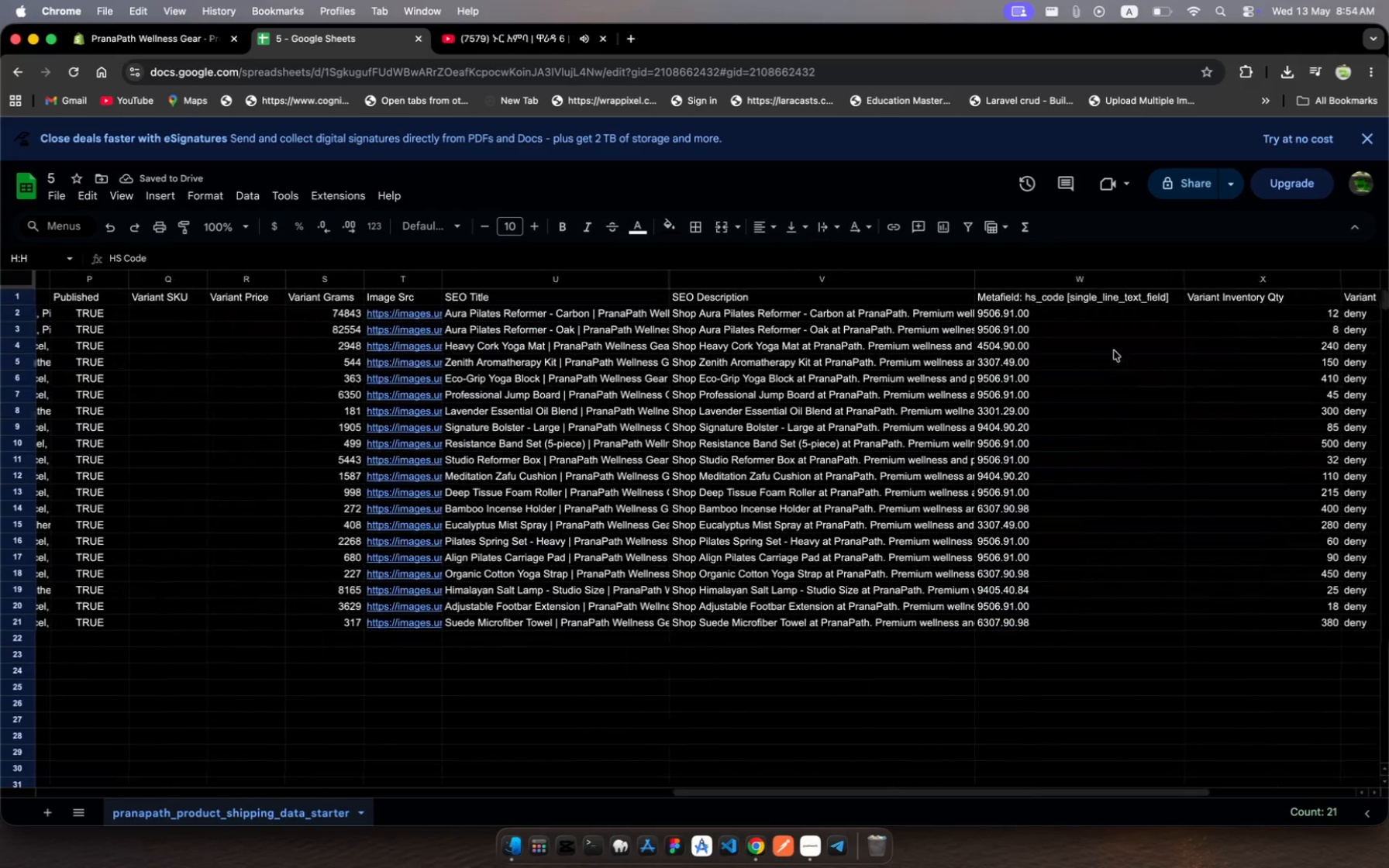 
scroll: coordinate [794, 383], scroll_direction: up, amount: 39.0
 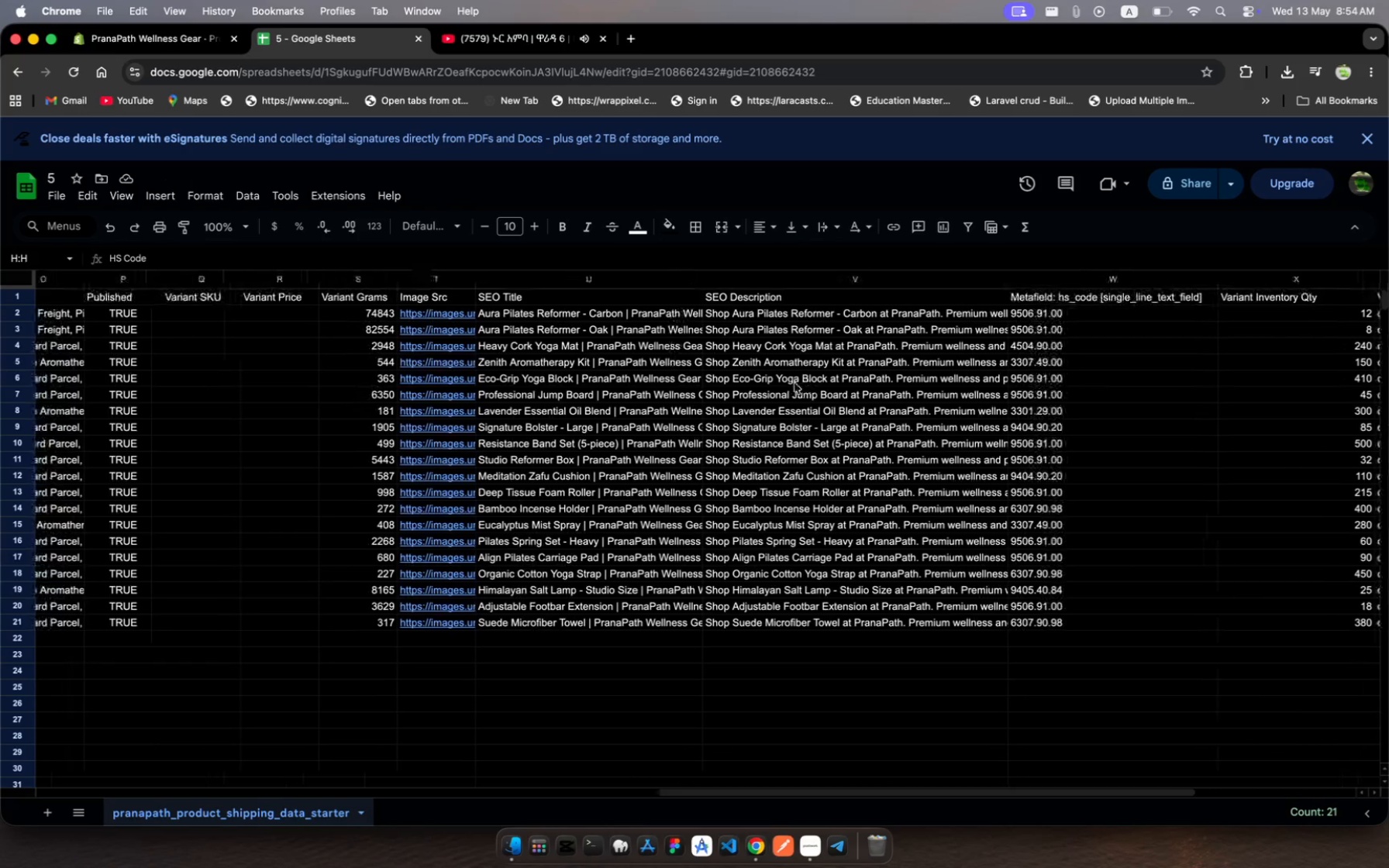 
scroll: coordinate [794, 383], scroll_direction: down, amount: 24.0
 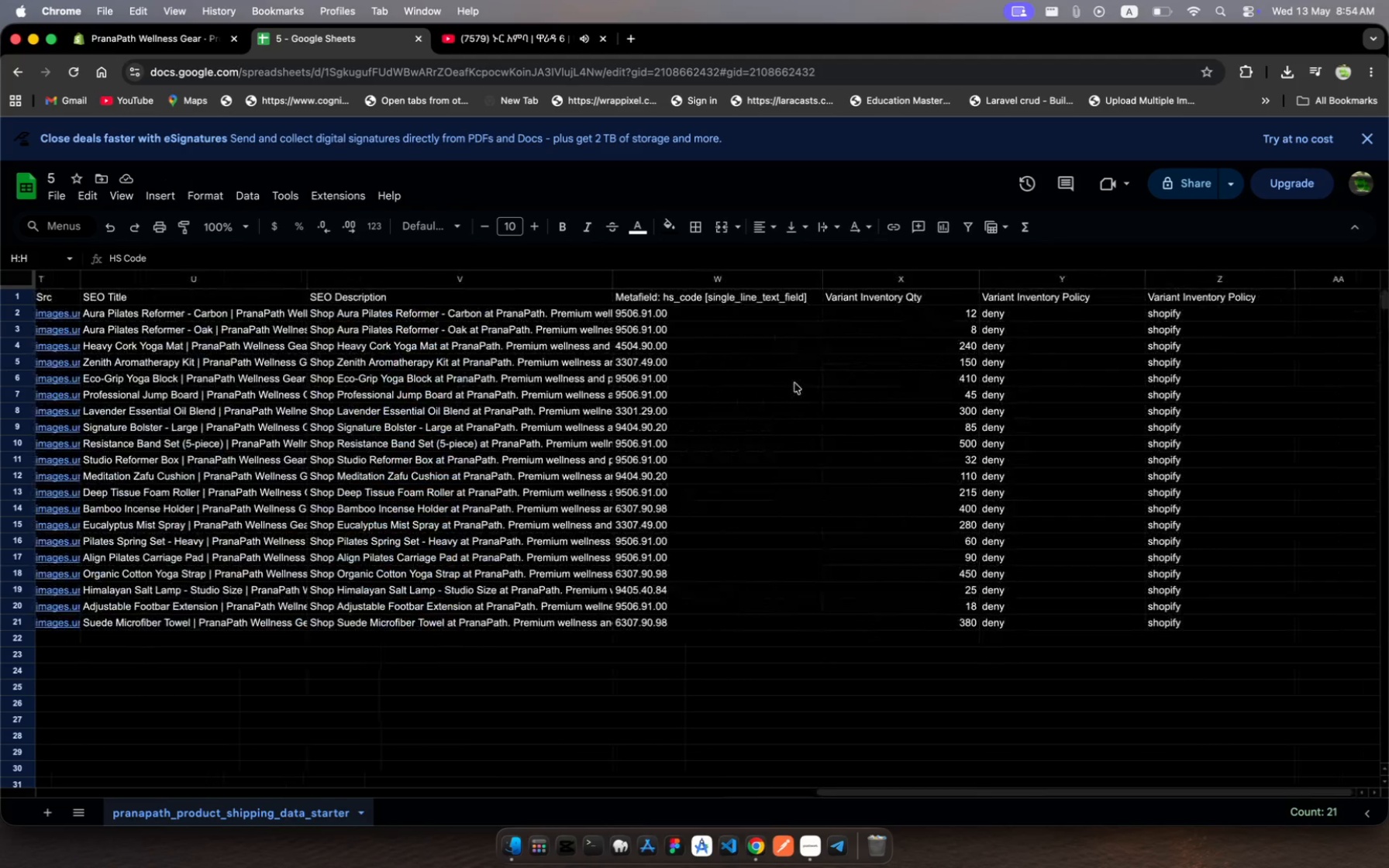 
scroll: coordinate [794, 383], scroll_direction: up, amount: 143.0
 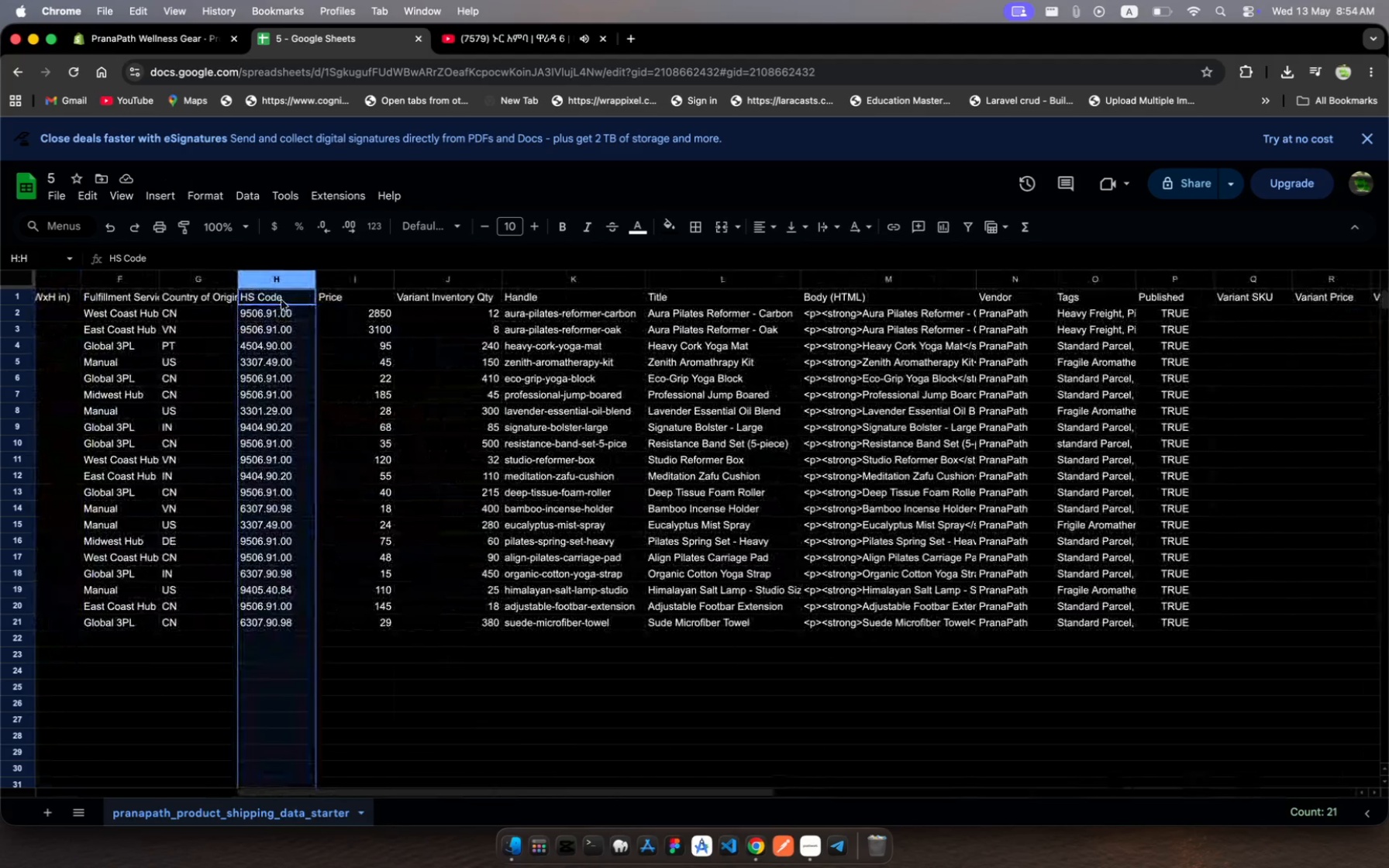 
left_click([281, 299])
 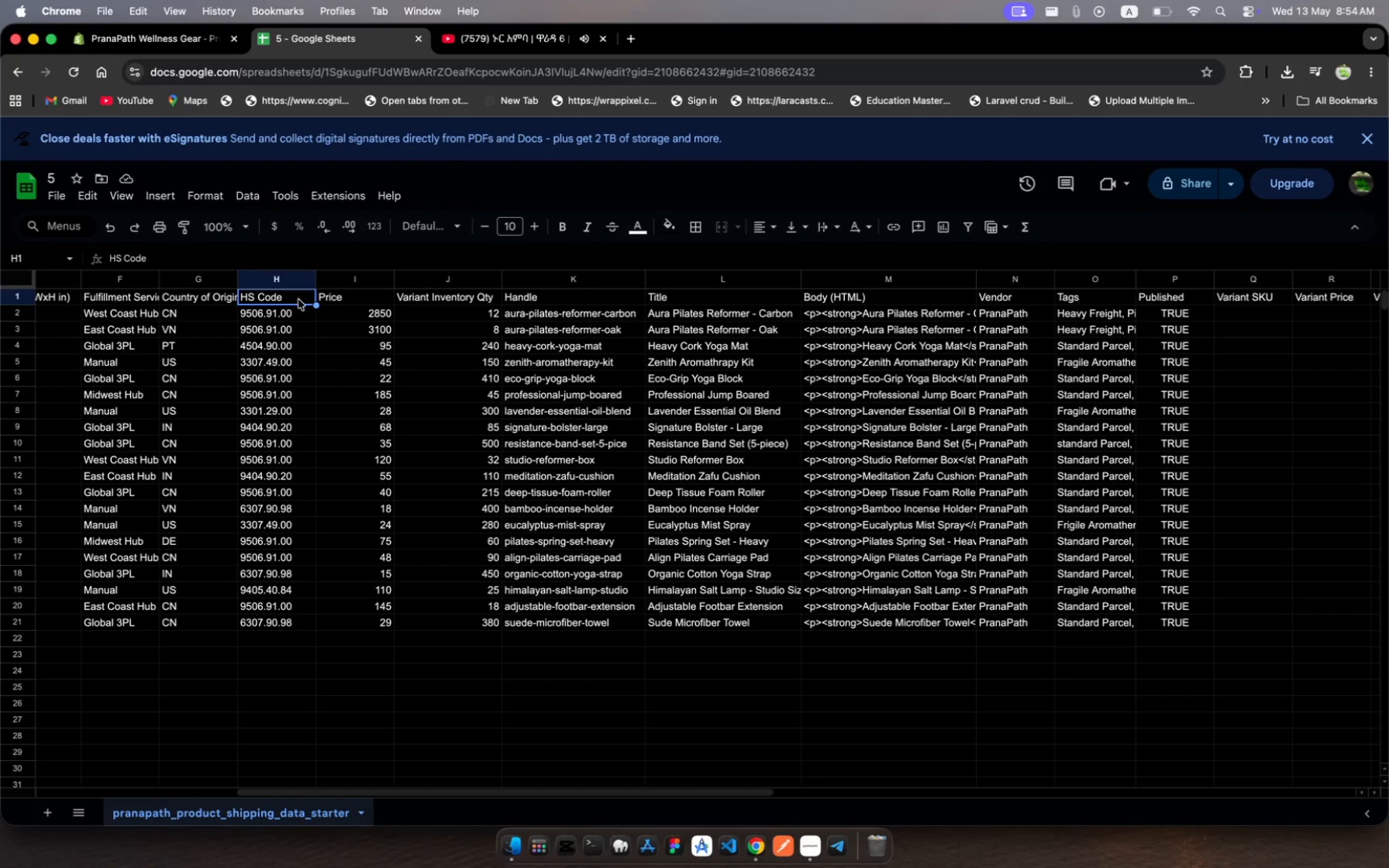 
key(Enter)
 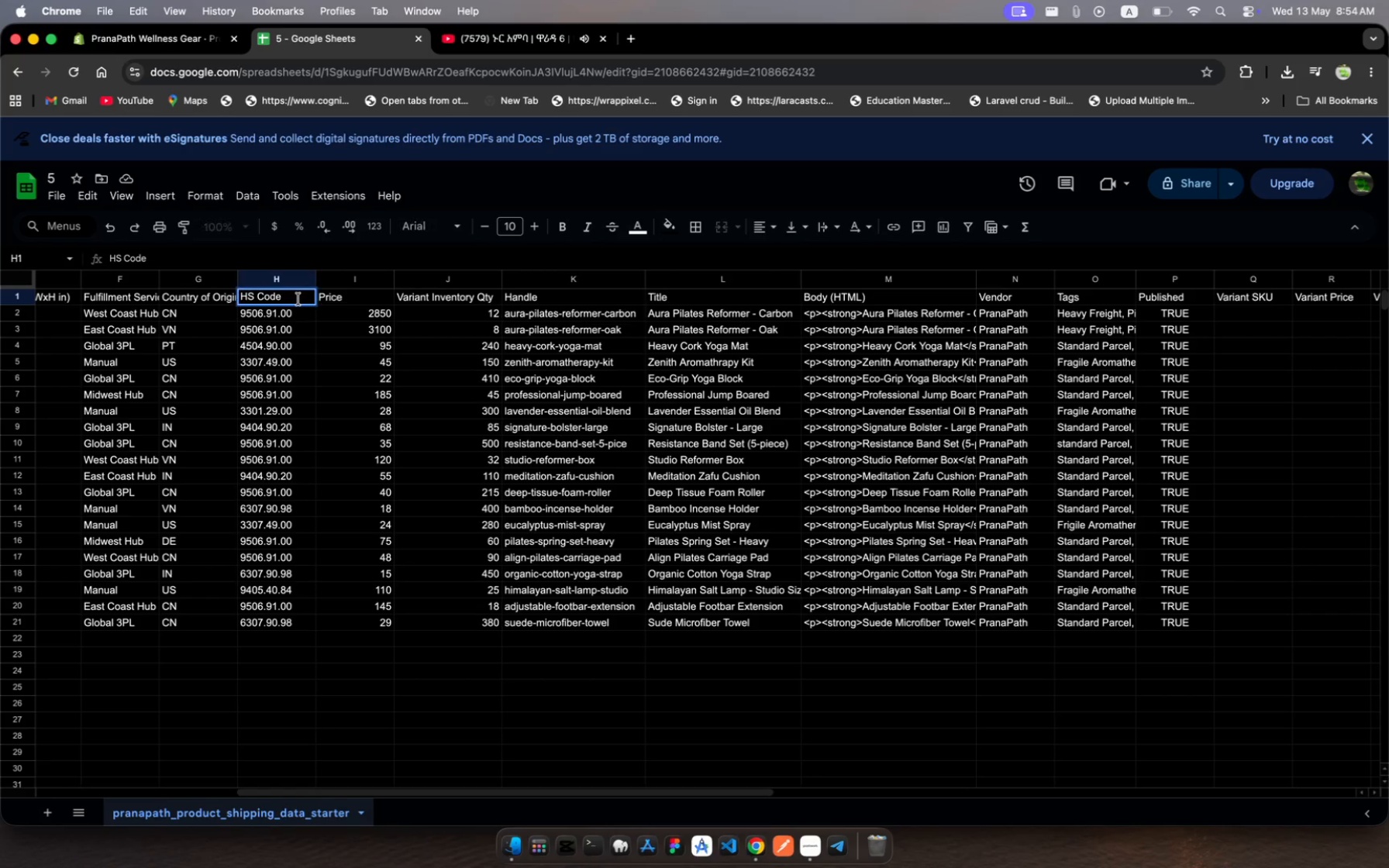 
key(Meta+A)
 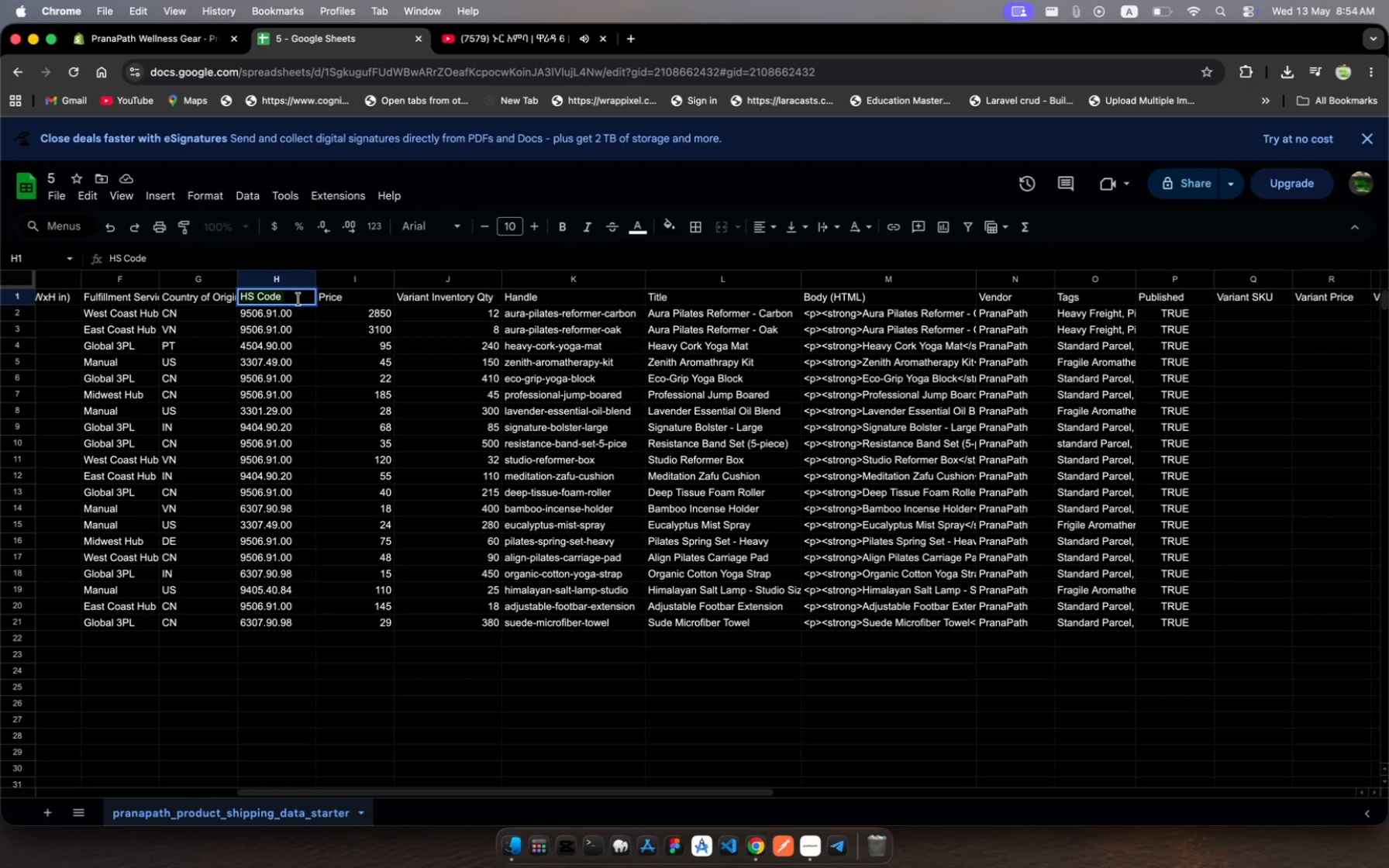 
key(Meta+V)
 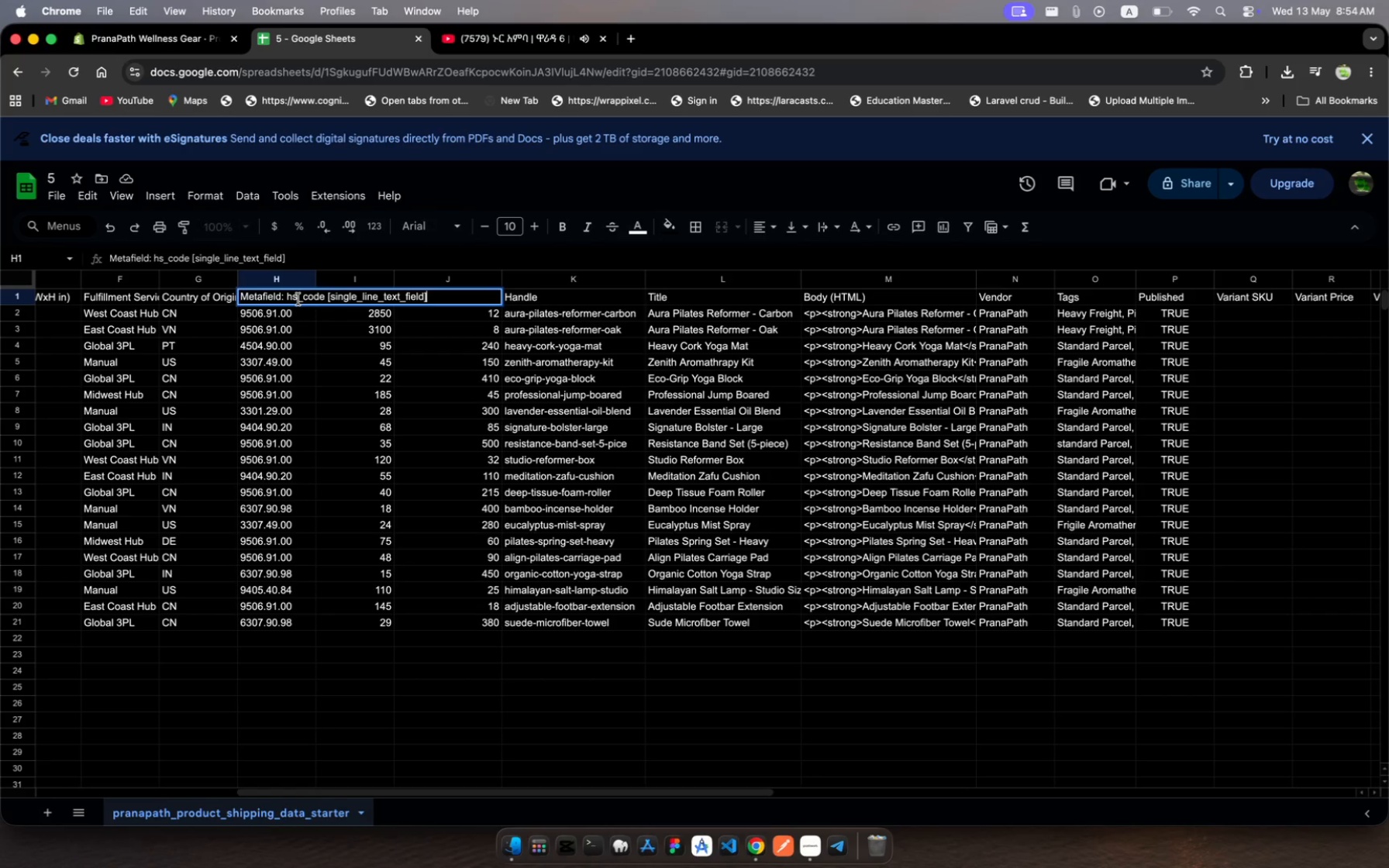 
key(Enter)
 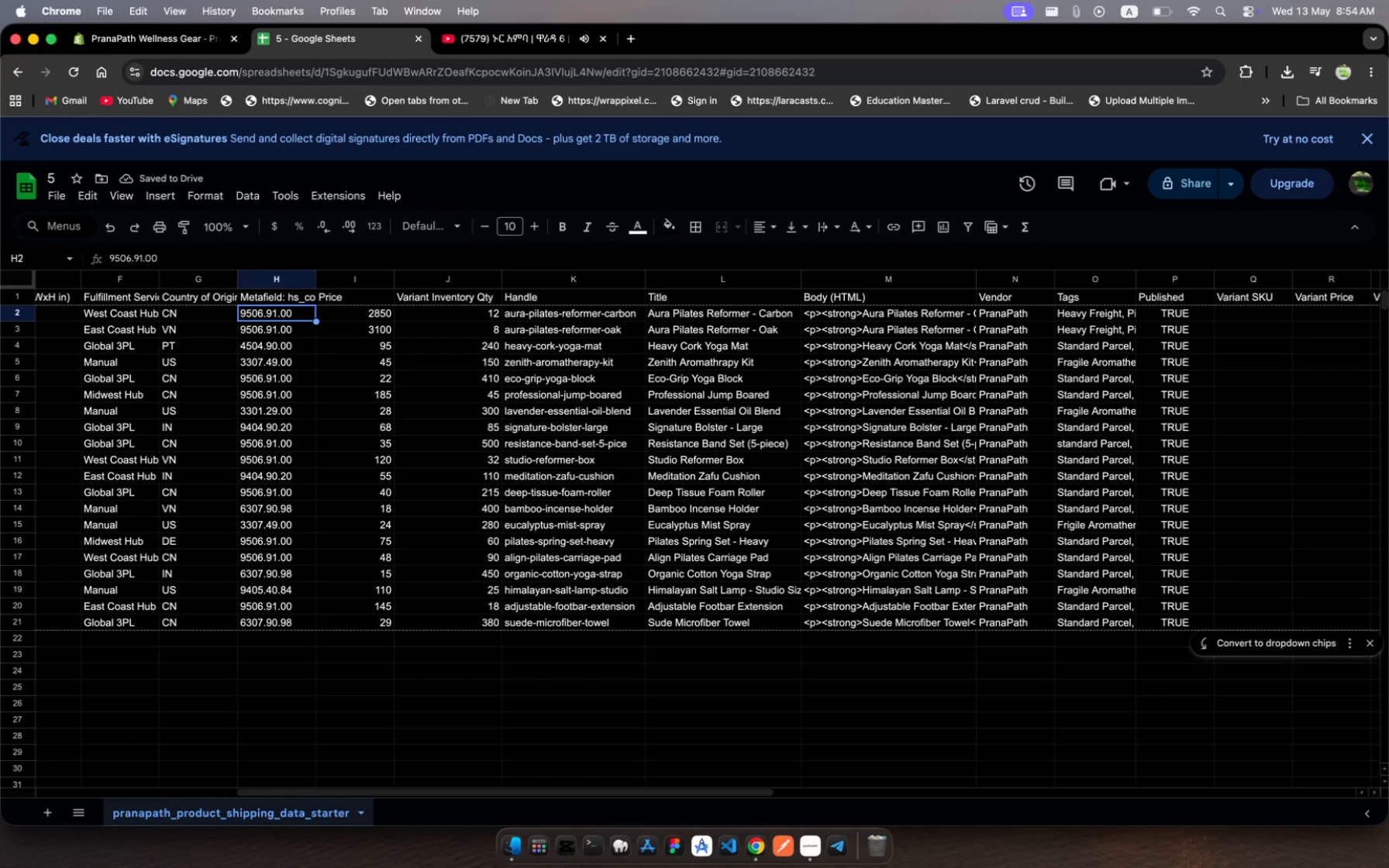 
scroll: coordinate [450, 379], scroll_direction: down, amount: 119.0
 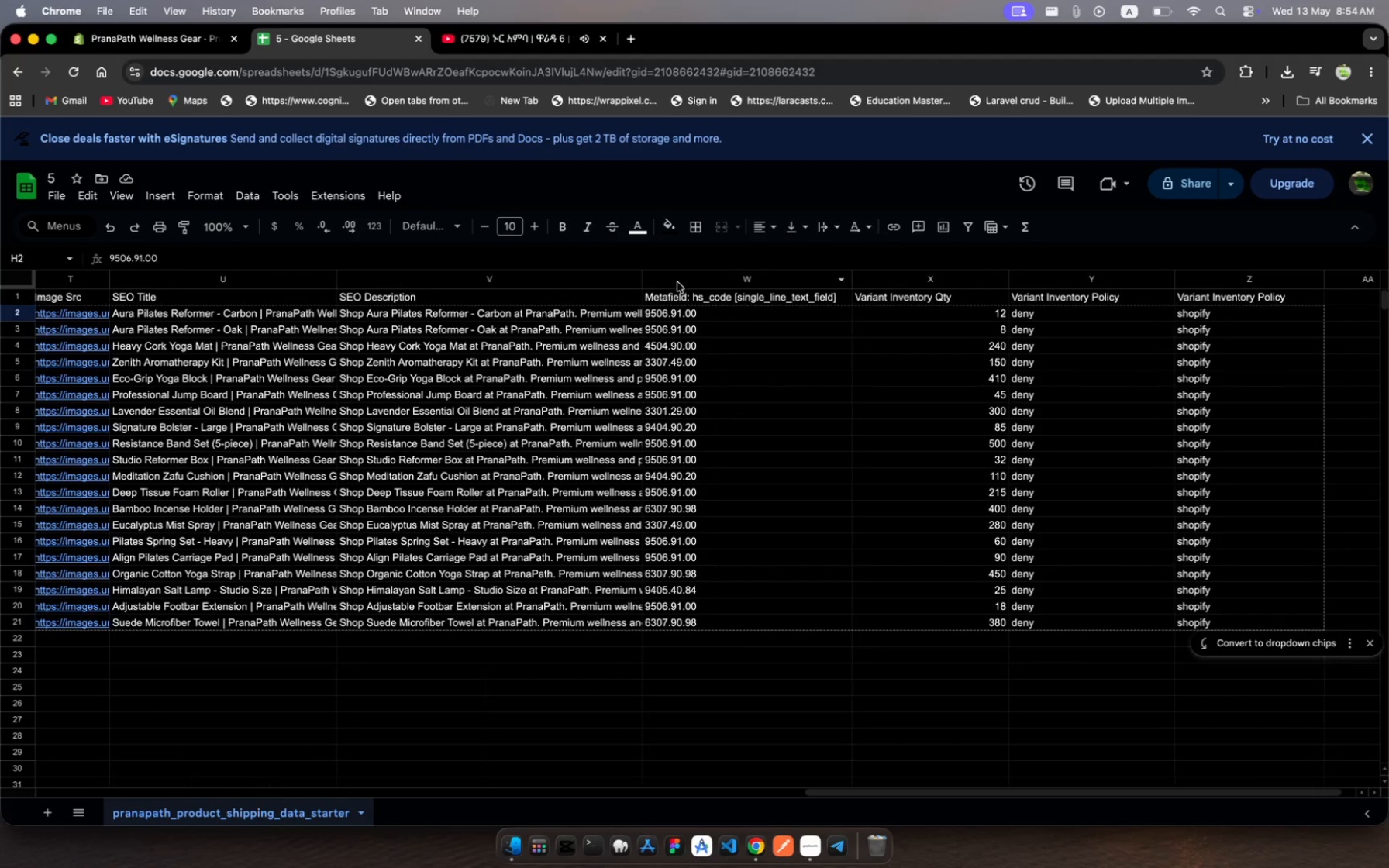 
left_click([677, 283])
 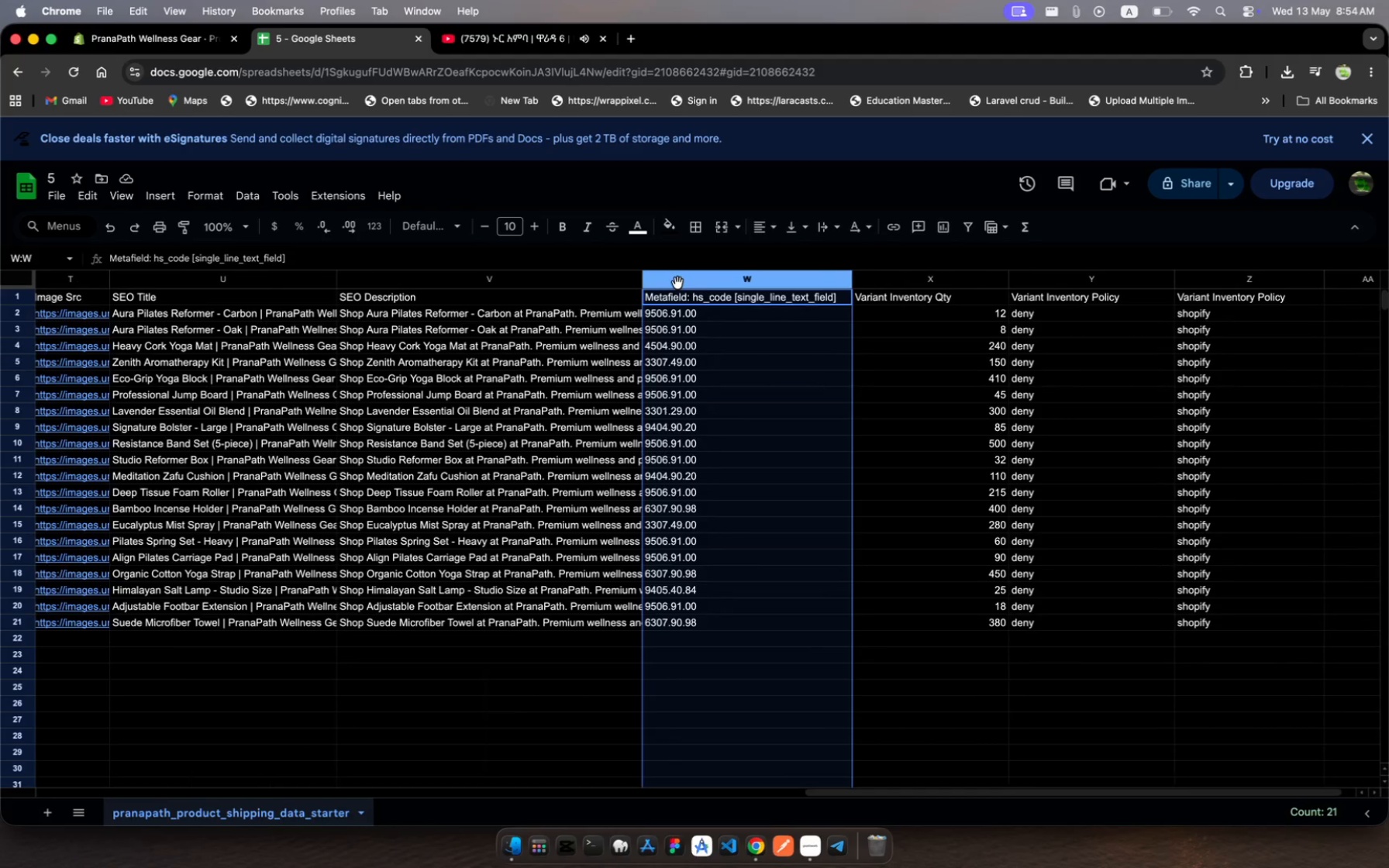 
key(Backspace)
 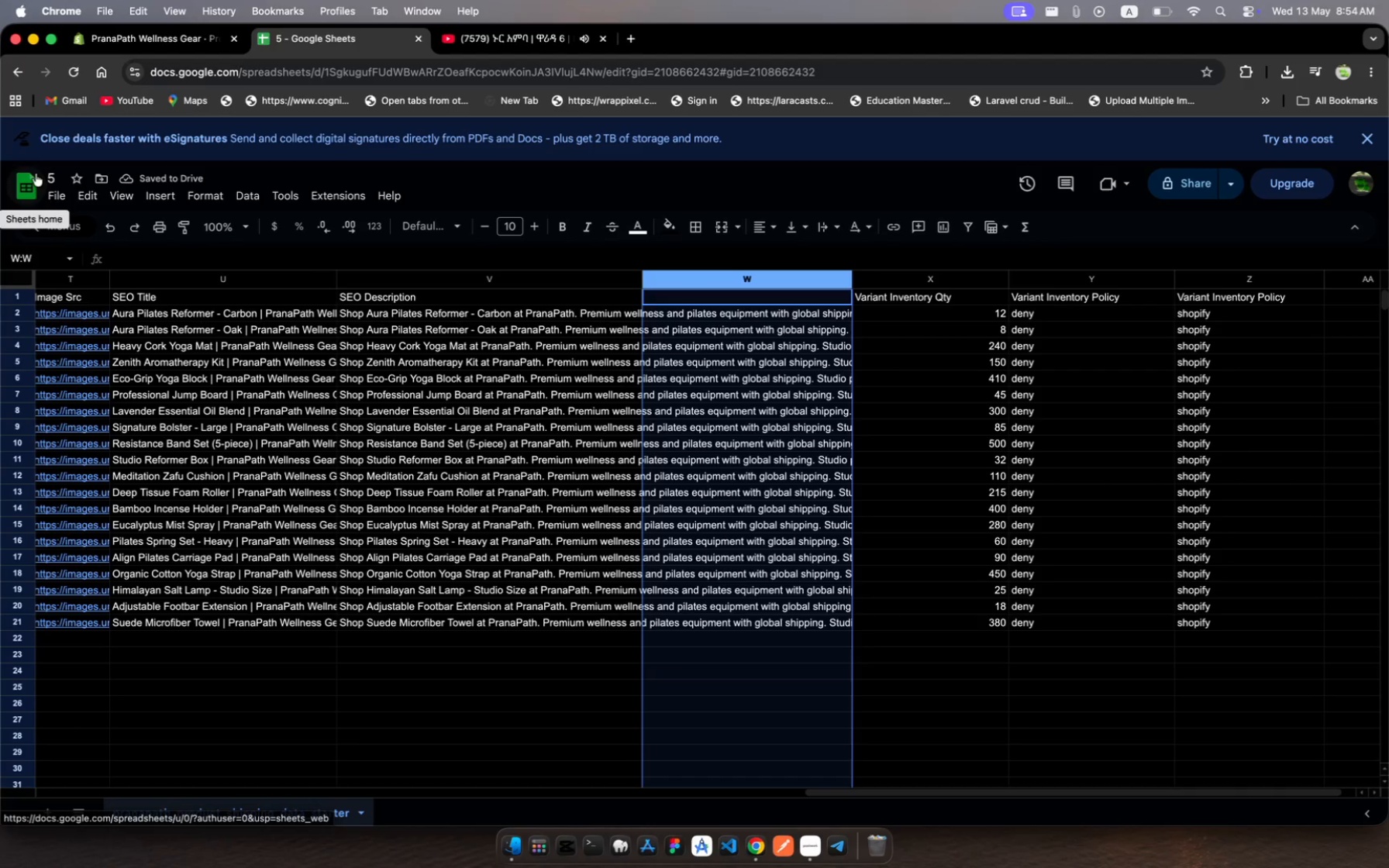 
left_click([55, 177])
 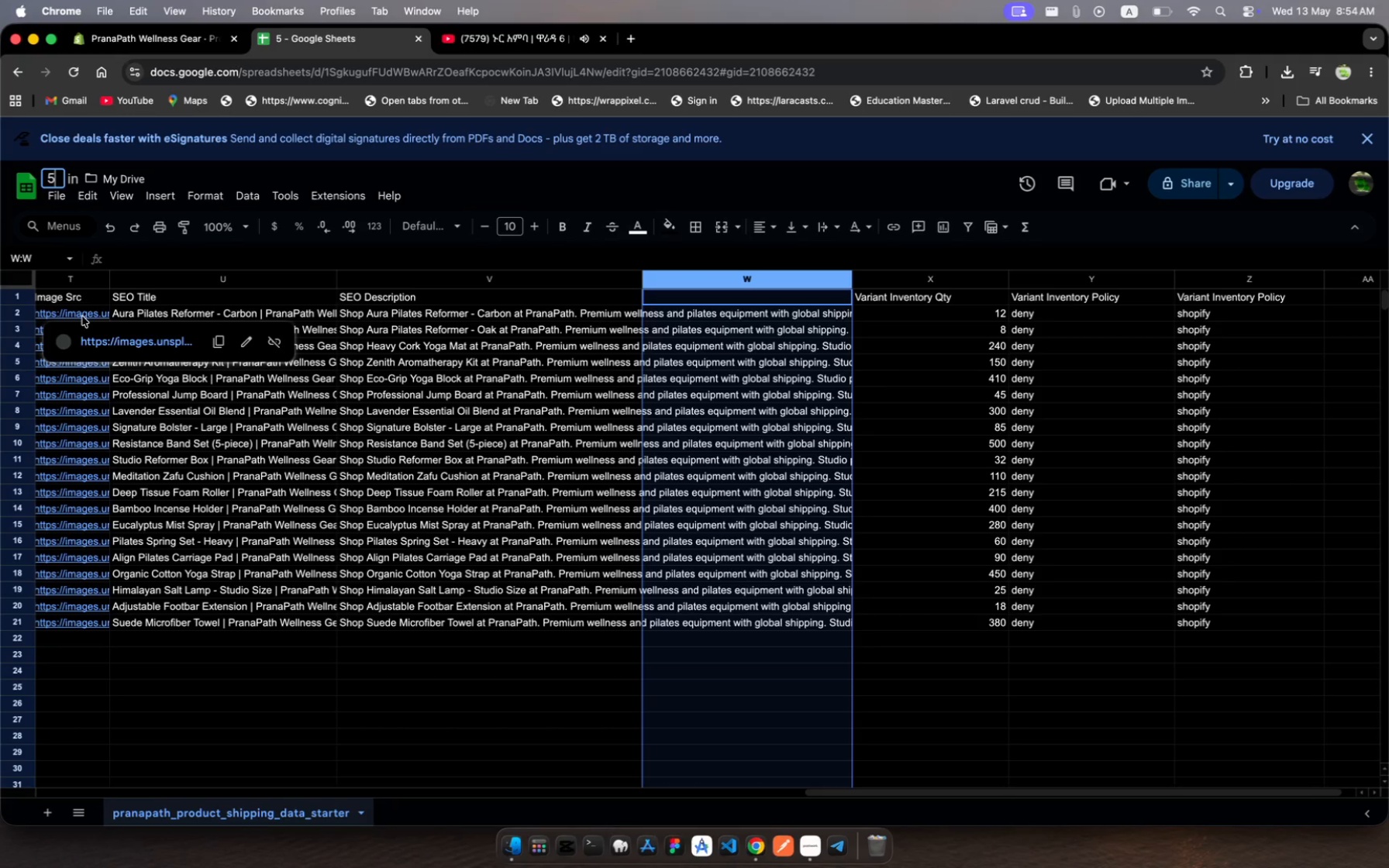 
key(Backspace)
 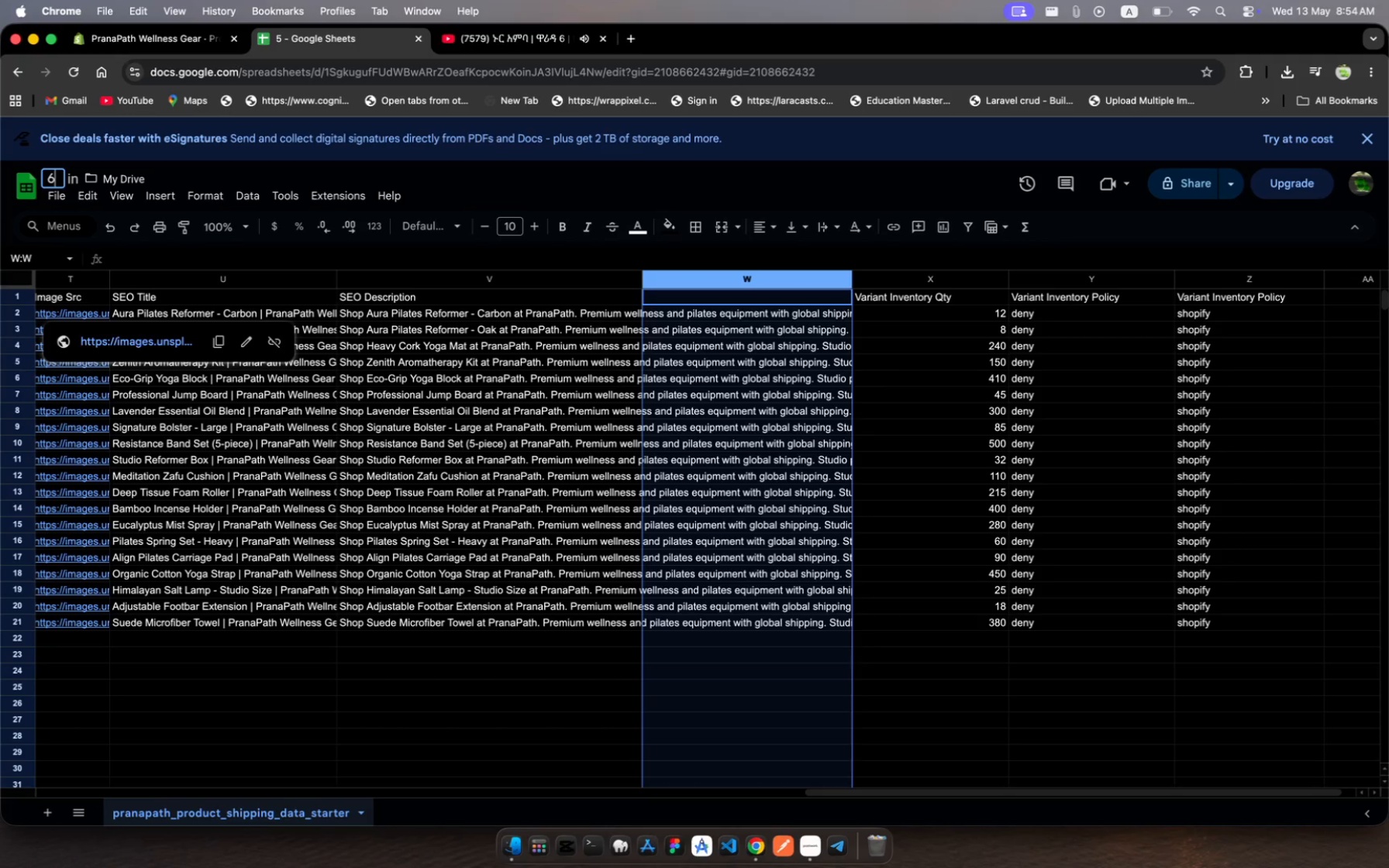 
key(6)
 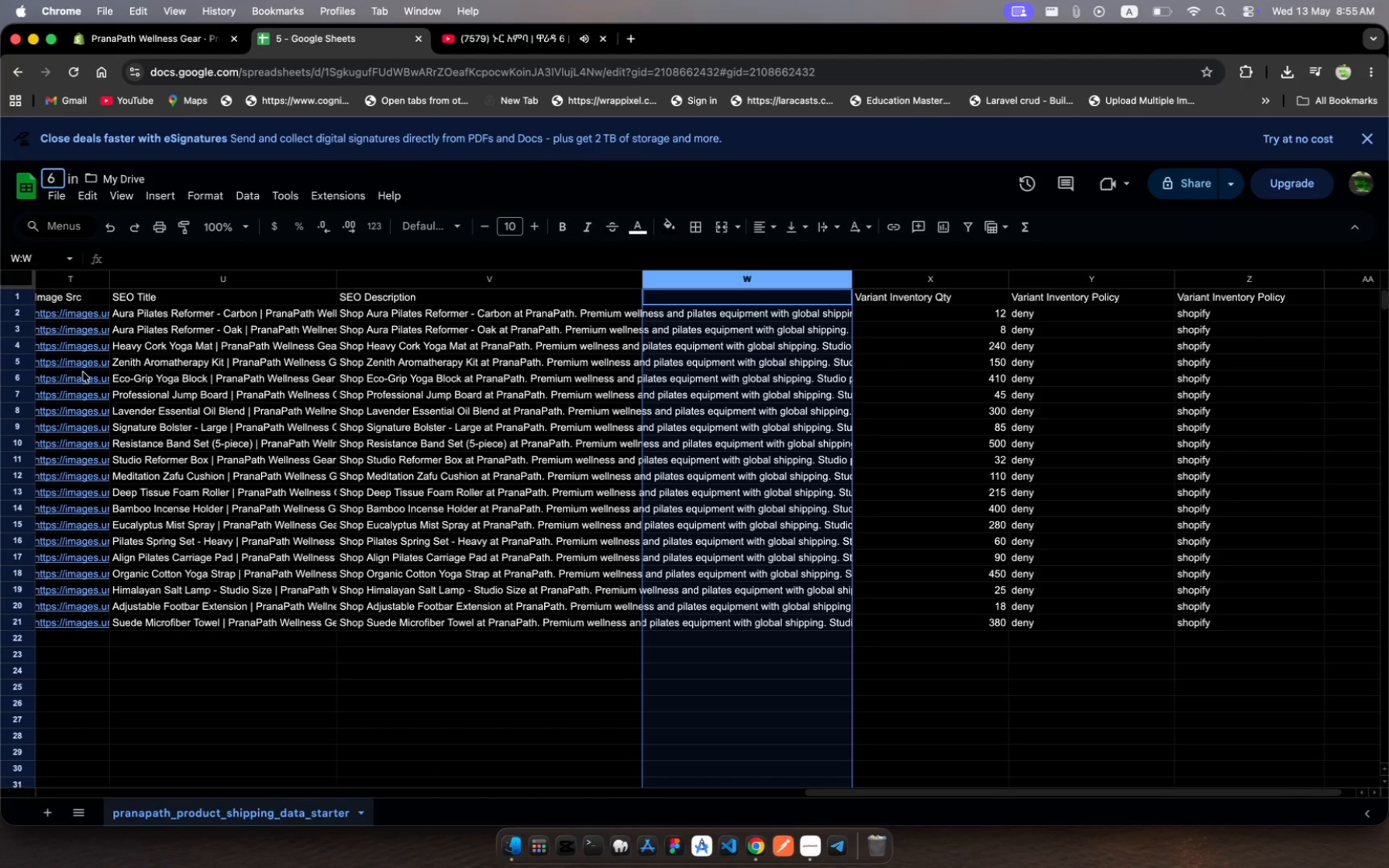 
key(Meta+MetaRight)
 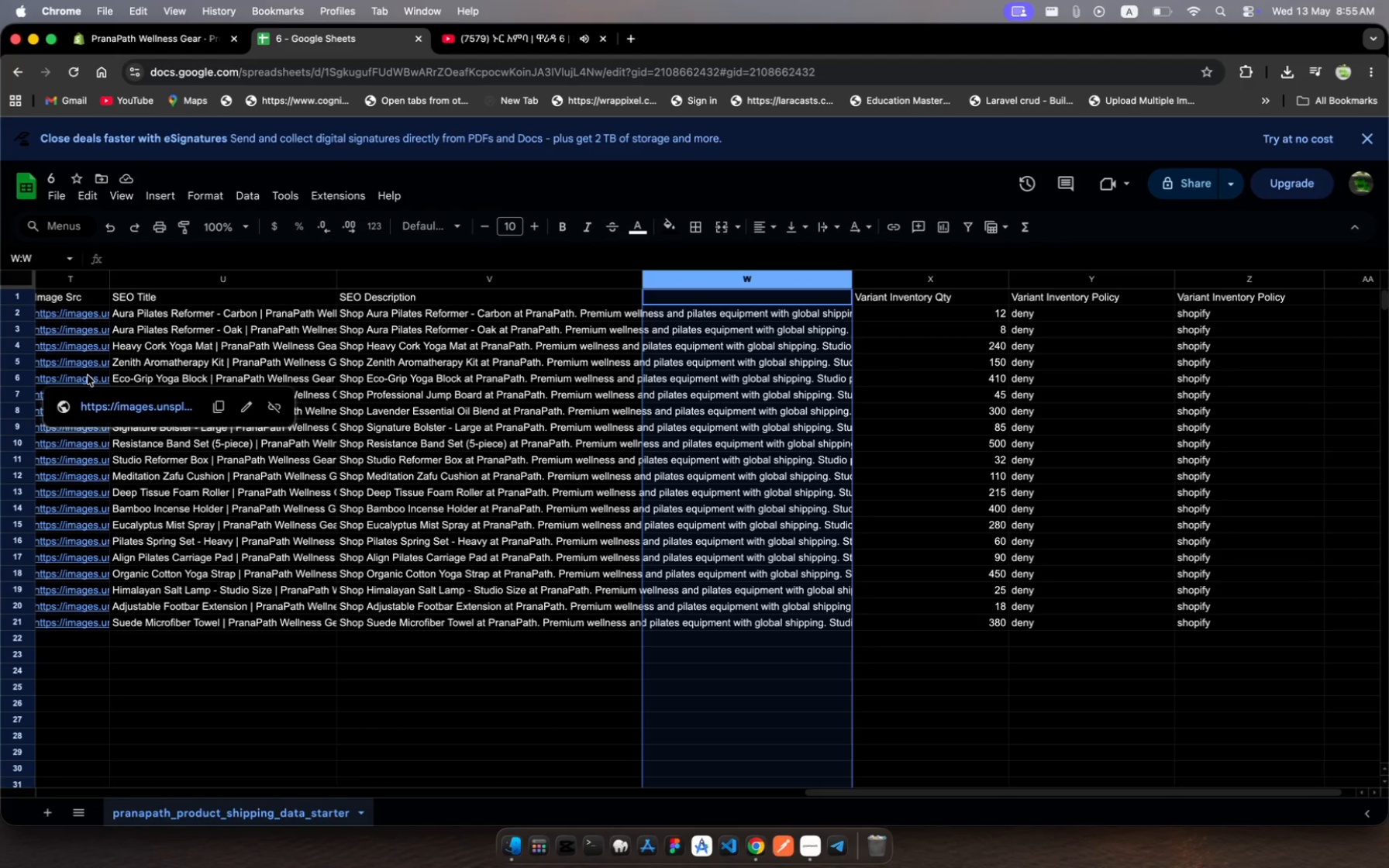 
key(Meta+S)
 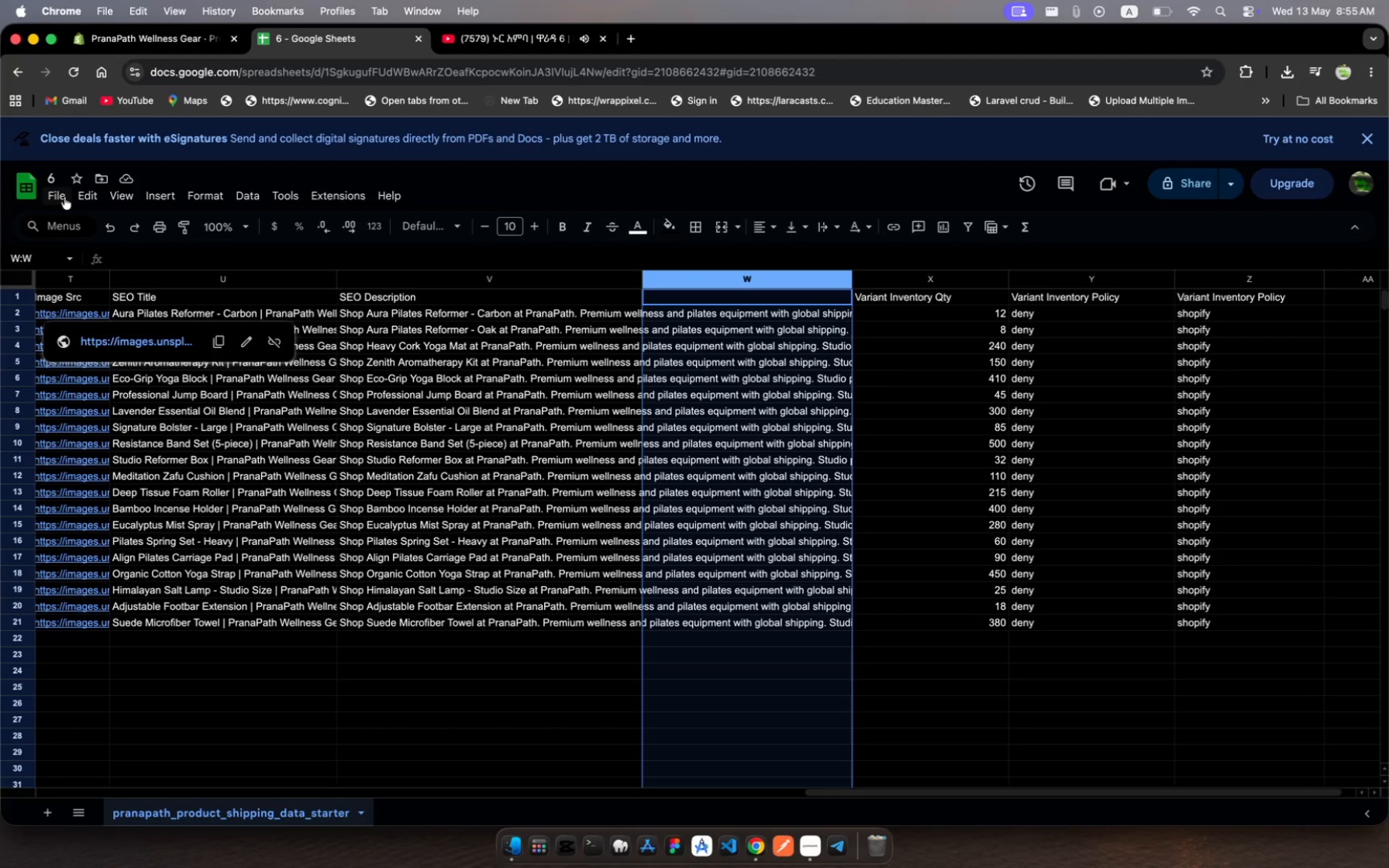 
left_click([59, 198])
 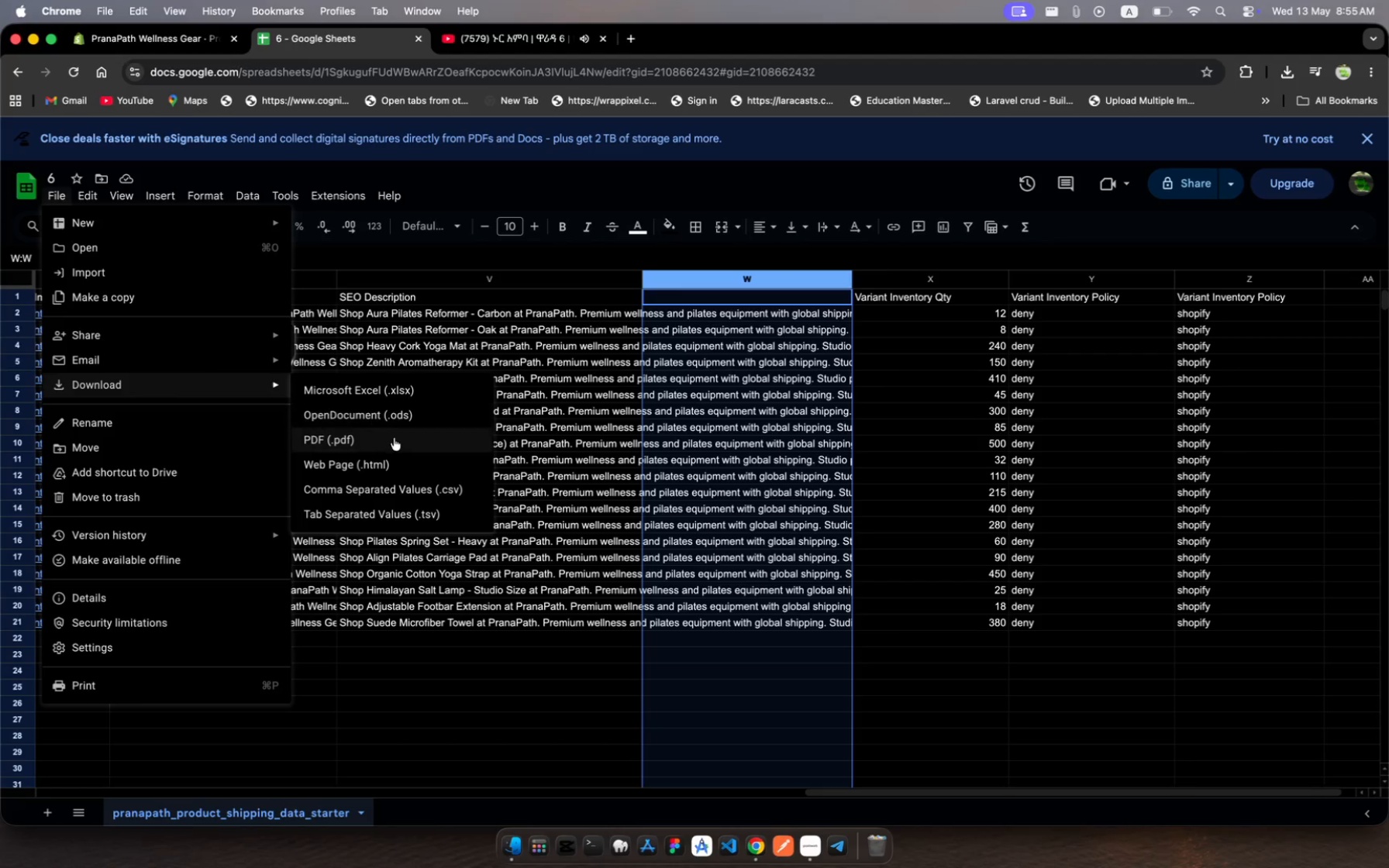 
left_click([428, 492])
 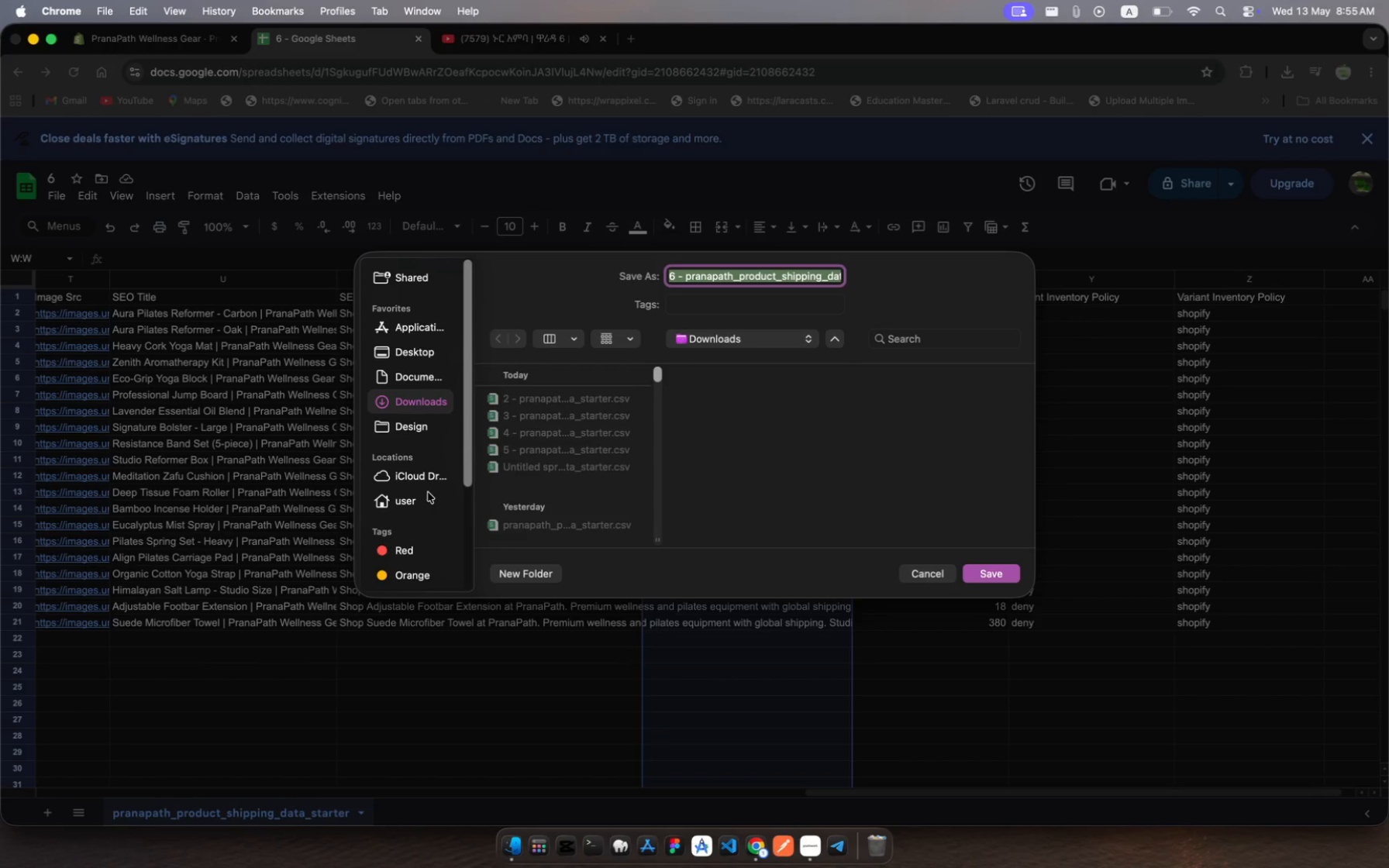 
wait(10.97)
 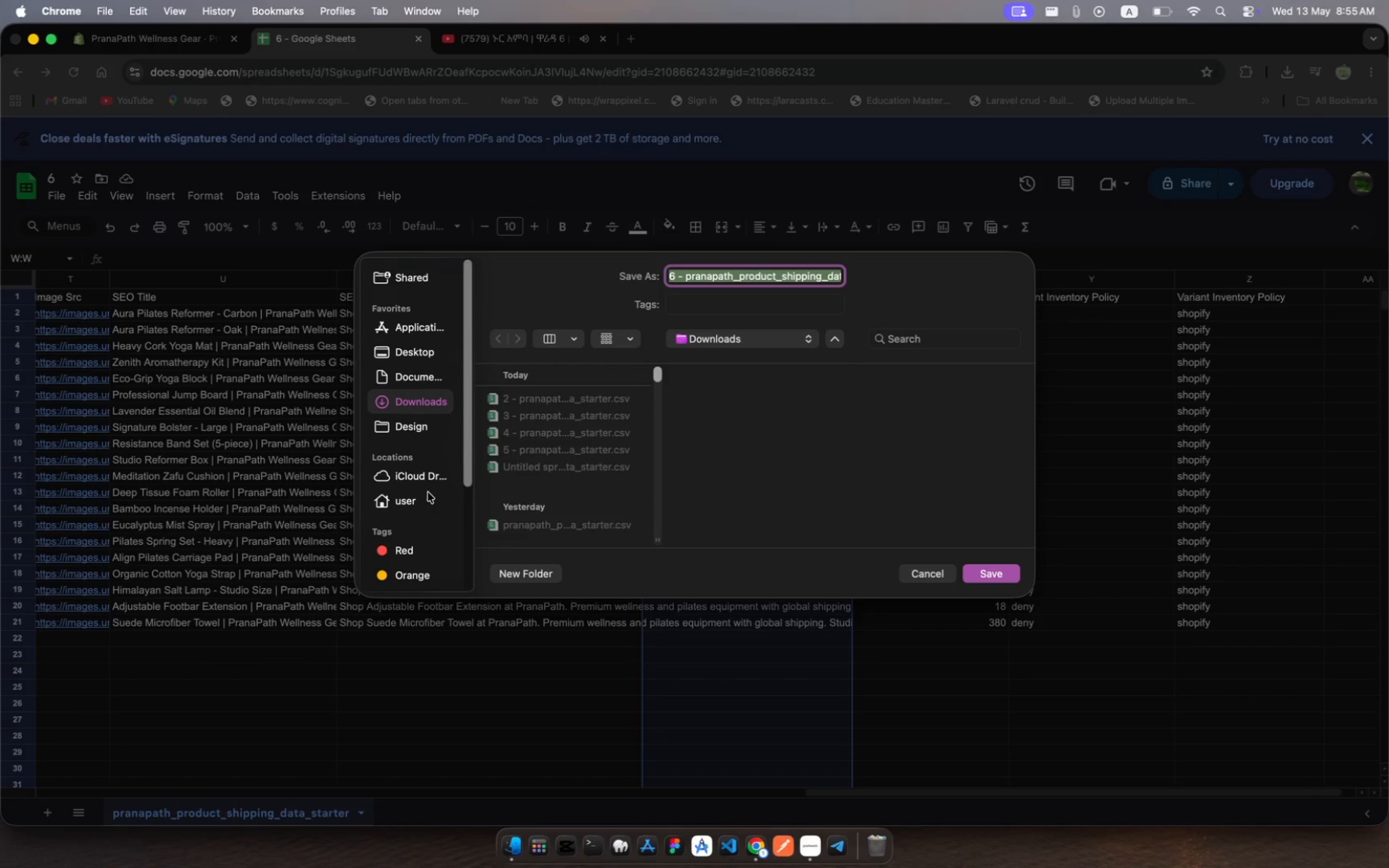 
left_click([976, 564])
 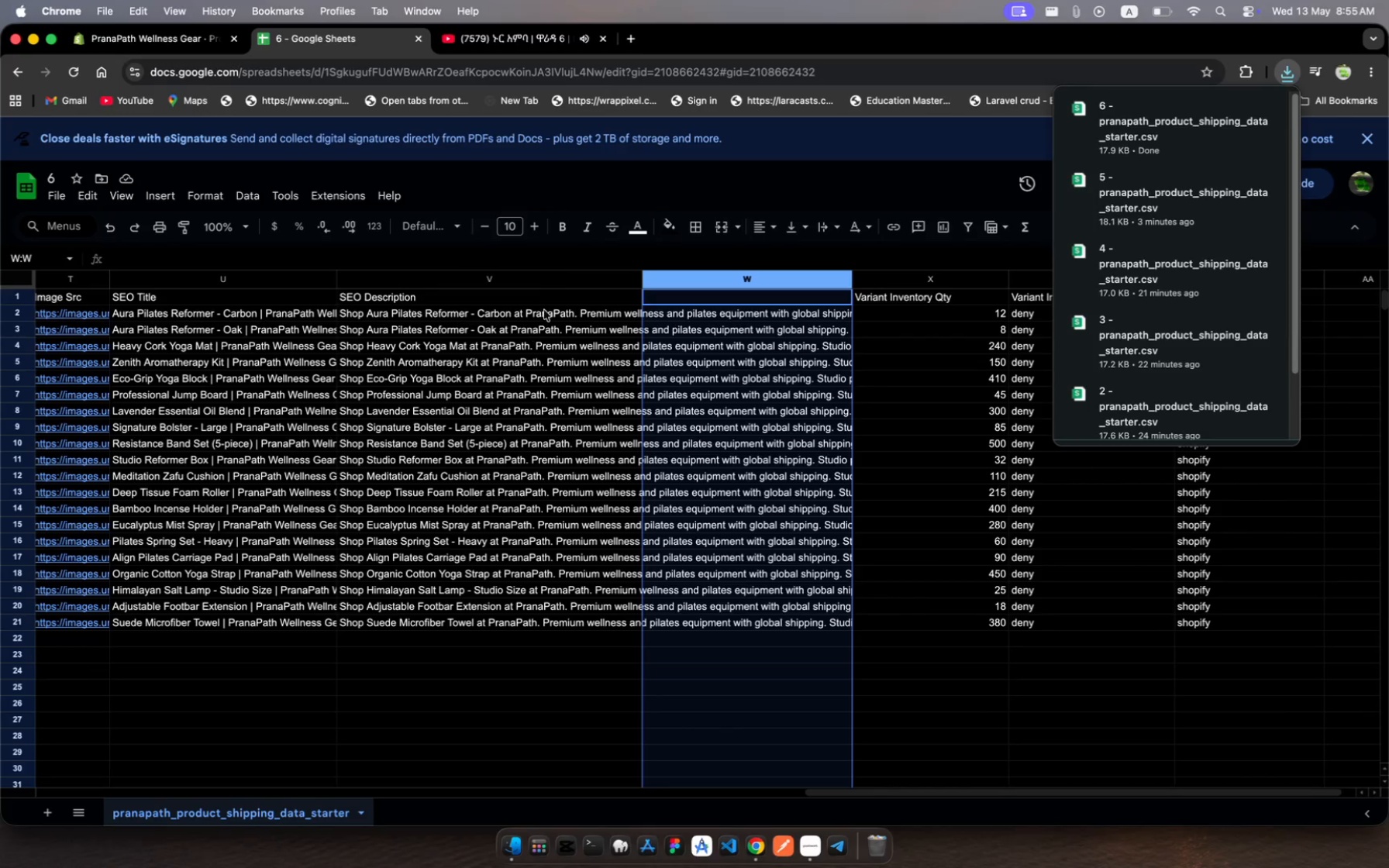 
left_click([562, 285])
 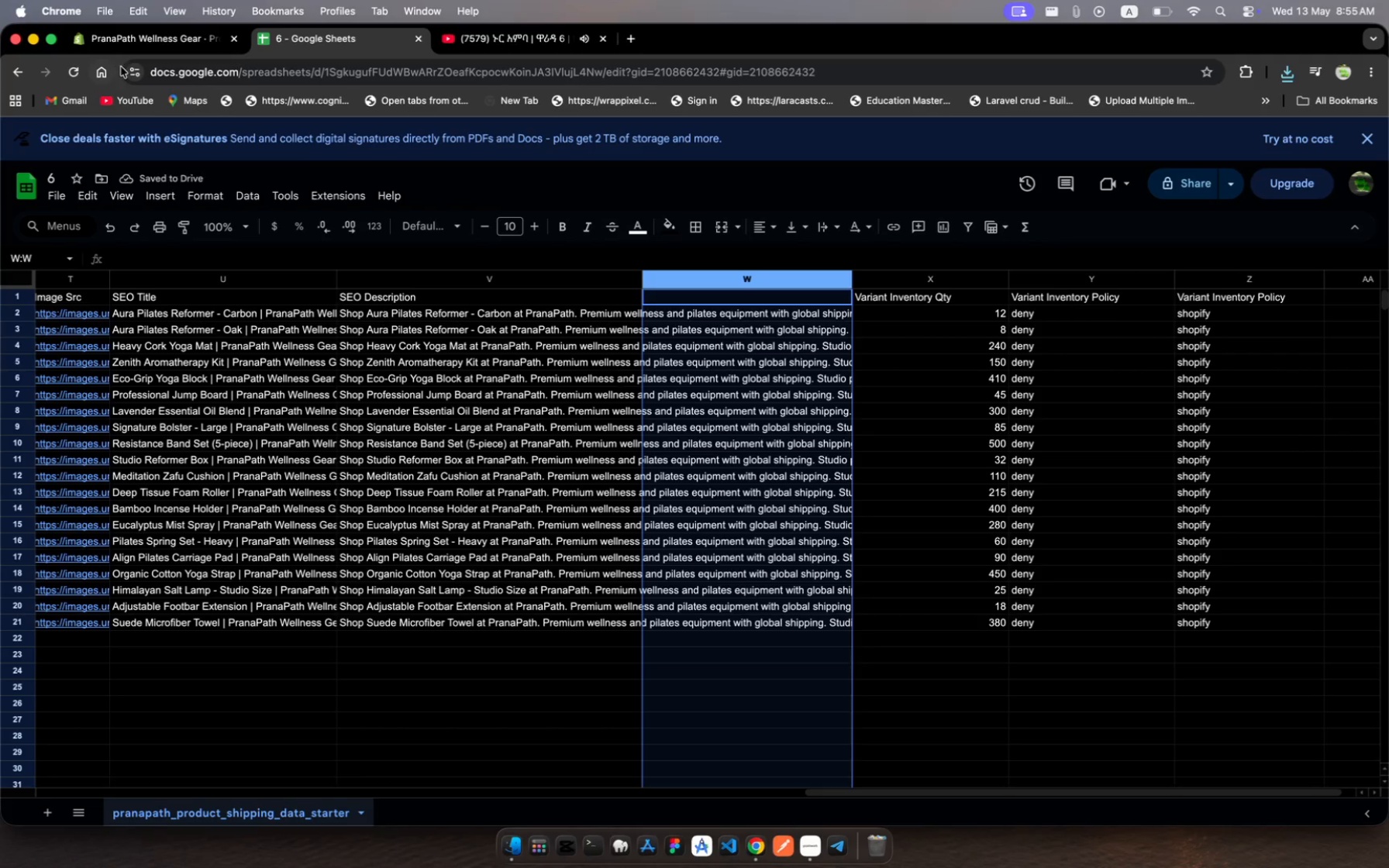 
left_click([153, 42])
 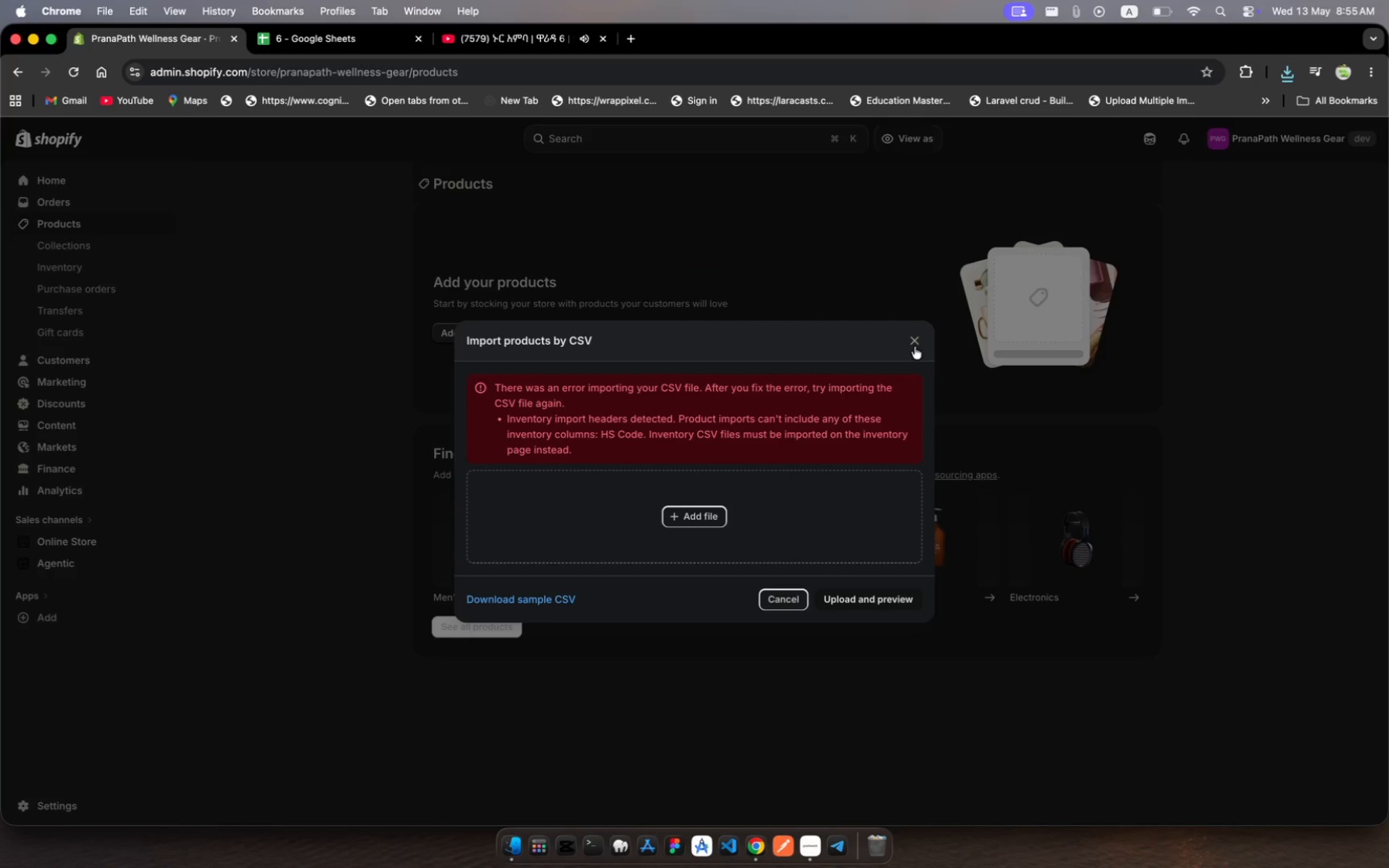 
left_click([927, 344])
 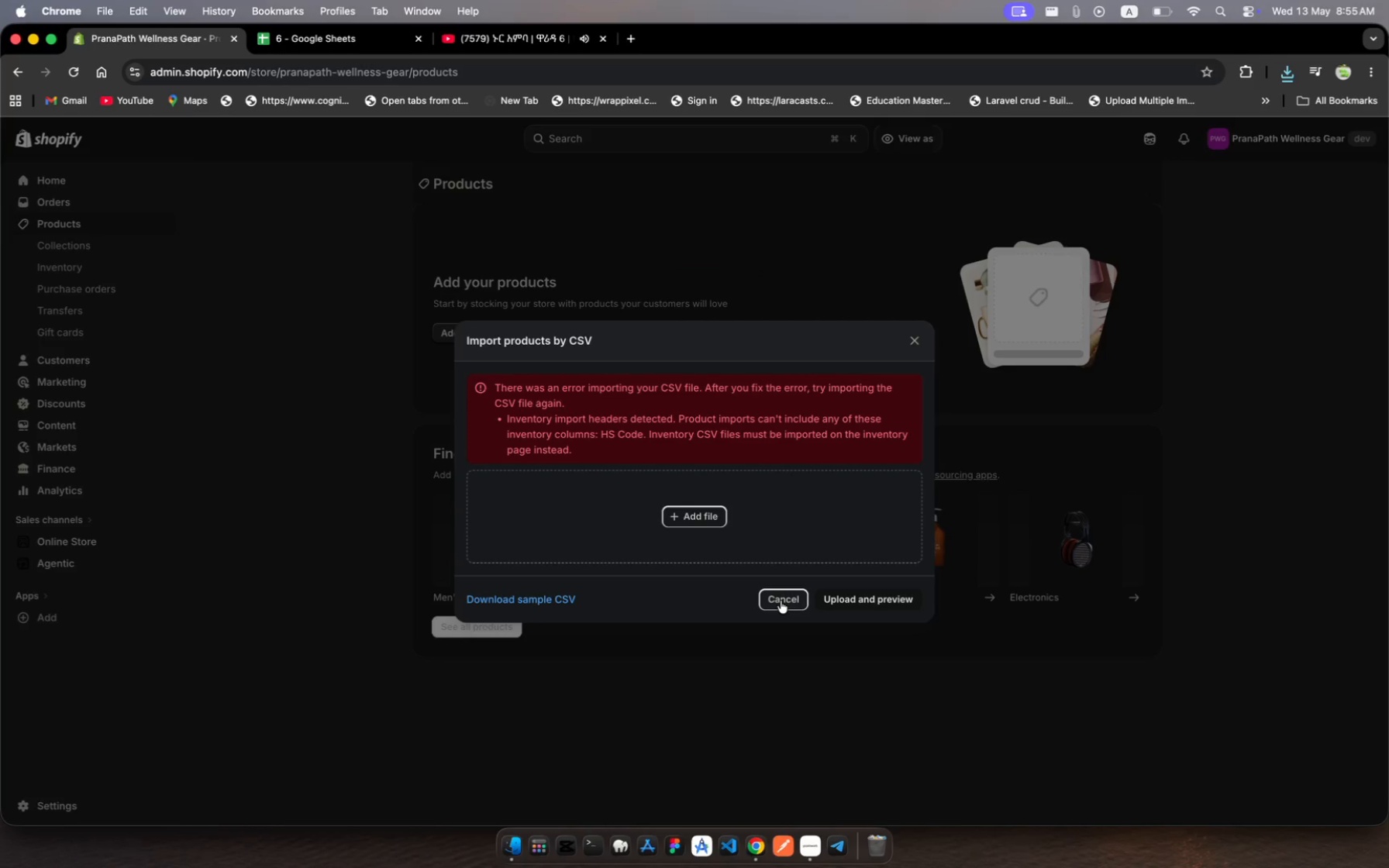 
left_click([781, 601])
 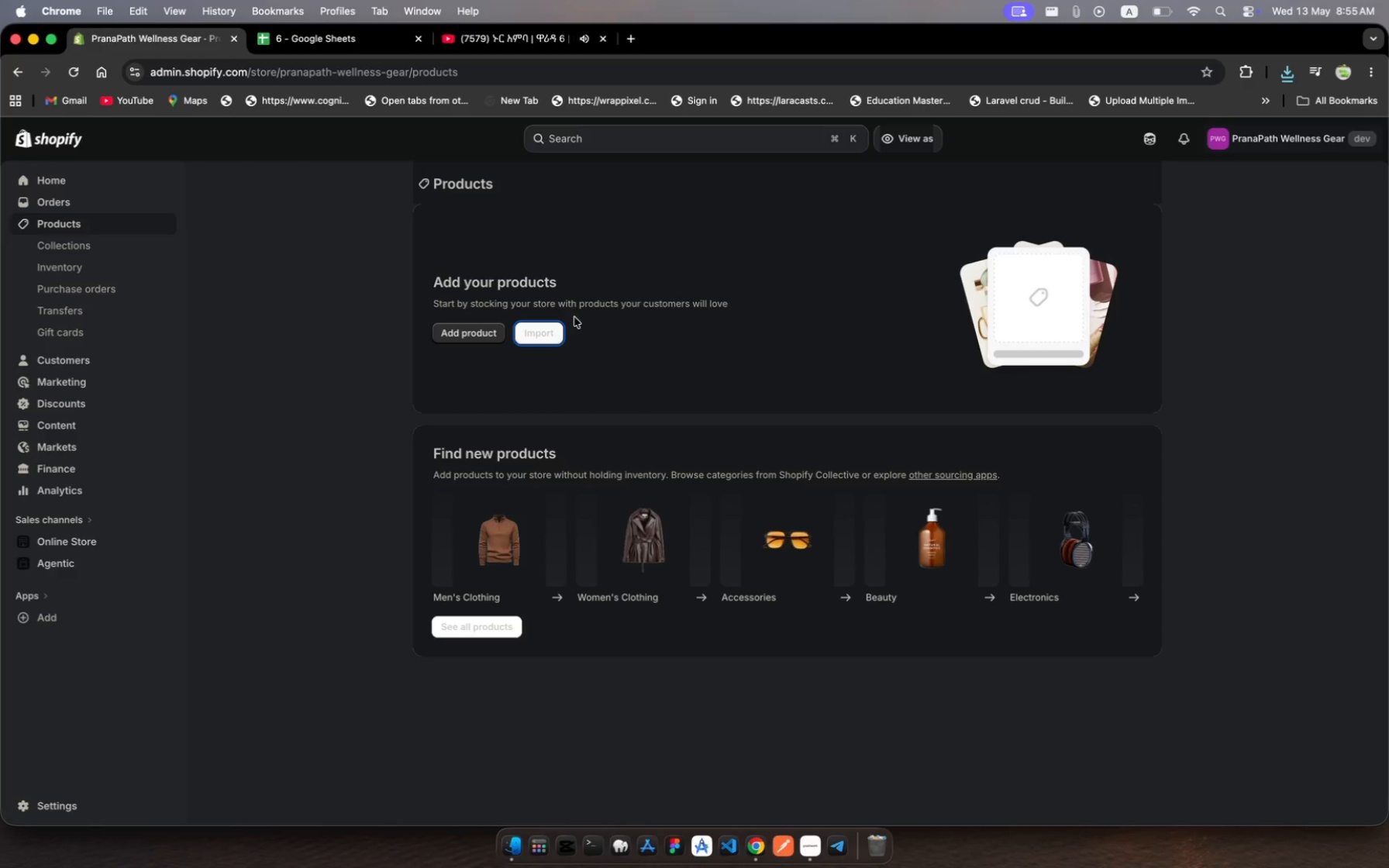 
left_click([536, 335])
 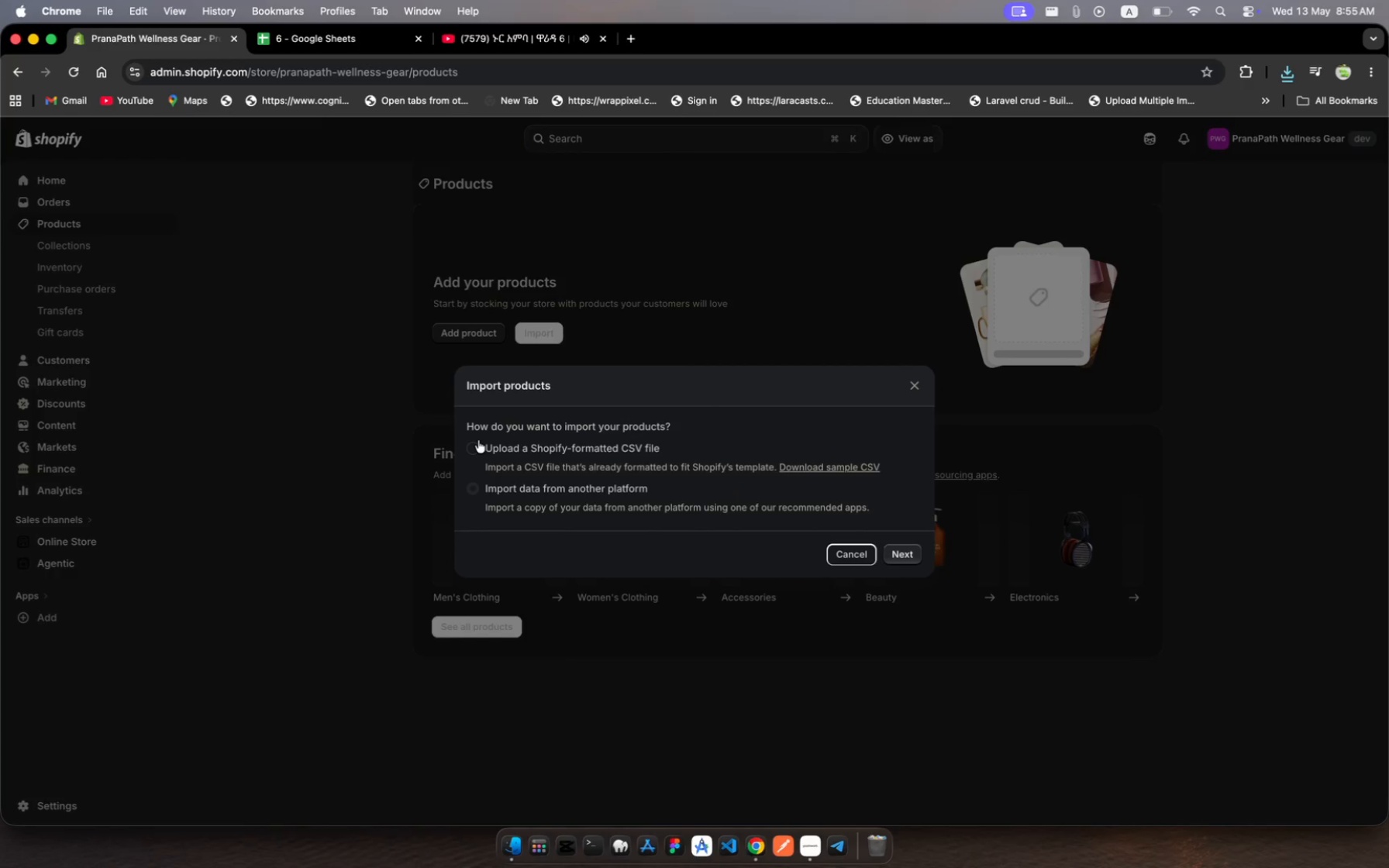 
left_click([474, 444])
 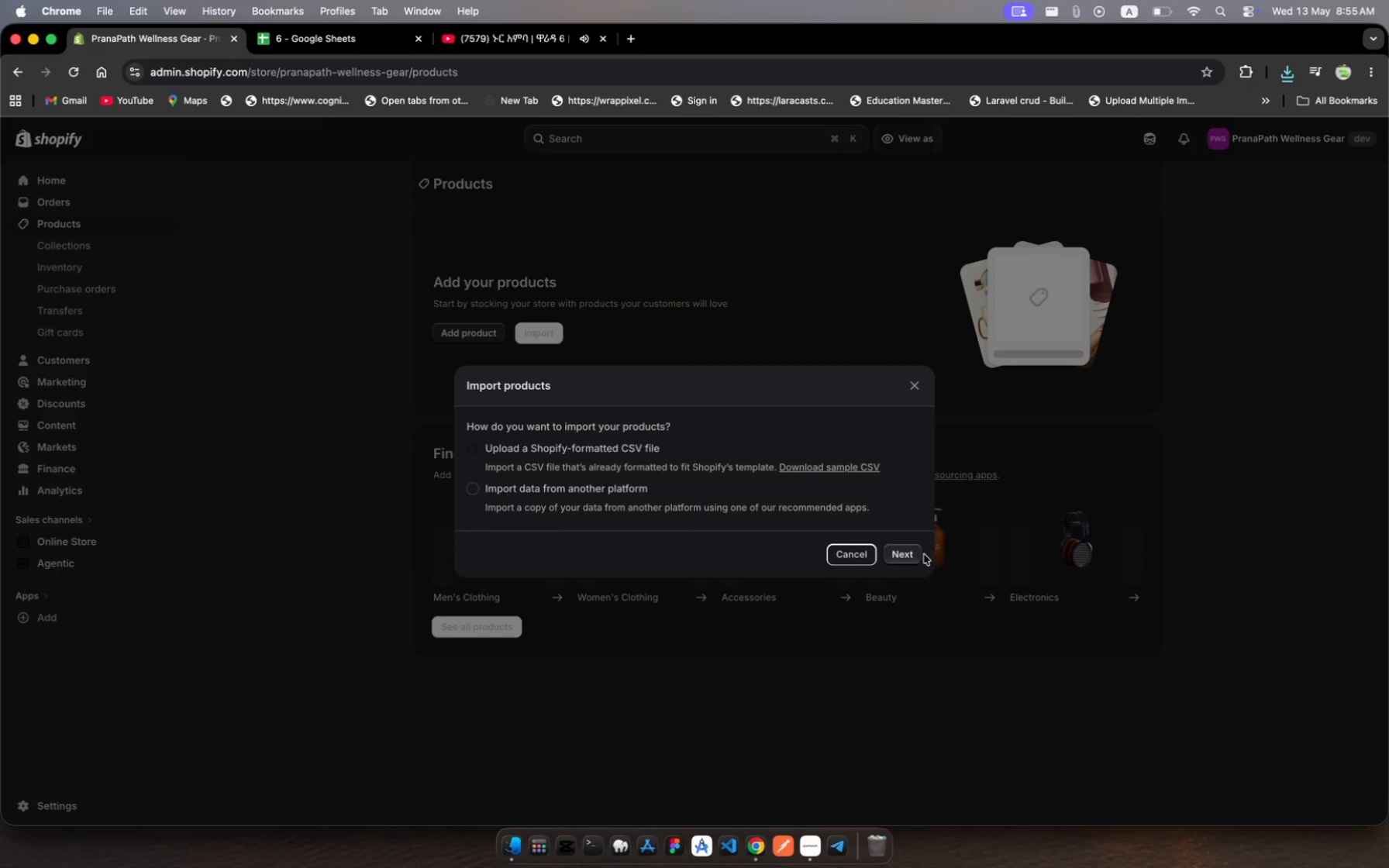 
left_click([915, 554])
 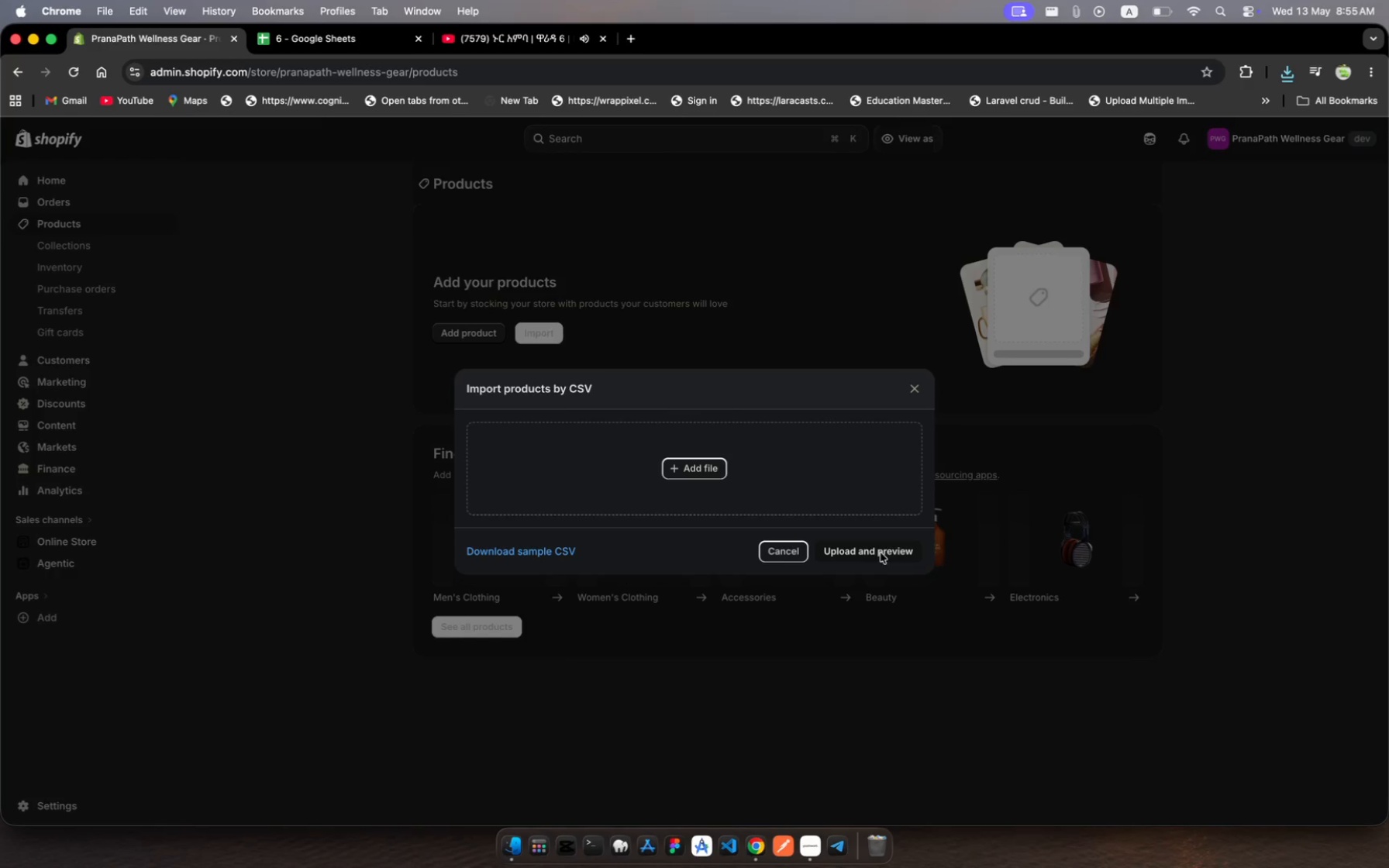 
left_click([872, 550])
 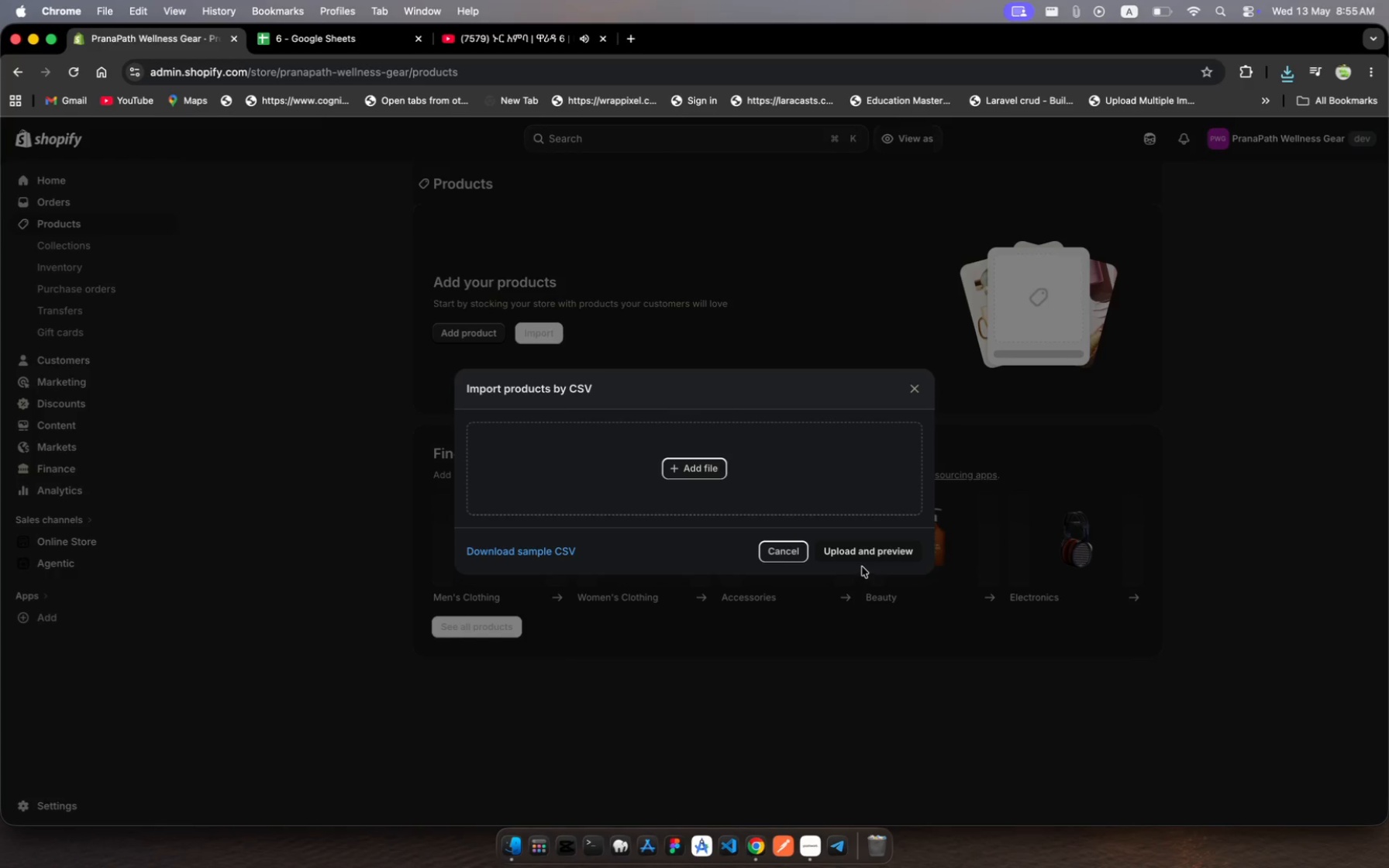 
left_click([870, 552])
 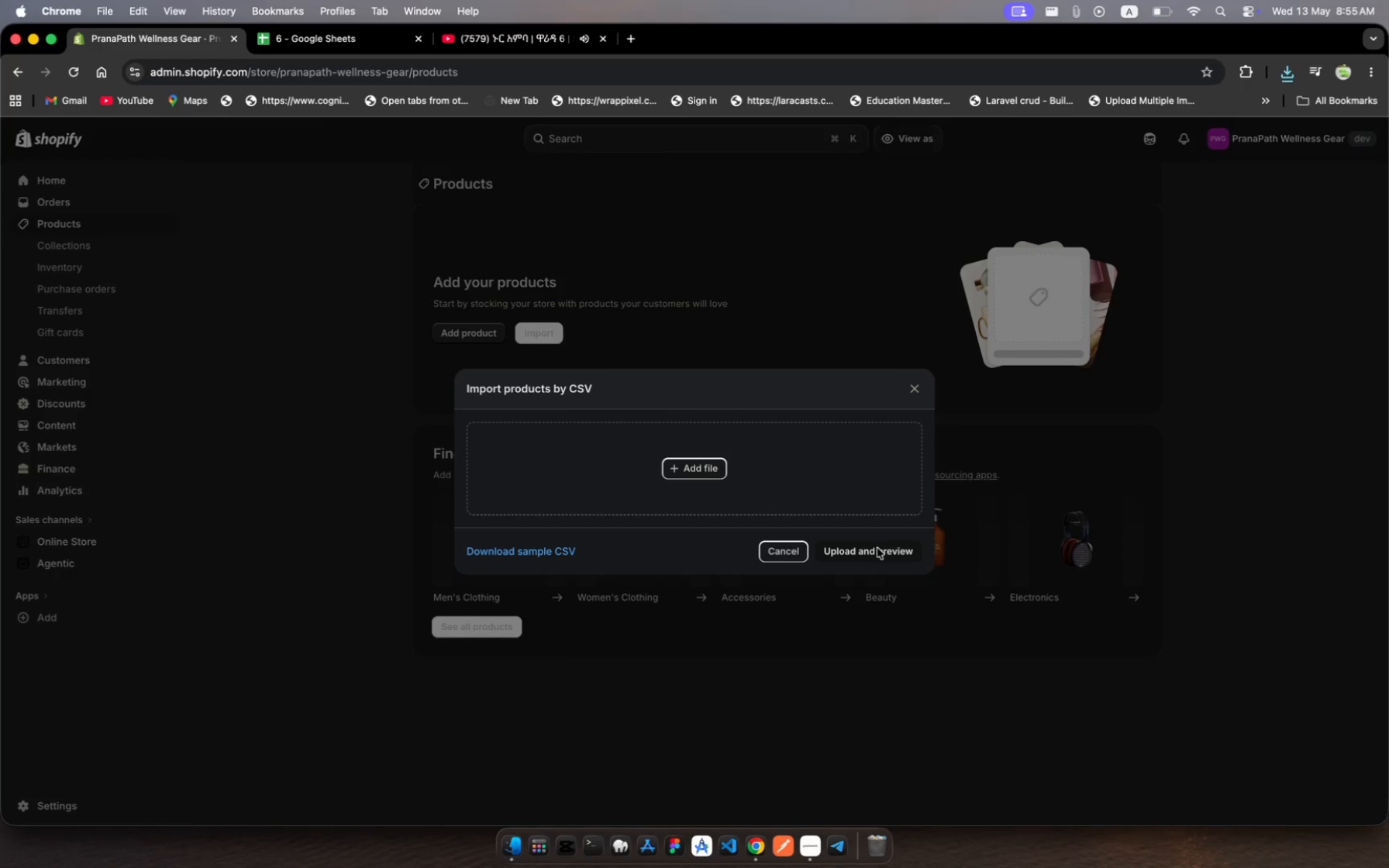 
left_click([870, 555])
 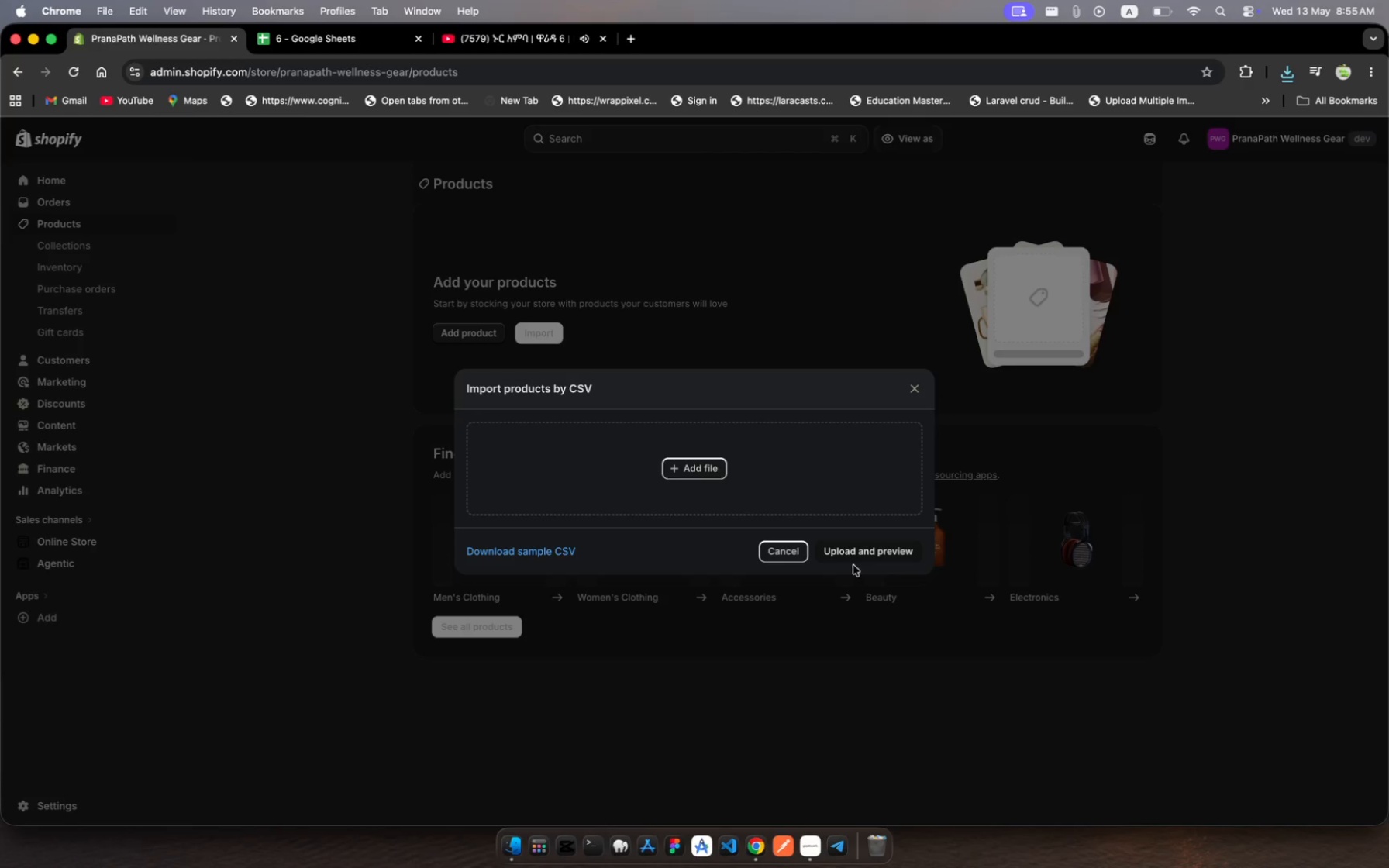 
left_click([877, 544])
 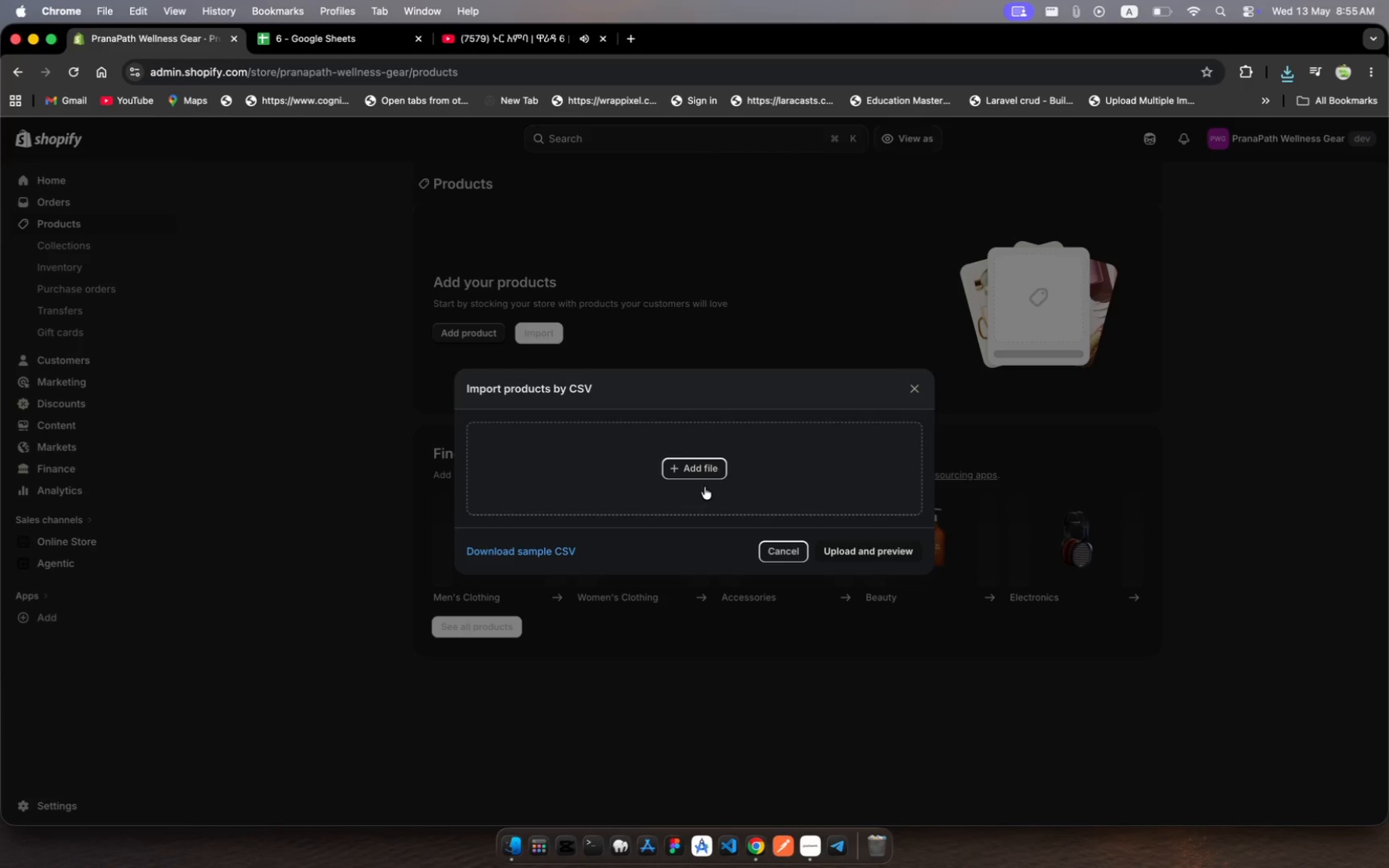 
left_click([689, 473])
 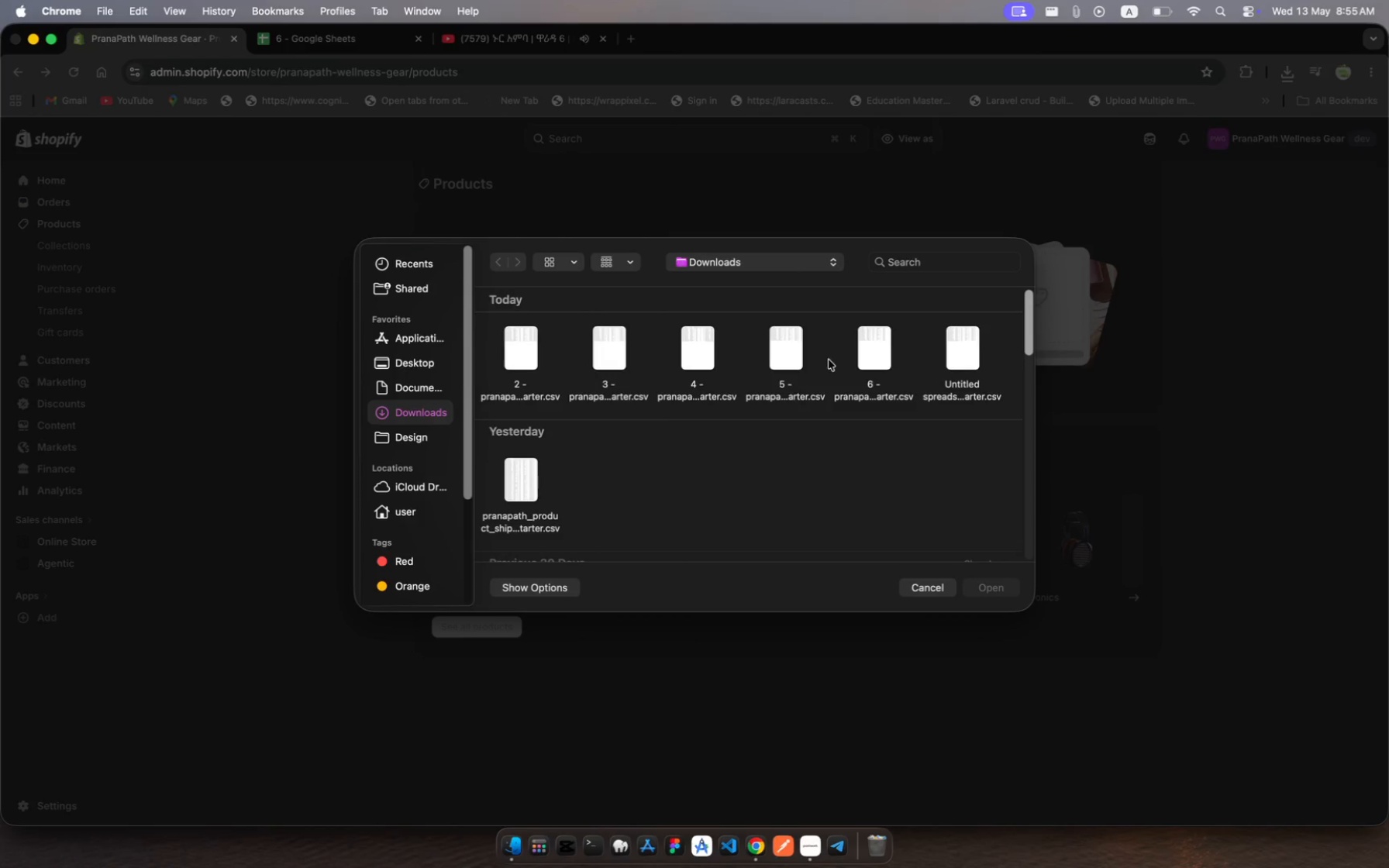 
left_click([874, 339])
 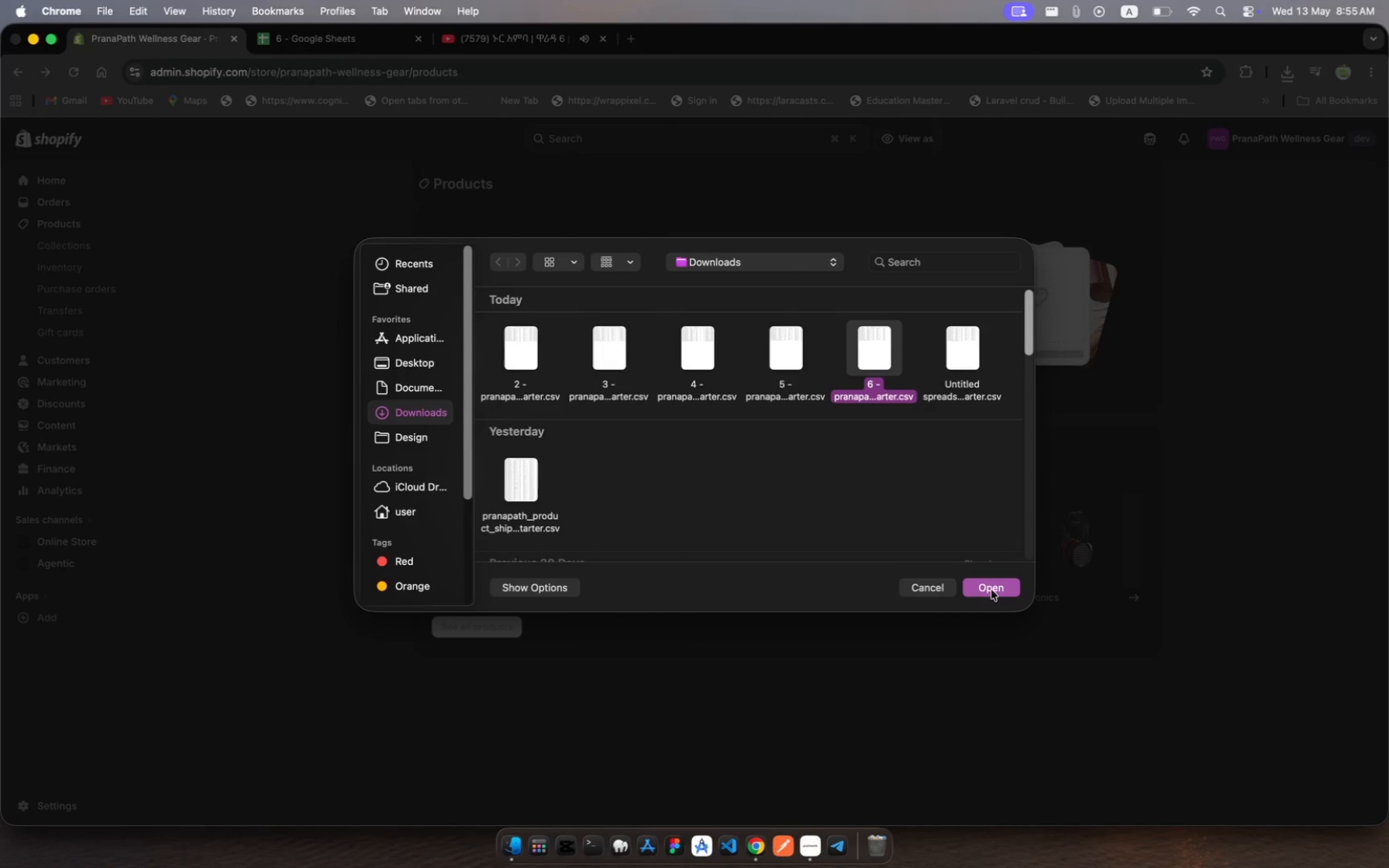 
left_click([994, 590])
 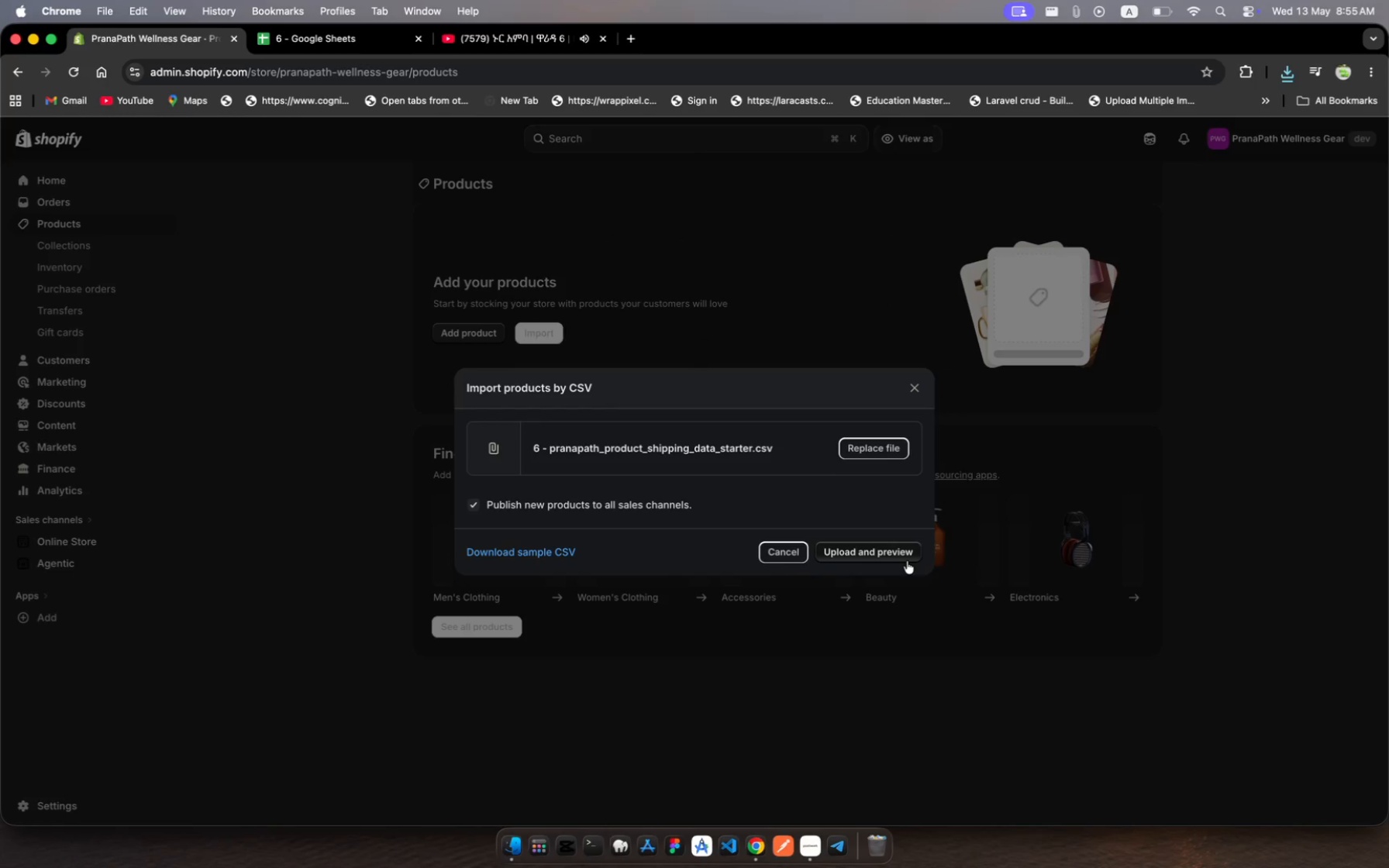 
left_click([892, 553])
 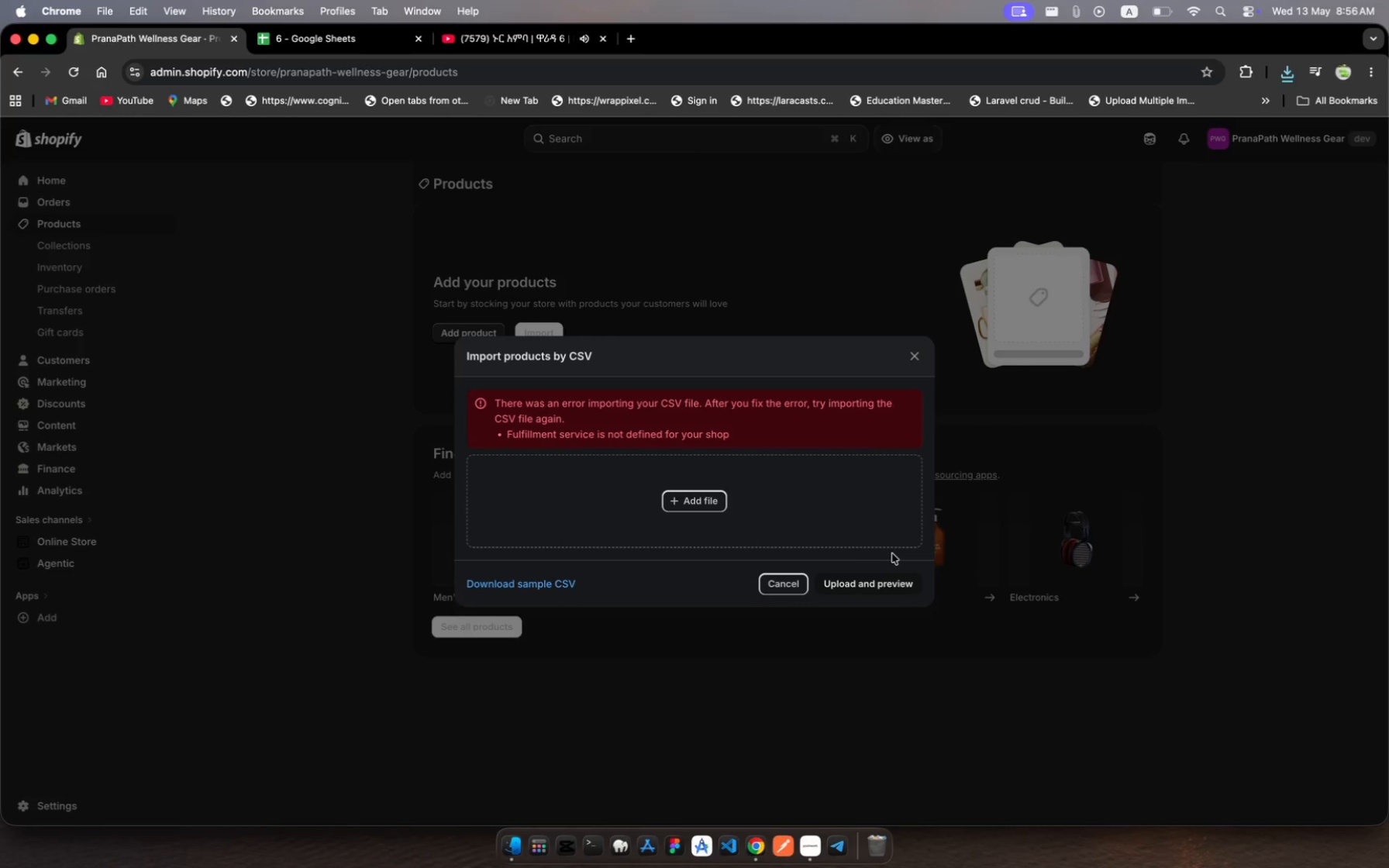 
wait(7.96)
 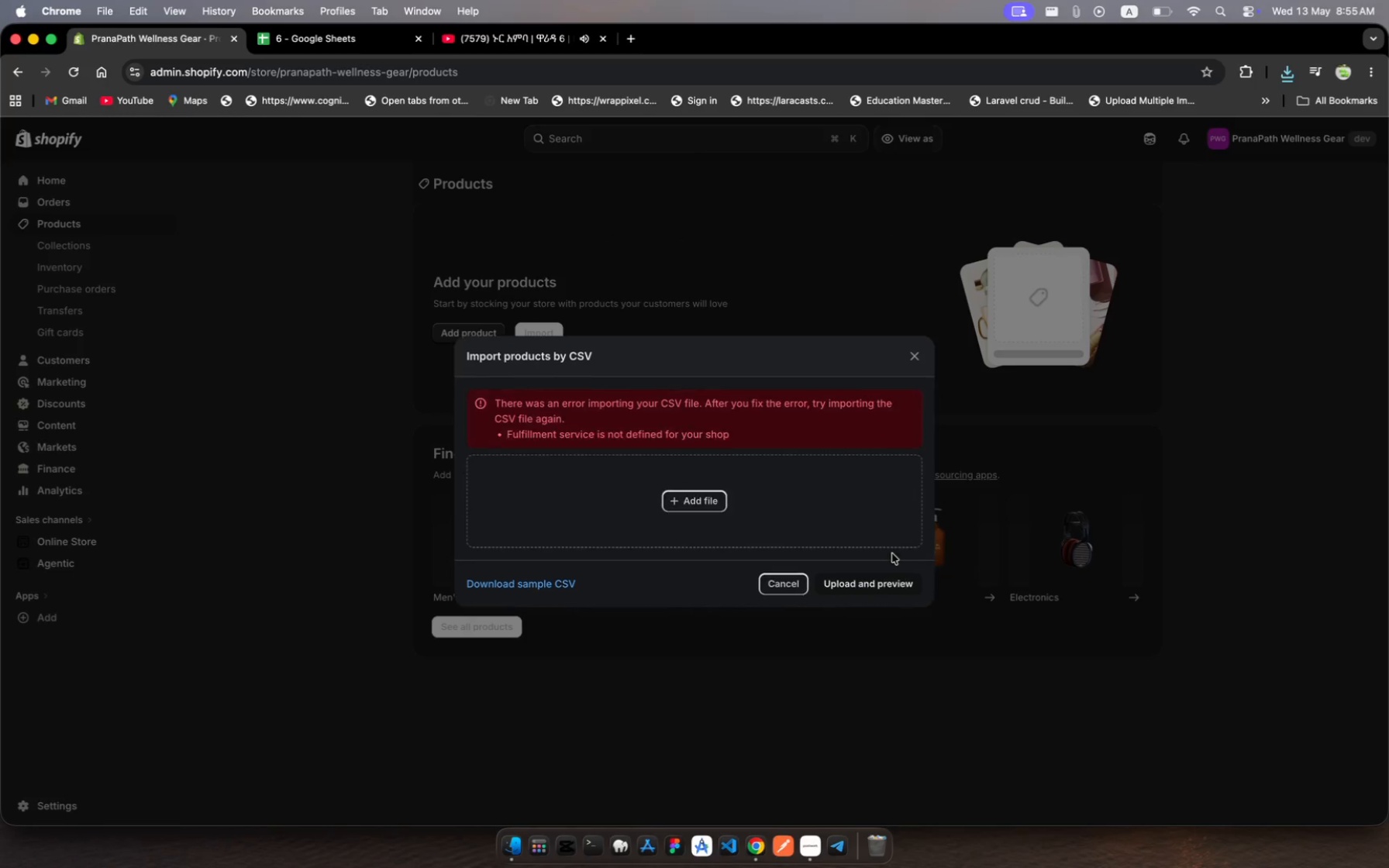 
left_click([311, 42])
 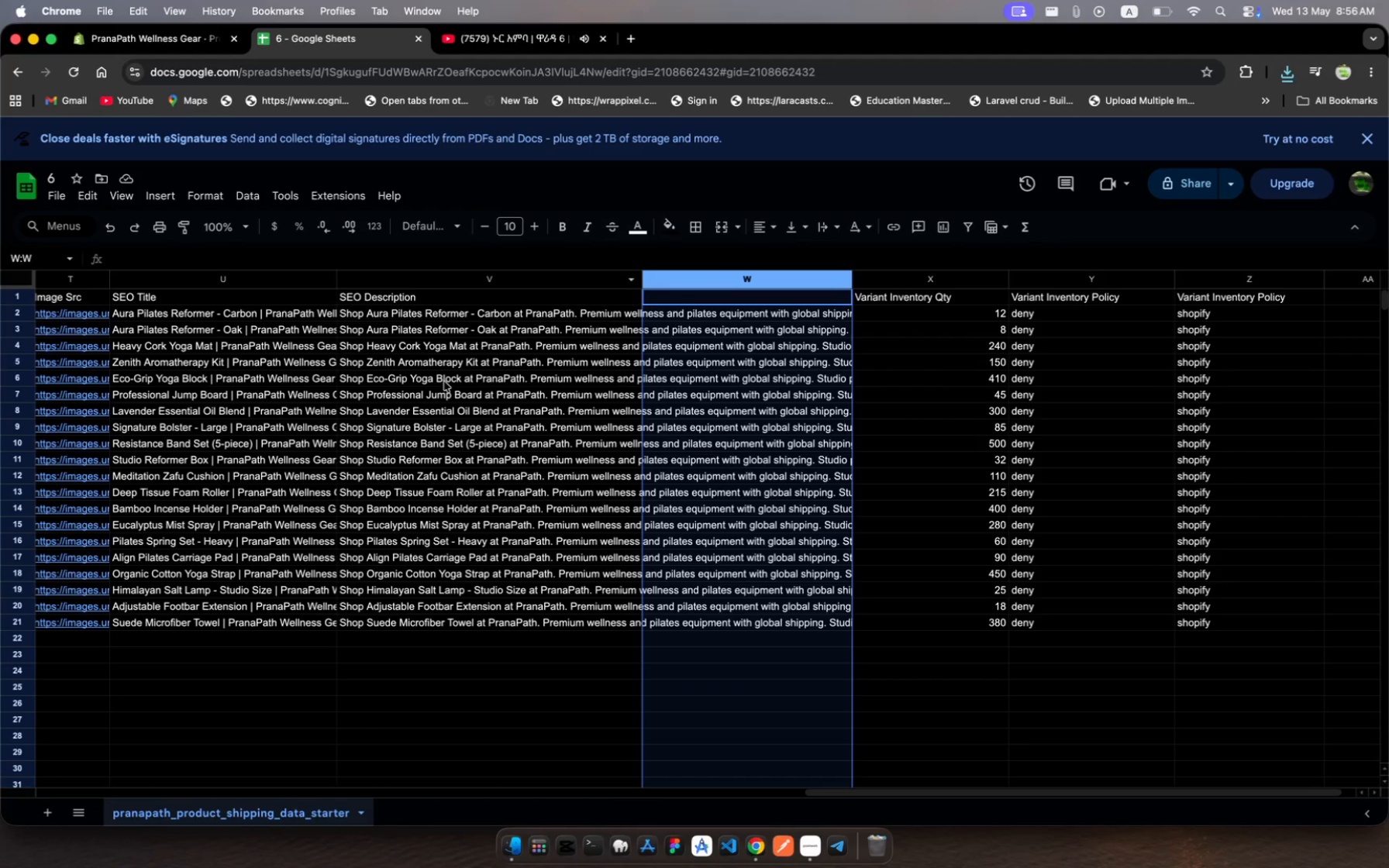 
scroll: coordinate [444, 381], scroll_direction: up, amount: 184.0
 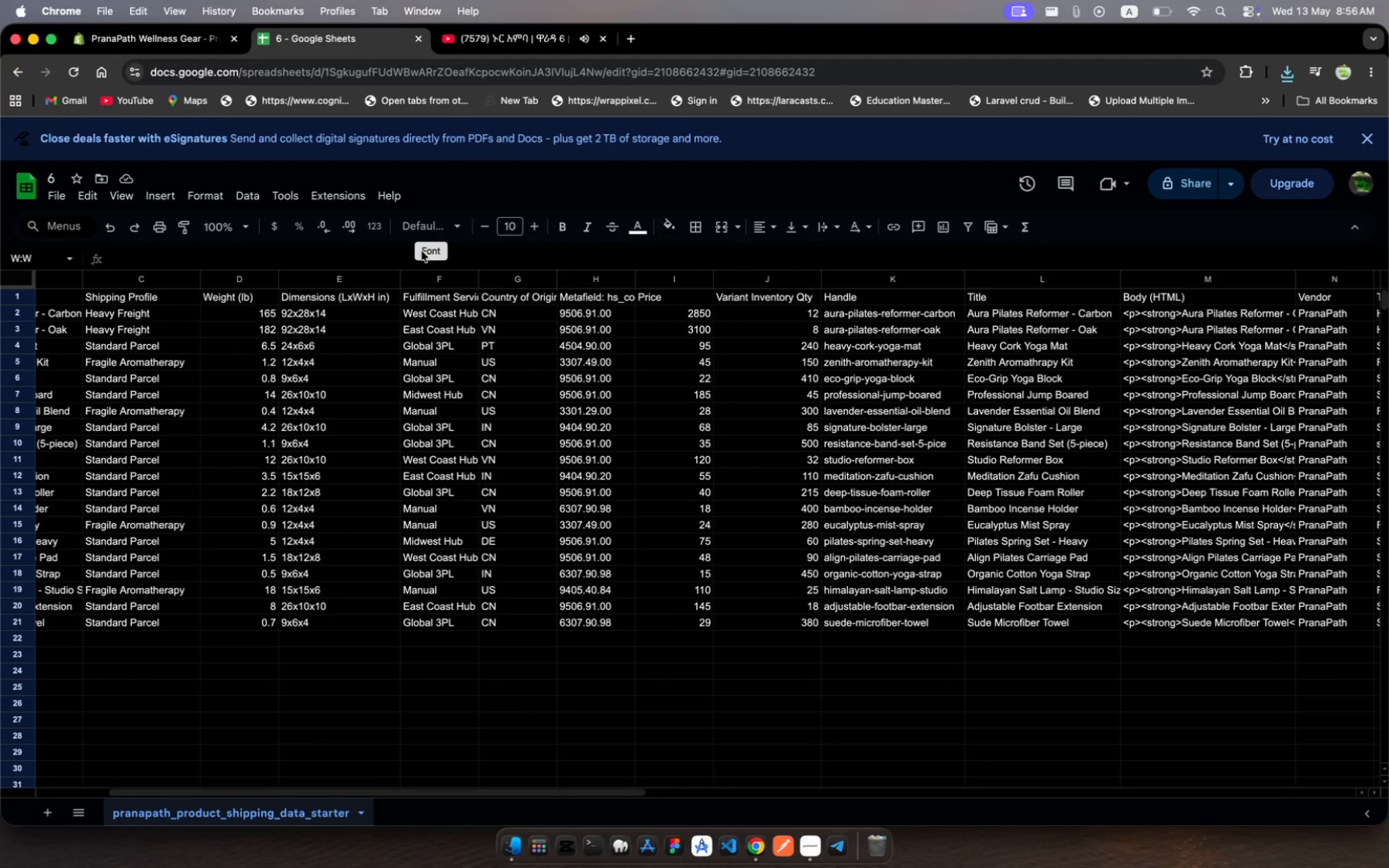 
left_click([417, 281])
 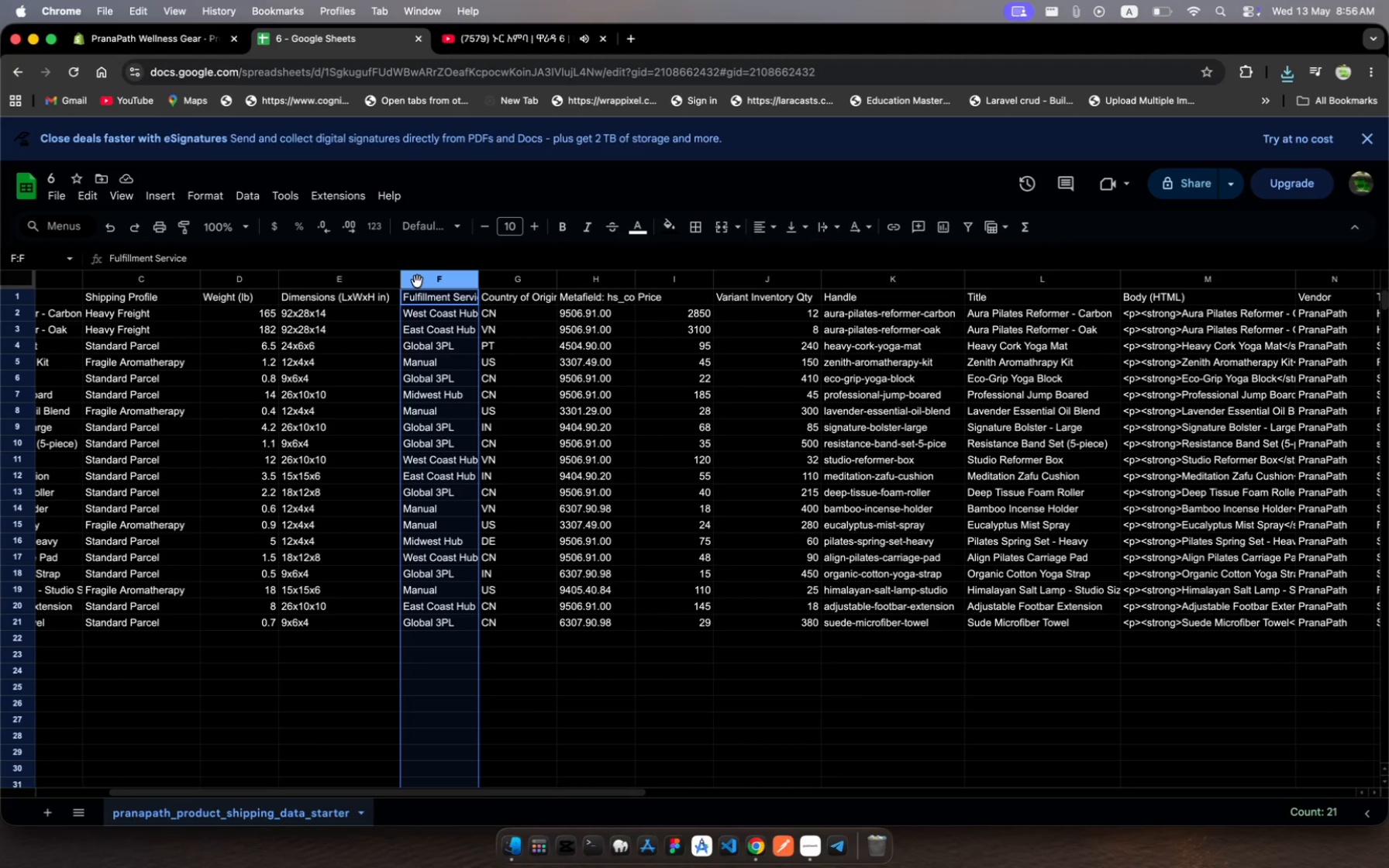 
key(Backspace)
 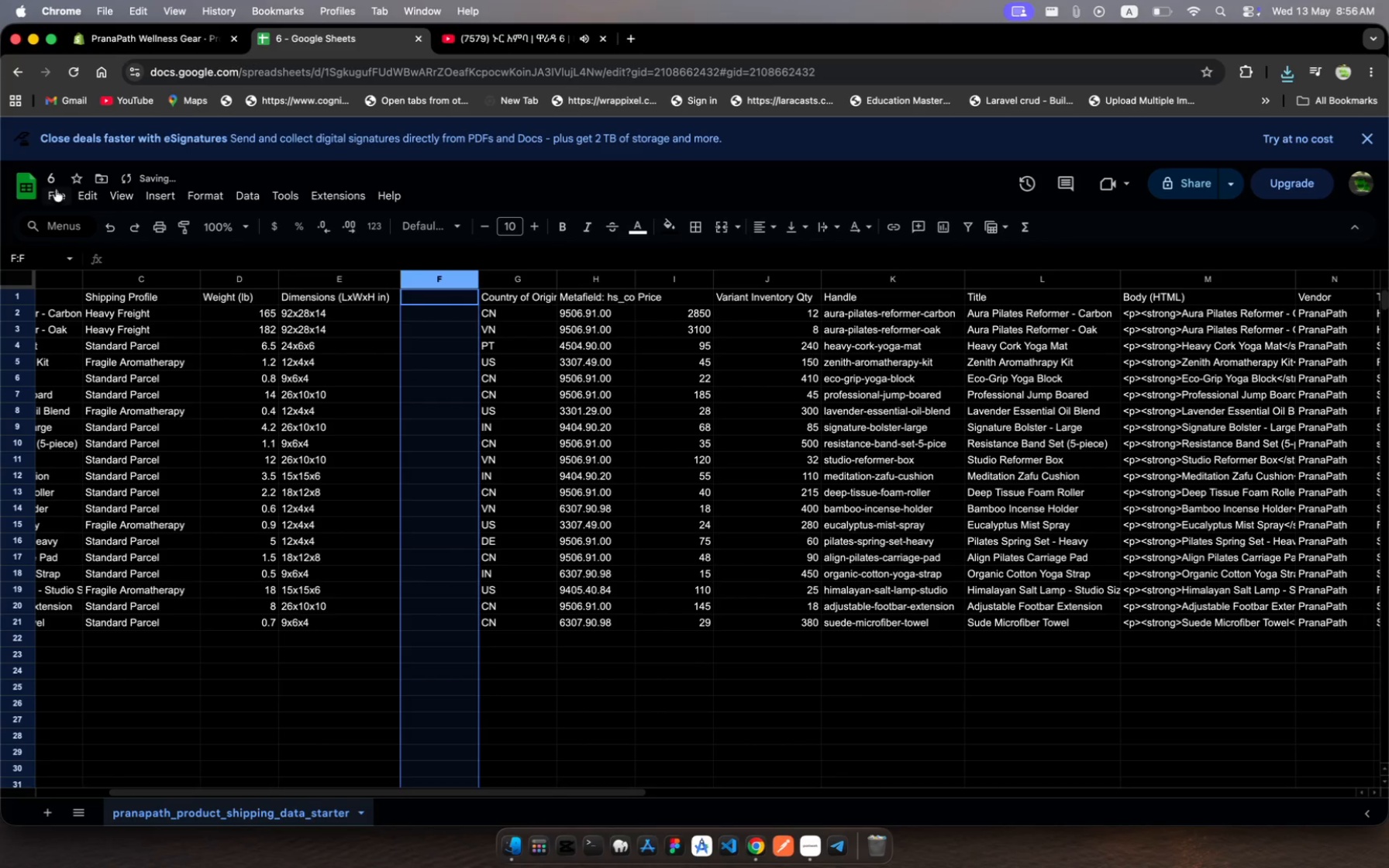 
left_click([53, 176])
 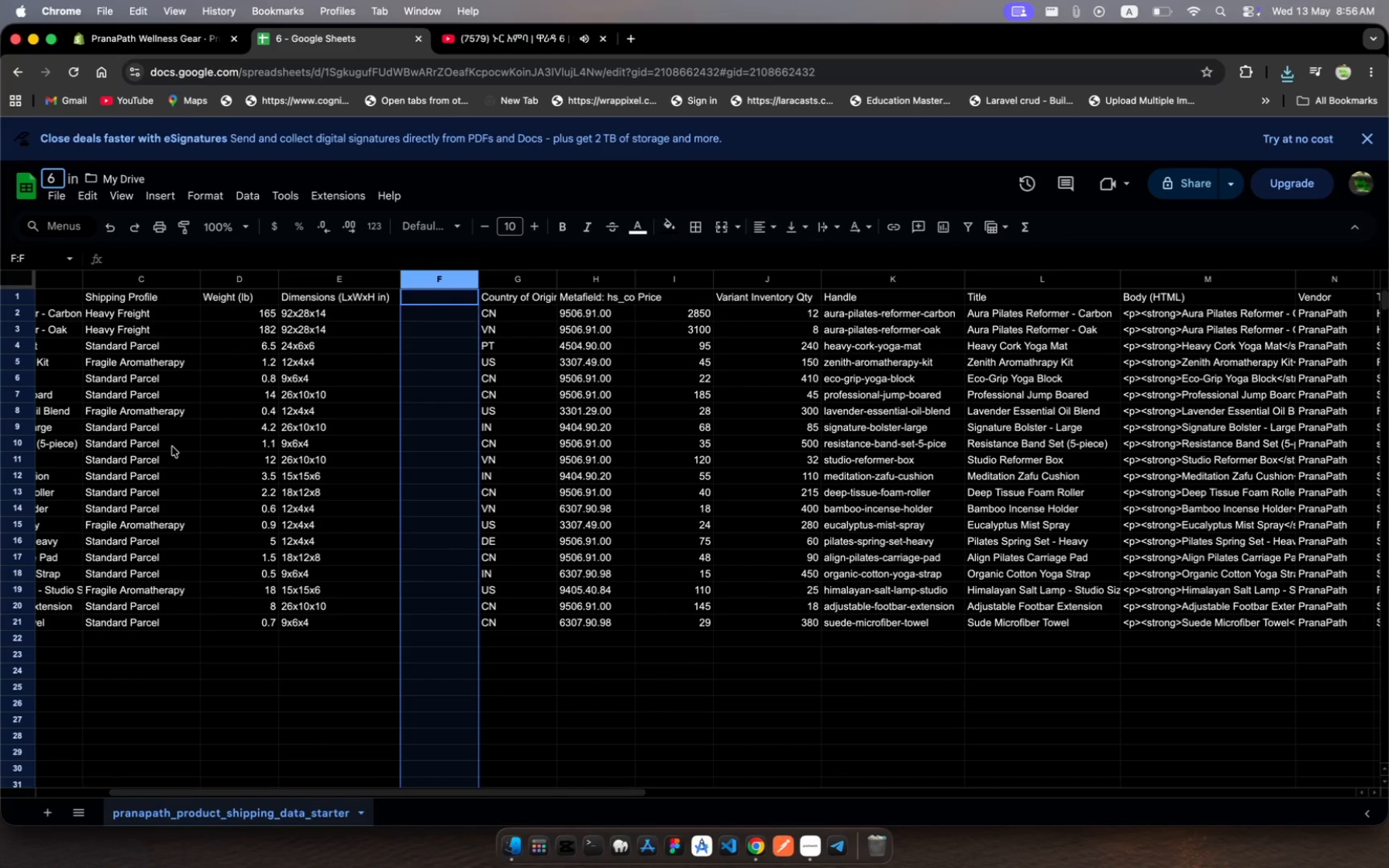 
hold_key(key=Backspace, duration=0.38)
 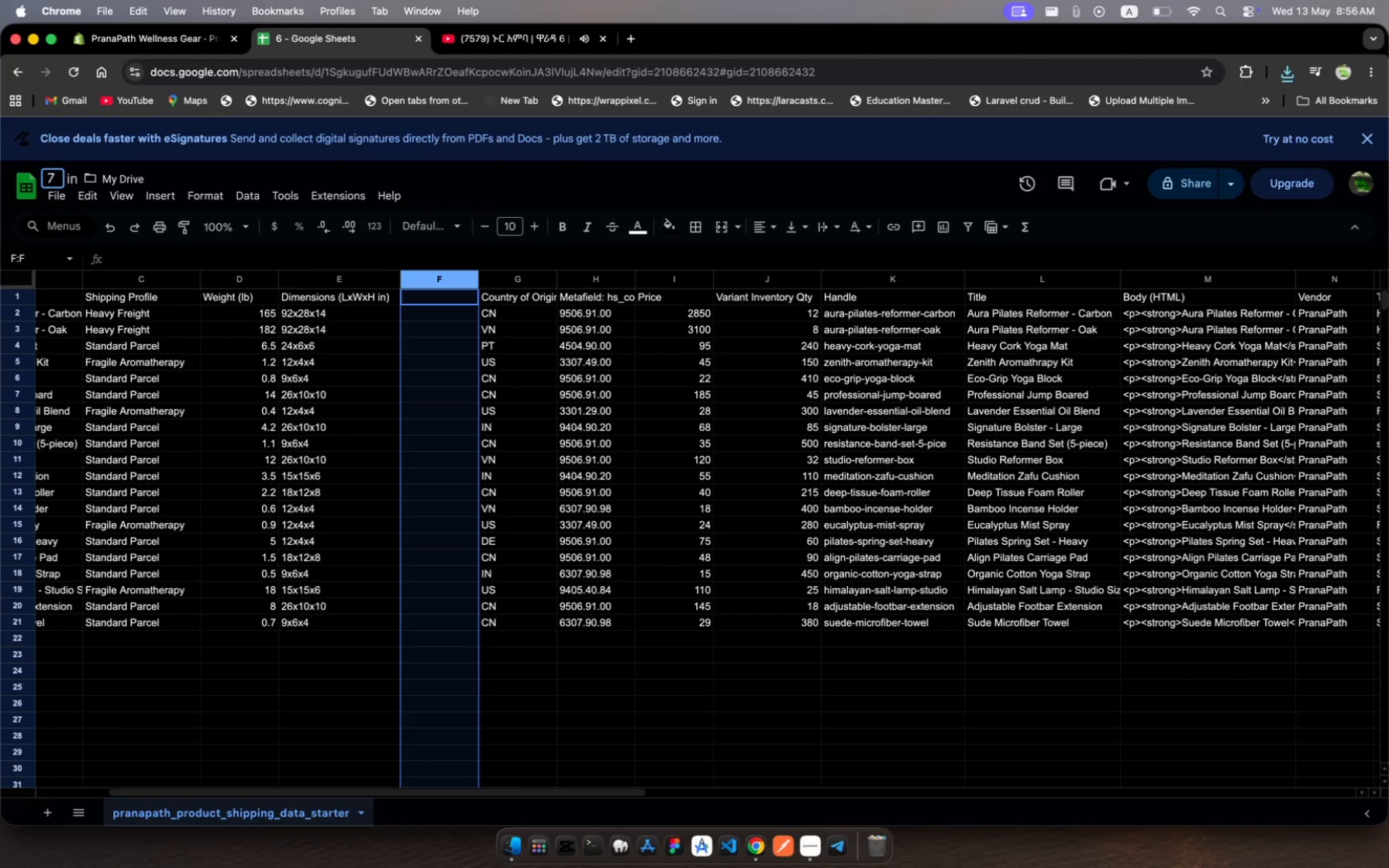 
key(7)
 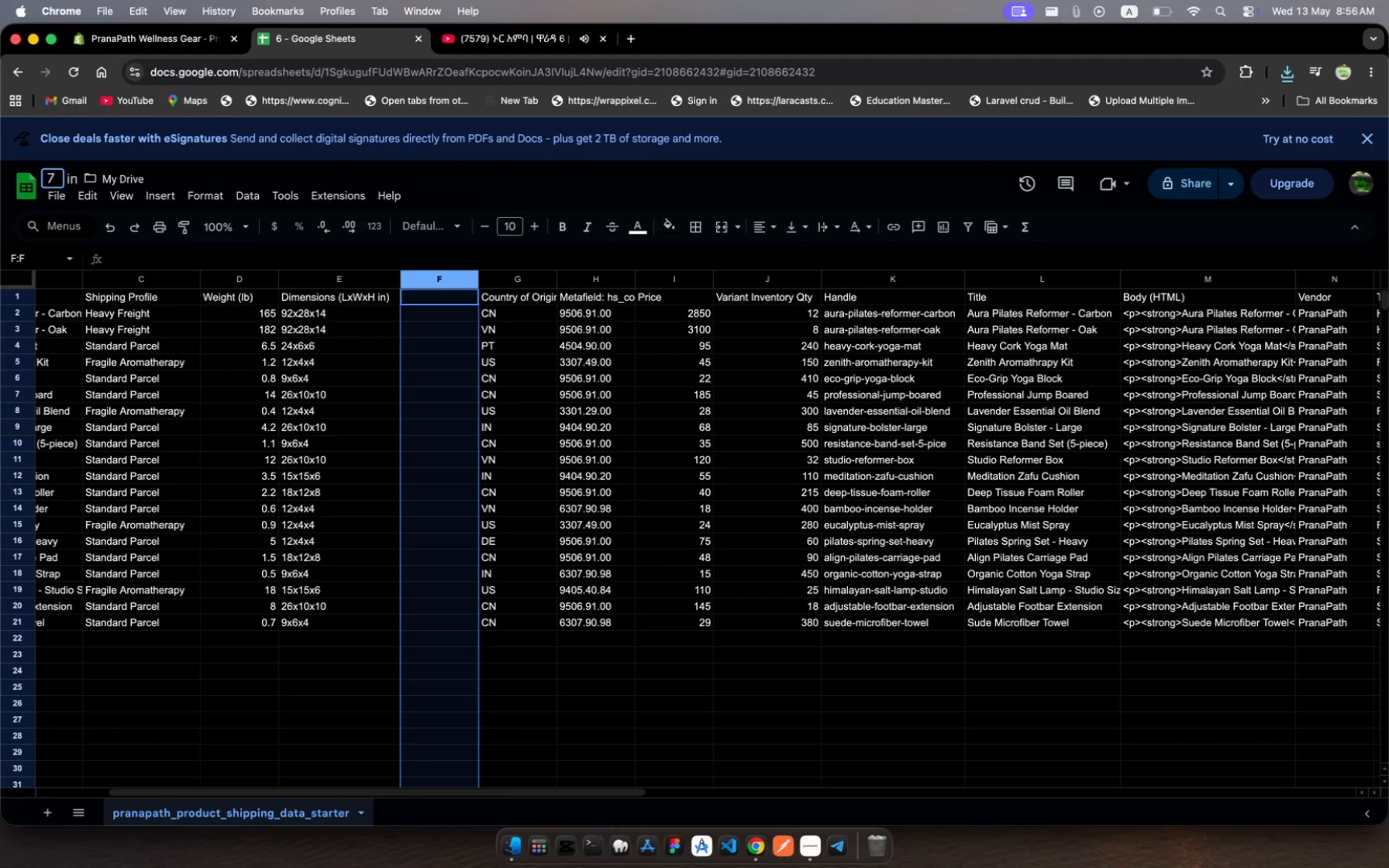 
key(Enter)
 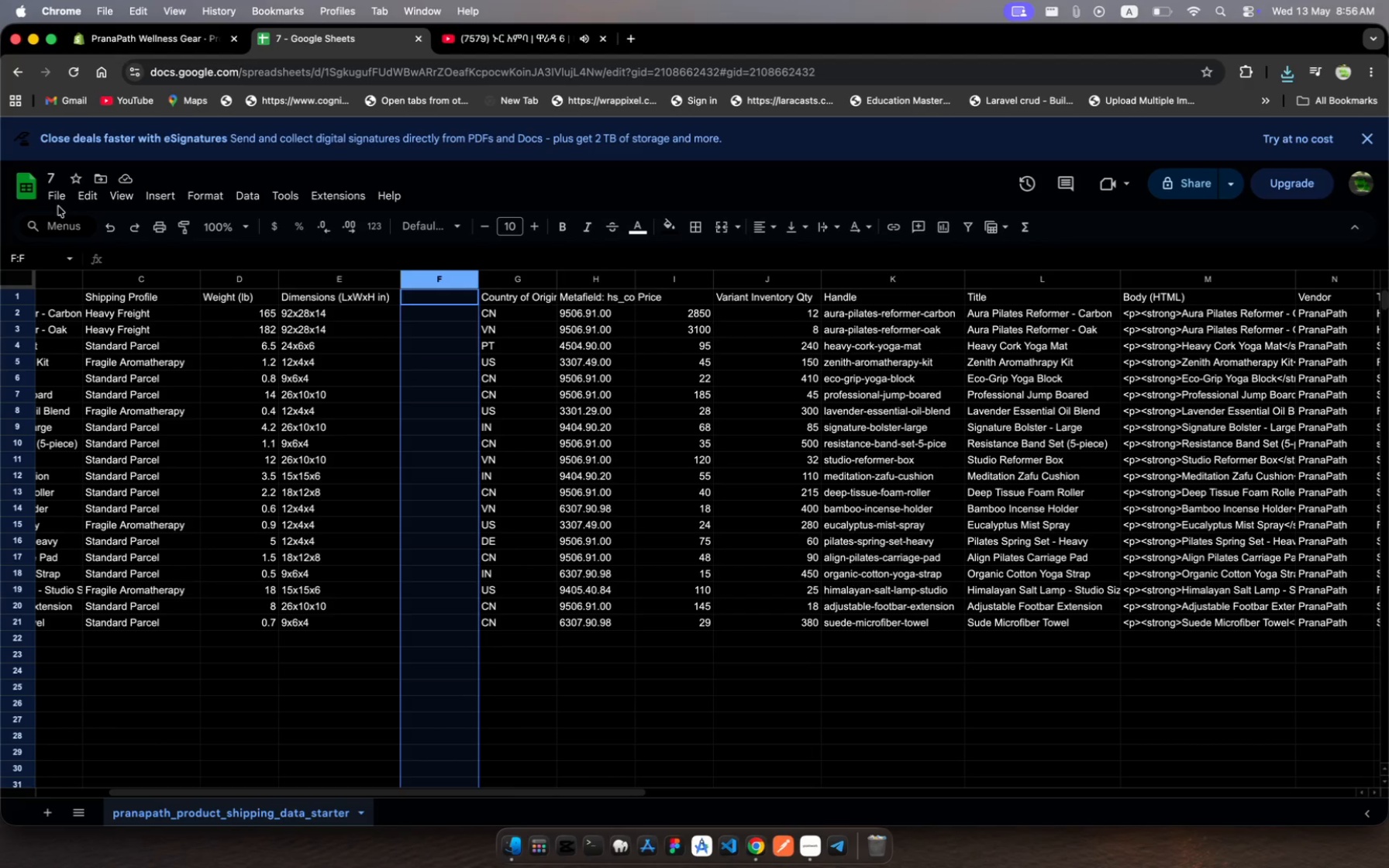 
left_click([56, 198])
 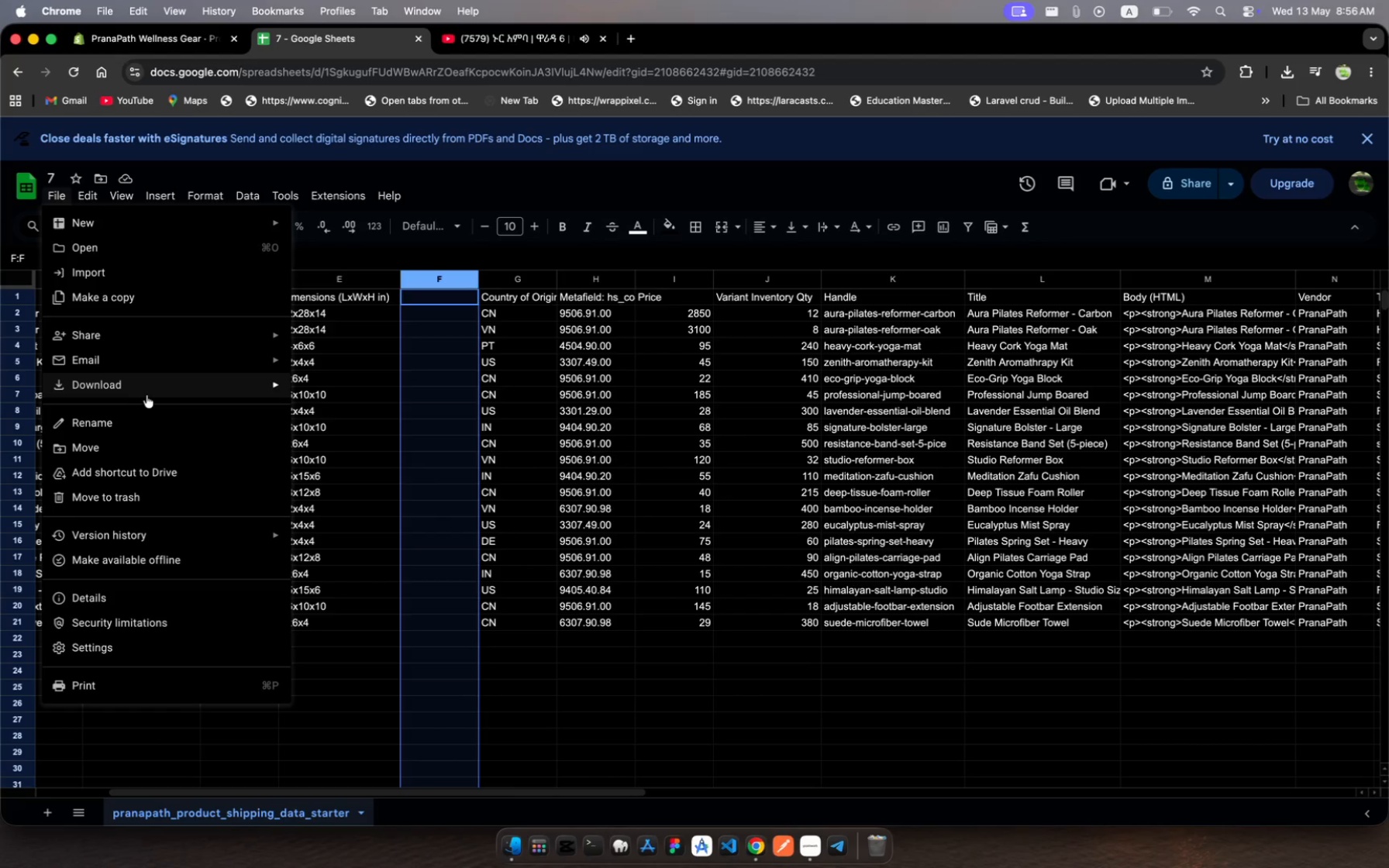 
left_click([151, 393])
 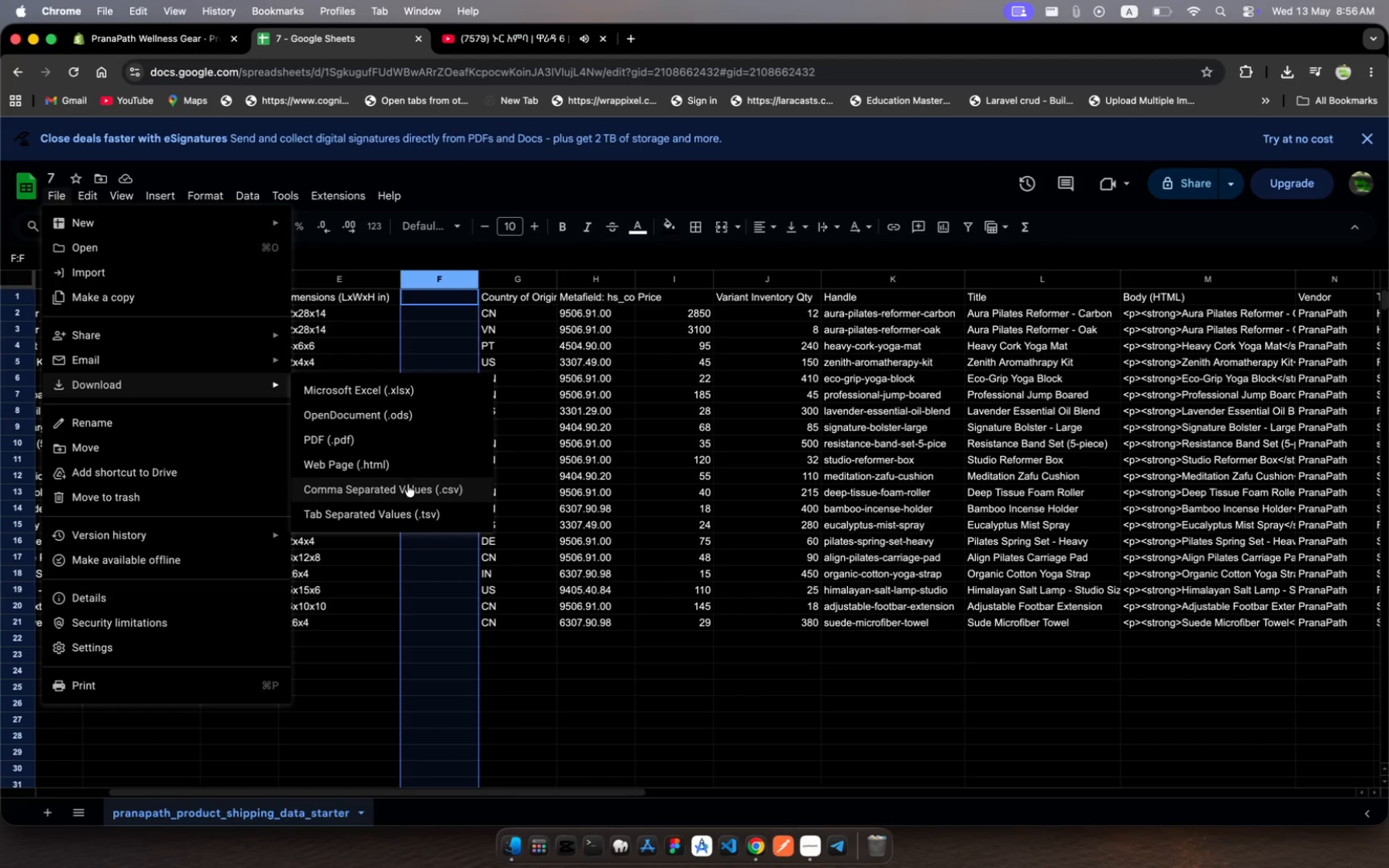 
left_click([408, 499])
 